 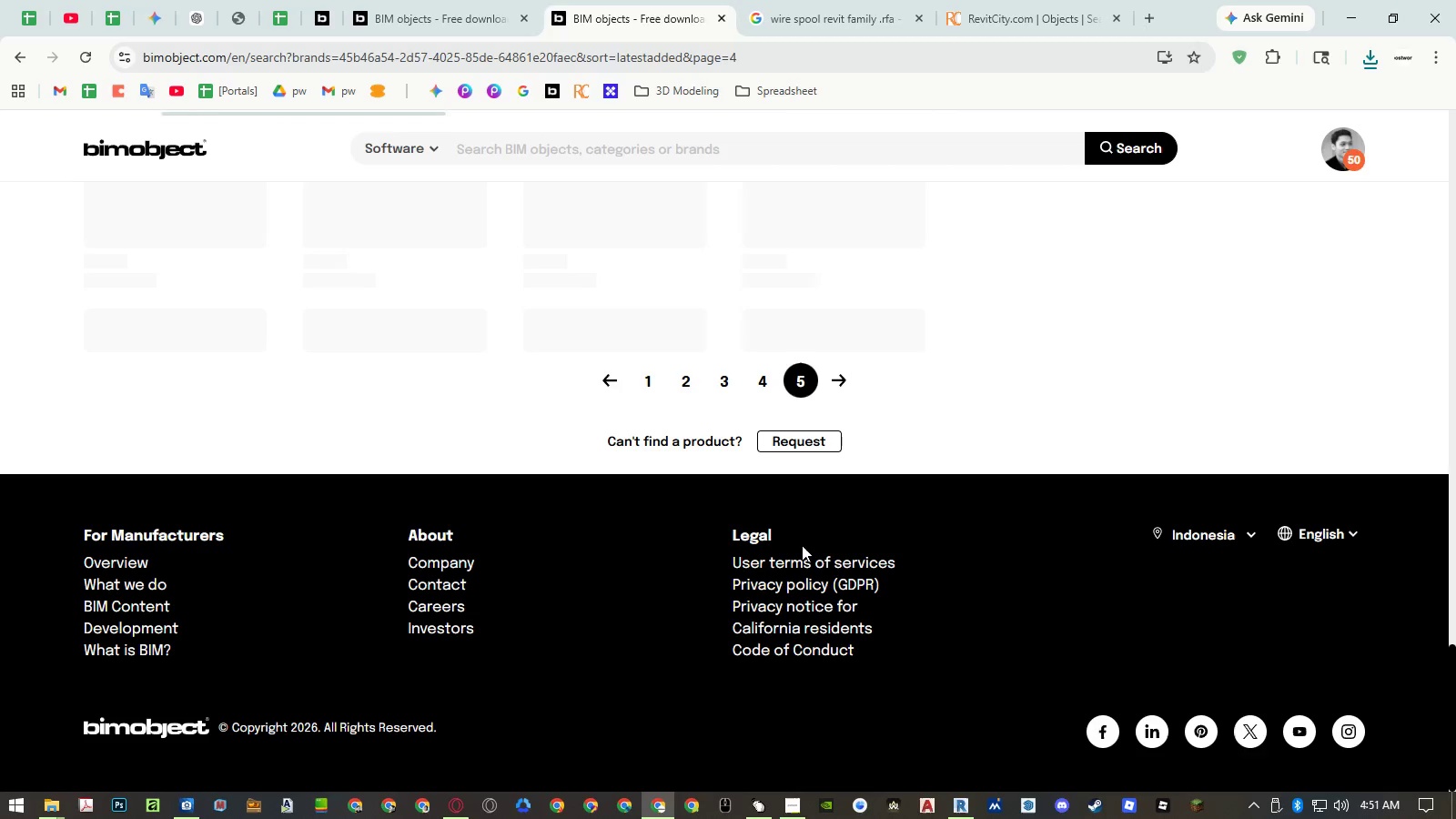 
scroll: coordinate [929, 316], scroll_direction: down, amount: 4.0
 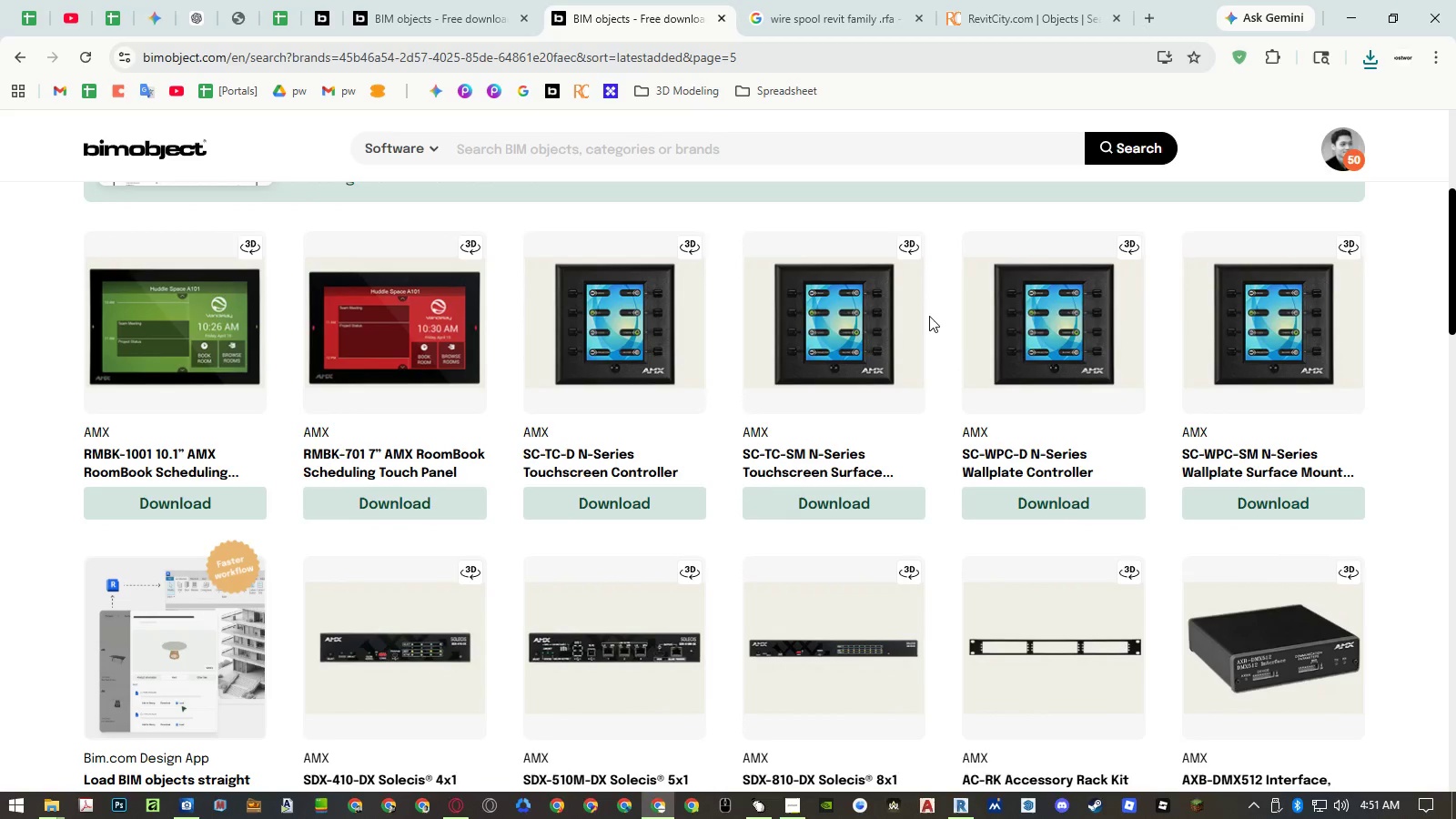 
wait(5.33)
 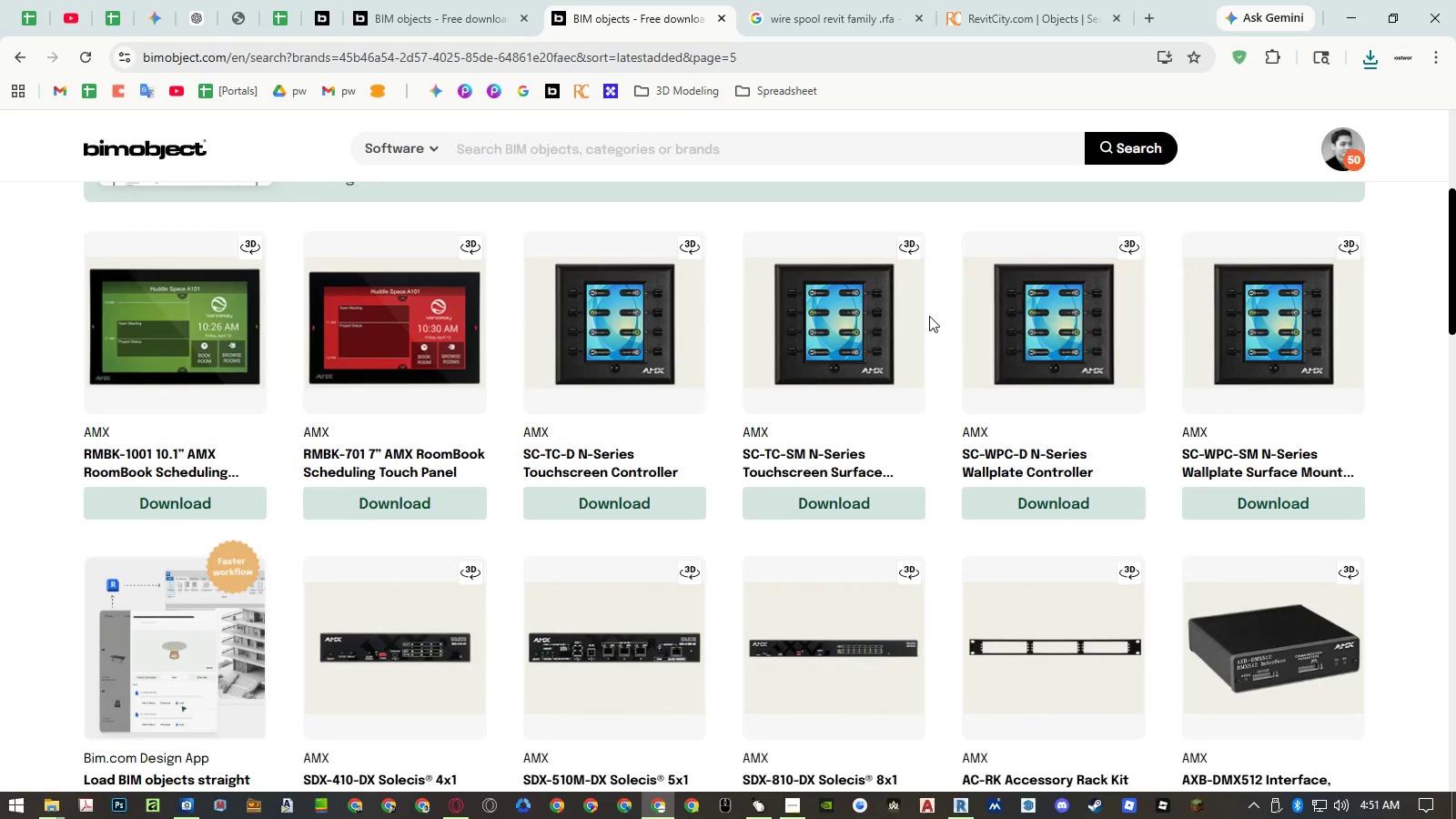 
scroll: coordinate [929, 316], scroll_direction: down, amount: 4.0
 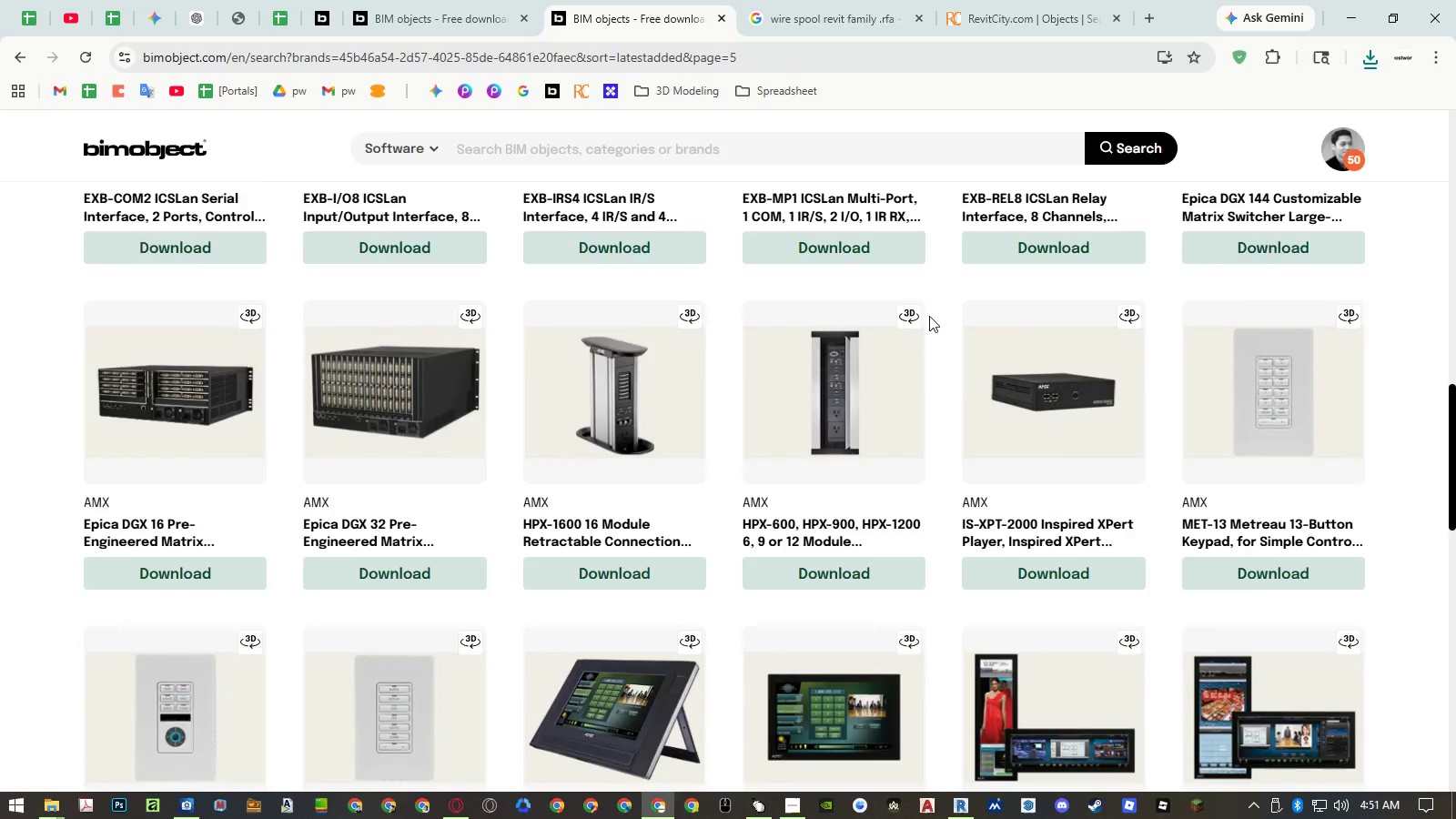 
scroll: coordinate [929, 316], scroll_direction: up, amount: 2.0
 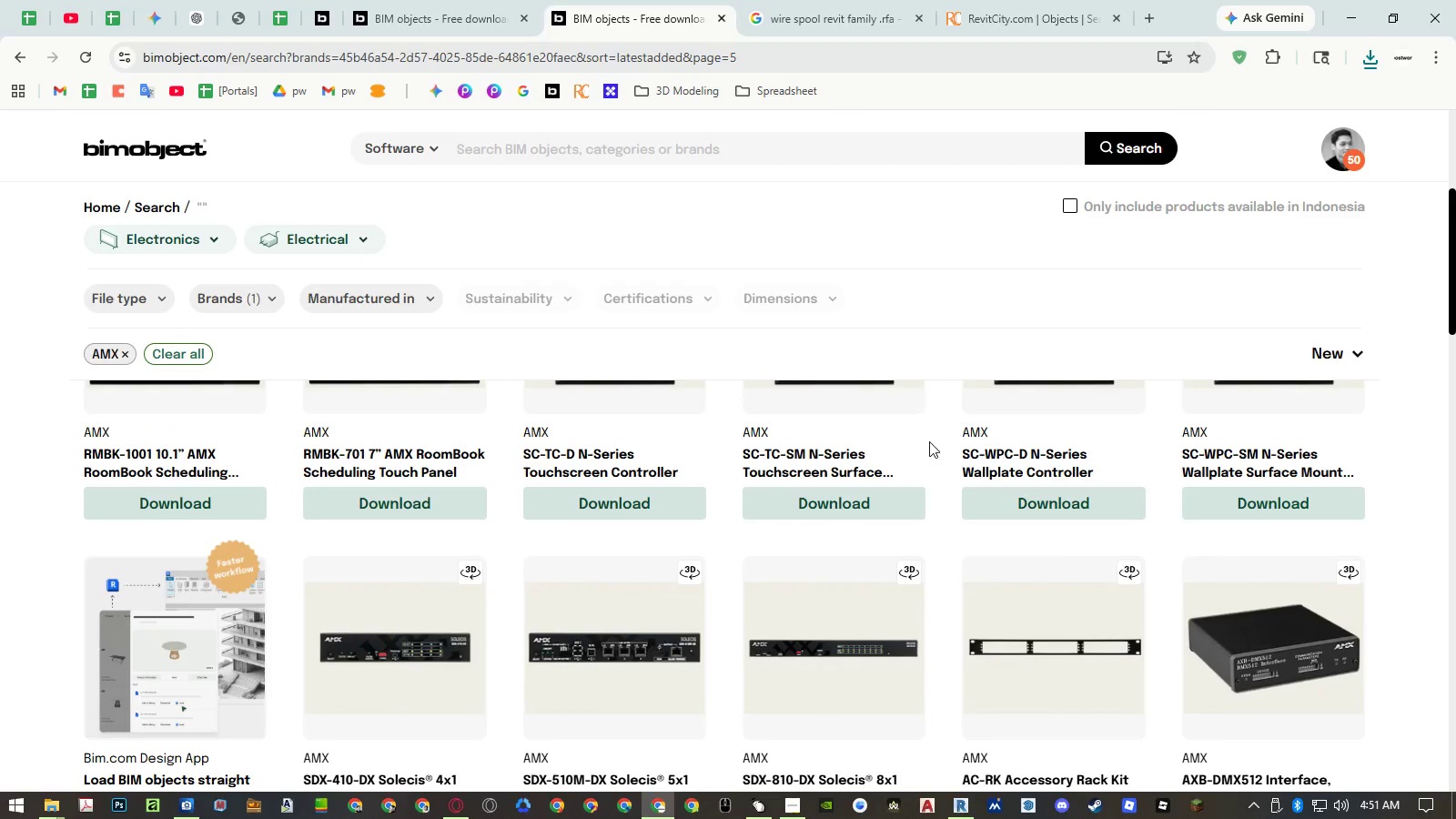 
scroll: coordinate [939, 454], scroll_direction: down, amount: 9.0
 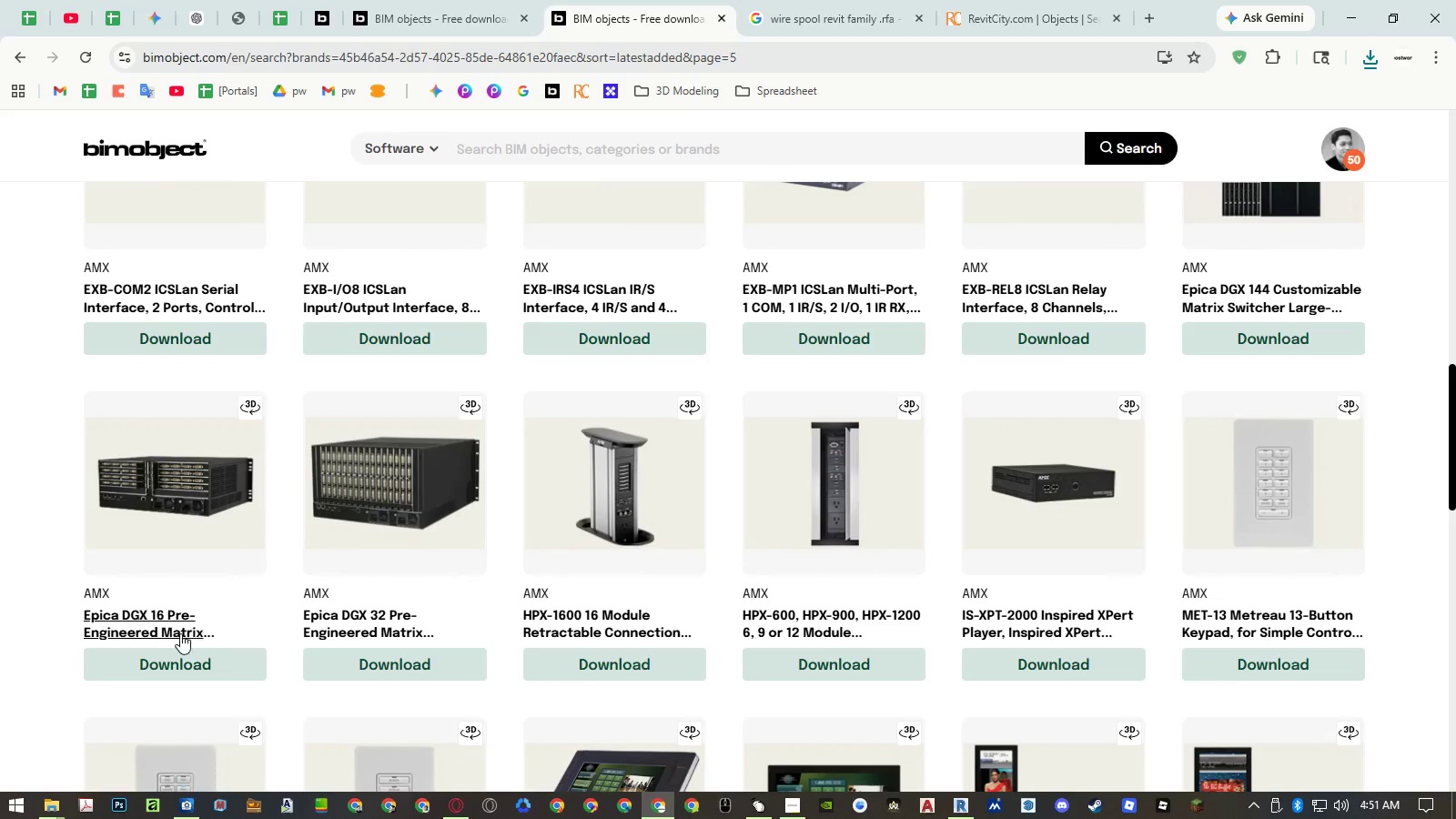 
middle_click([157, 632])
 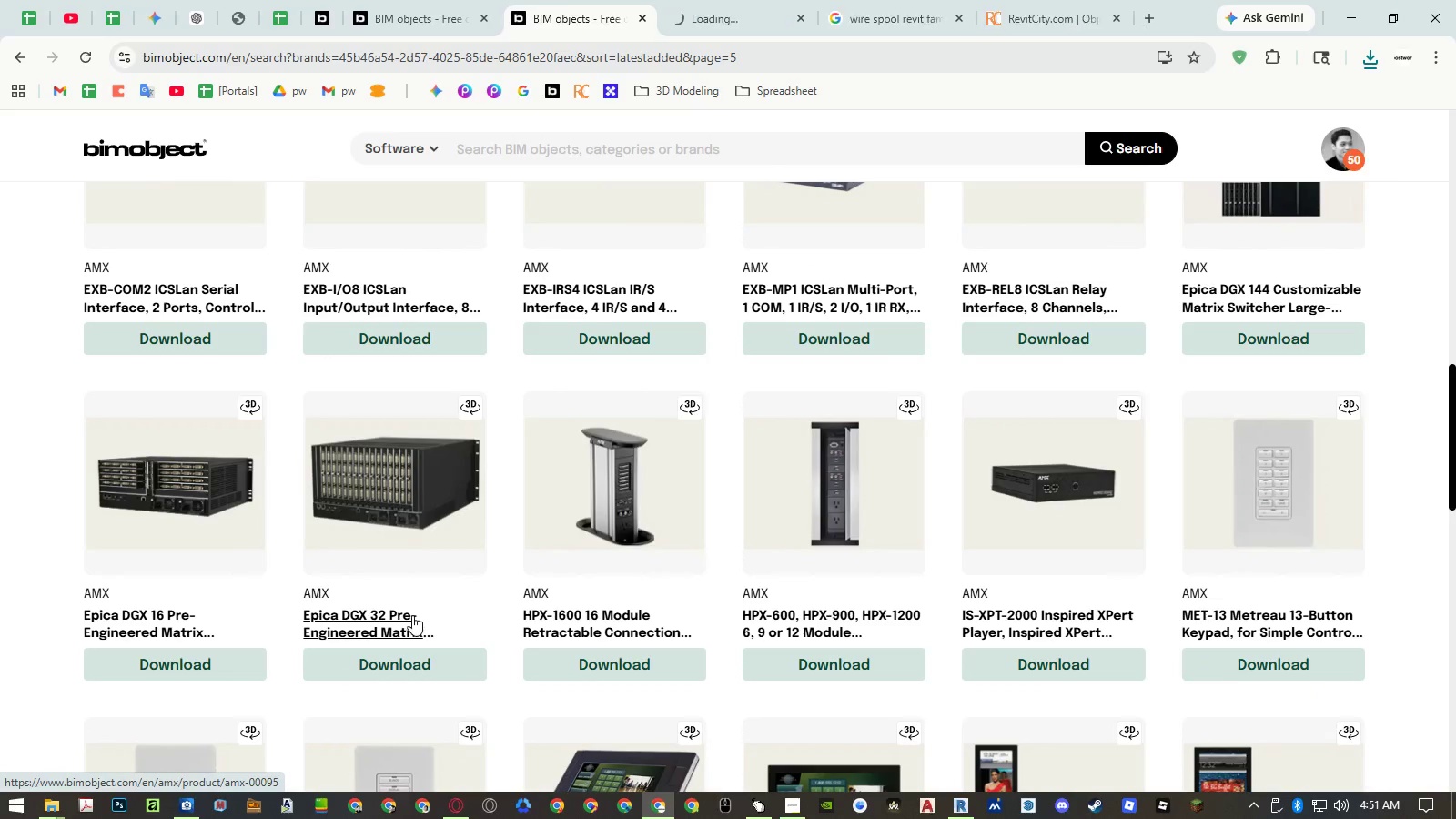 
middle_click([412, 615])
 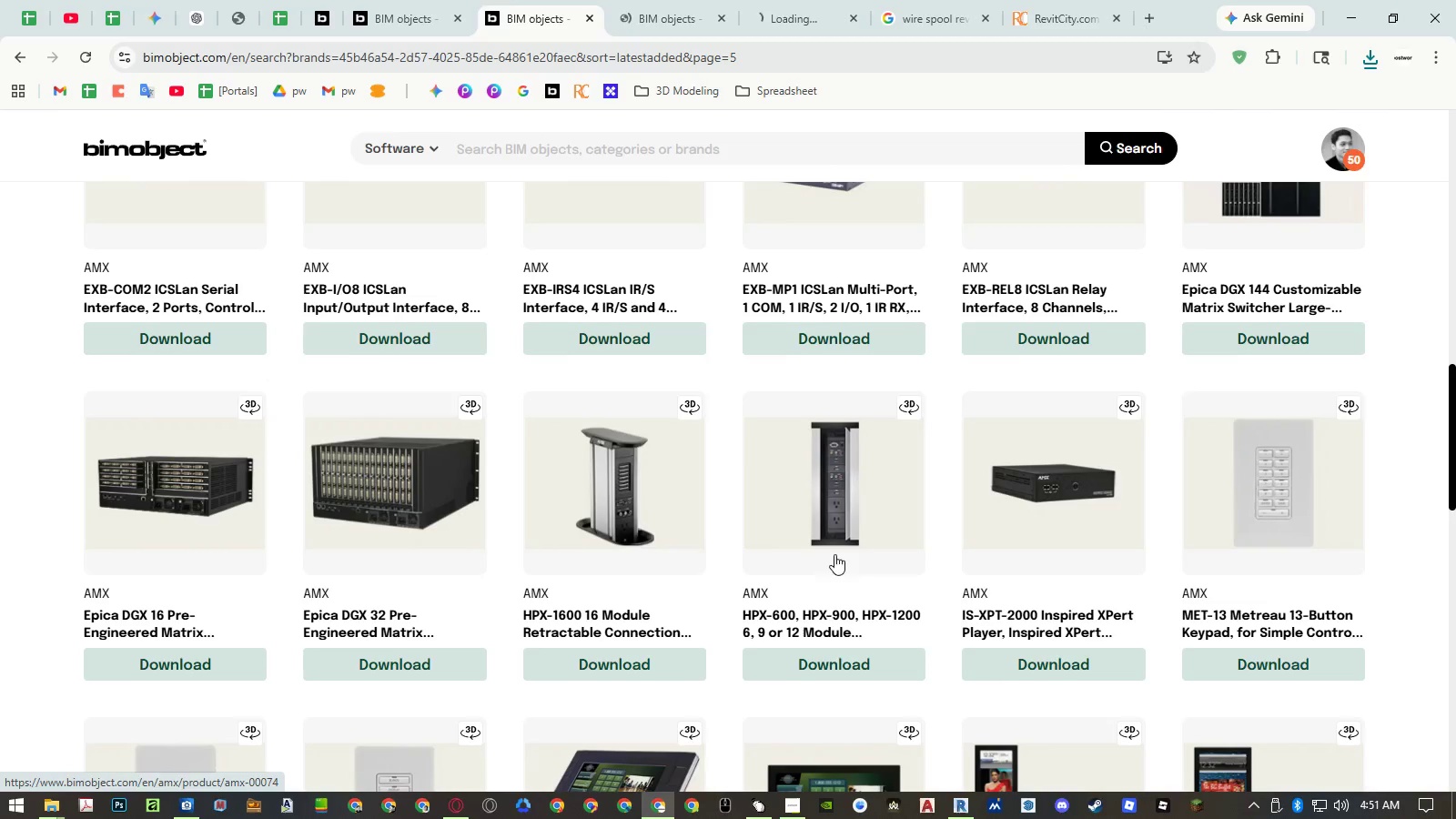 
scroll: coordinate [892, 532], scroll_direction: down, amount: 11.0
 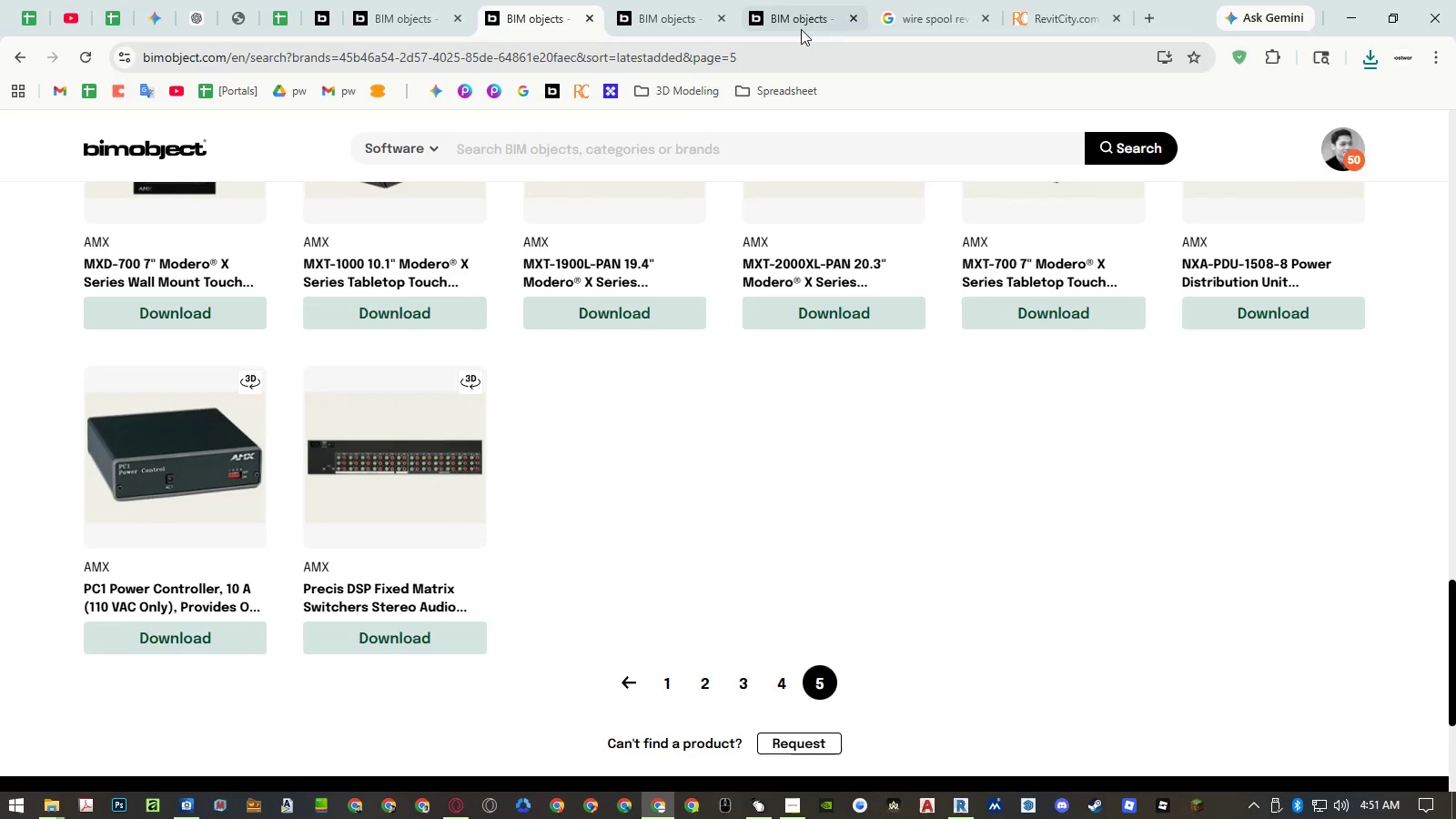 
left_click([686, 8])
 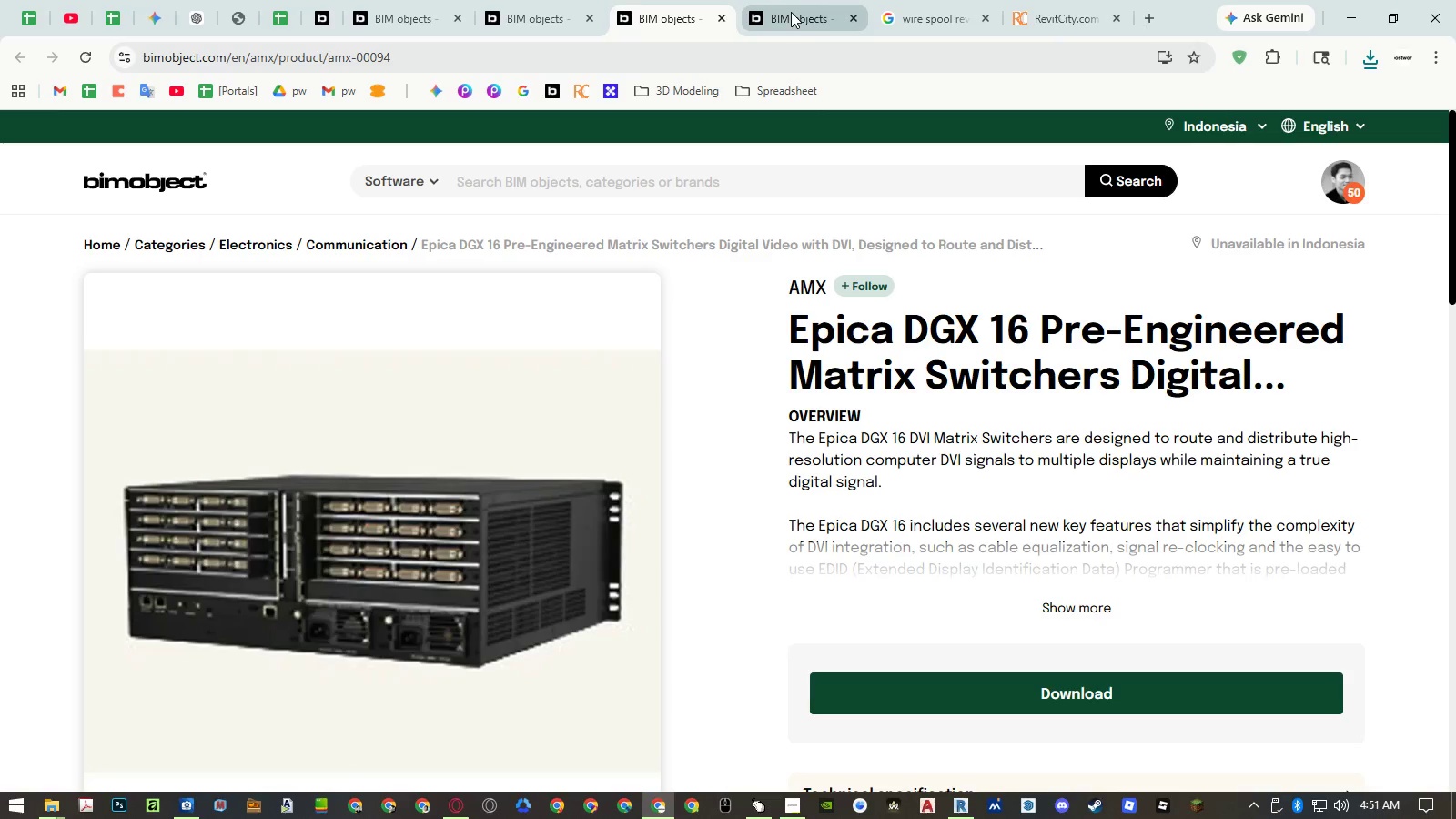 
scroll: coordinate [691, 369], scroll_direction: down, amount: 3.0
 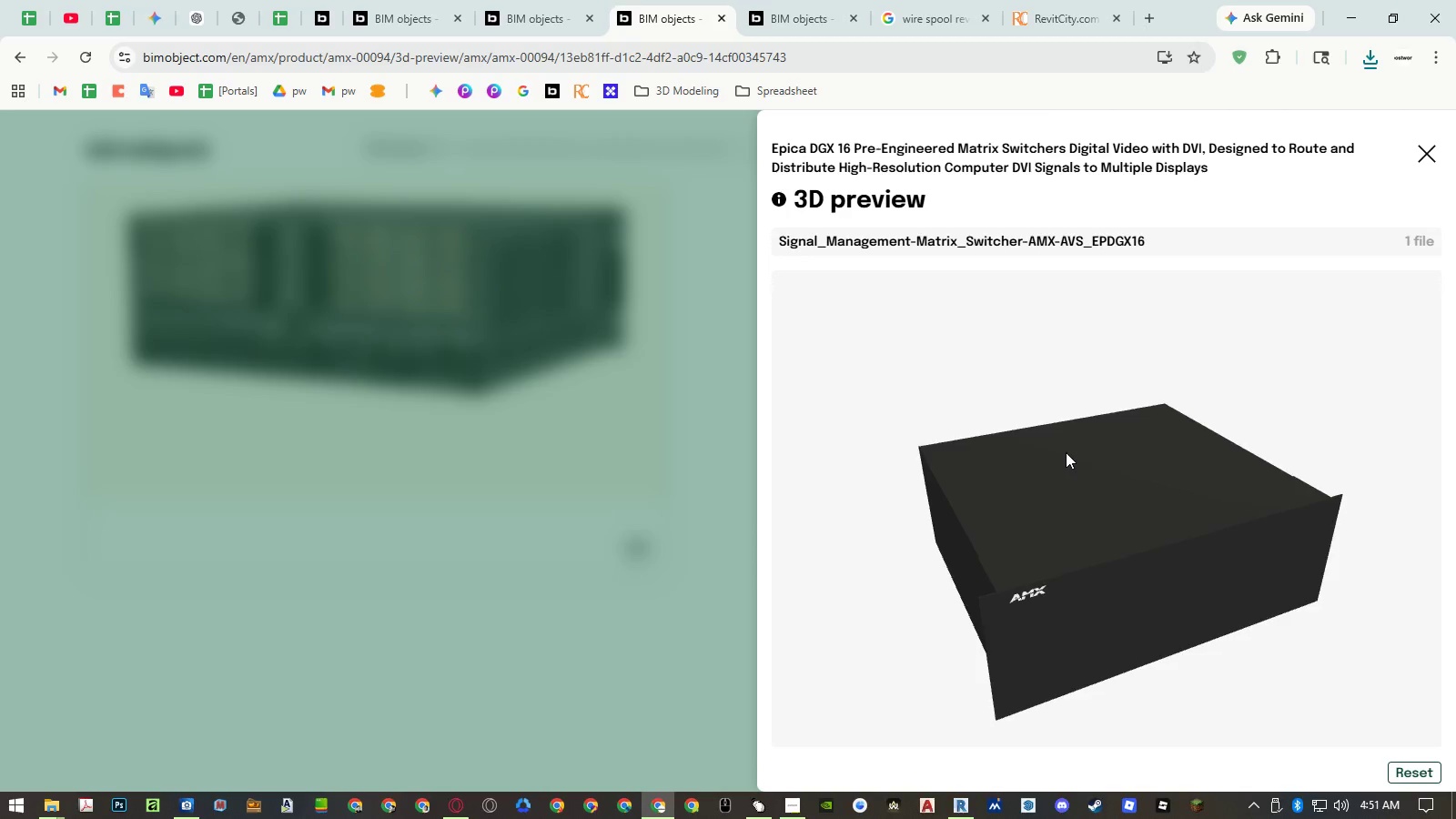 
left_click([794, 18])
 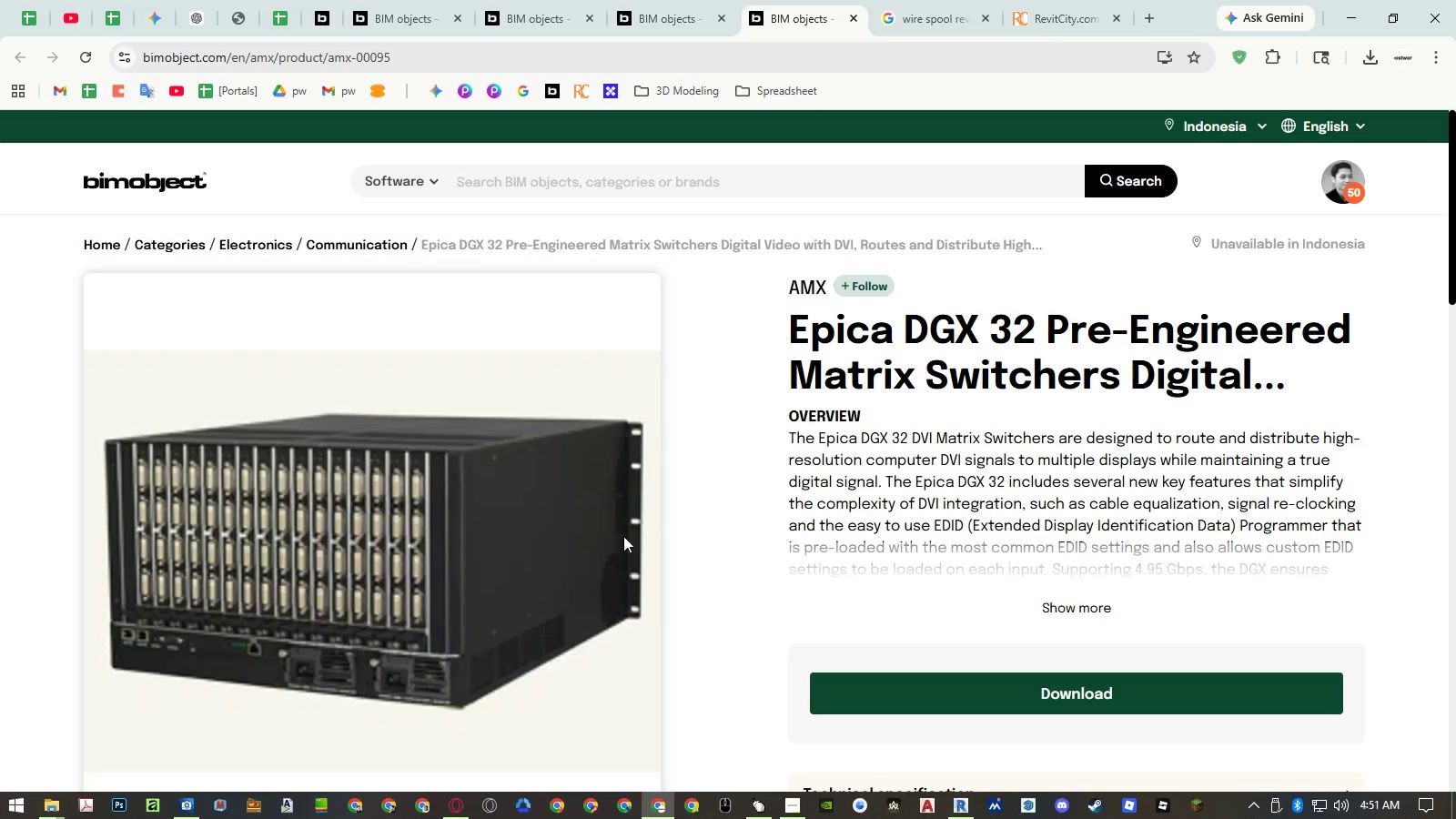 
scroll: coordinate [619, 532], scroll_direction: down, amount: 3.0
 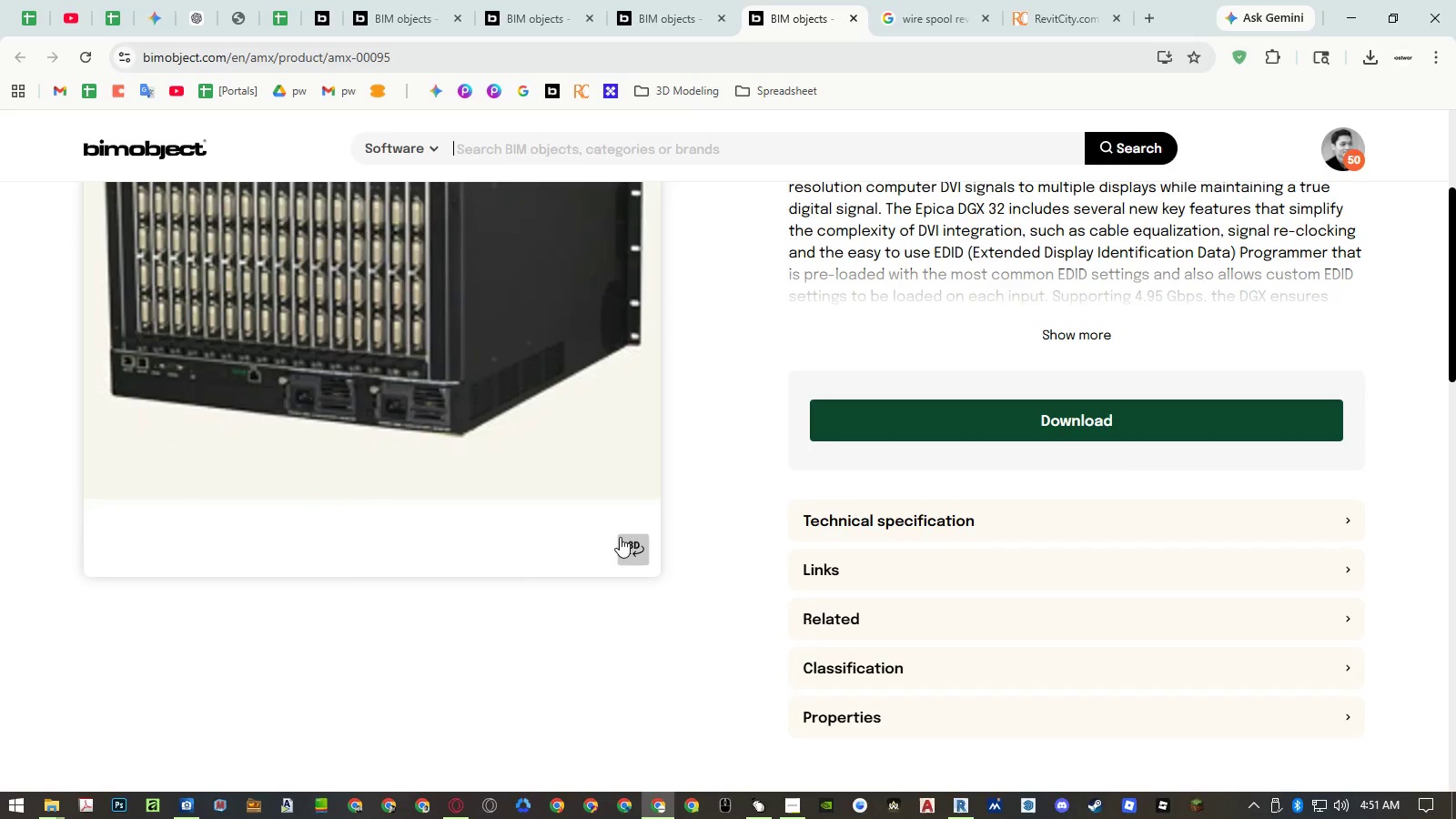 
left_click([625, 538])
 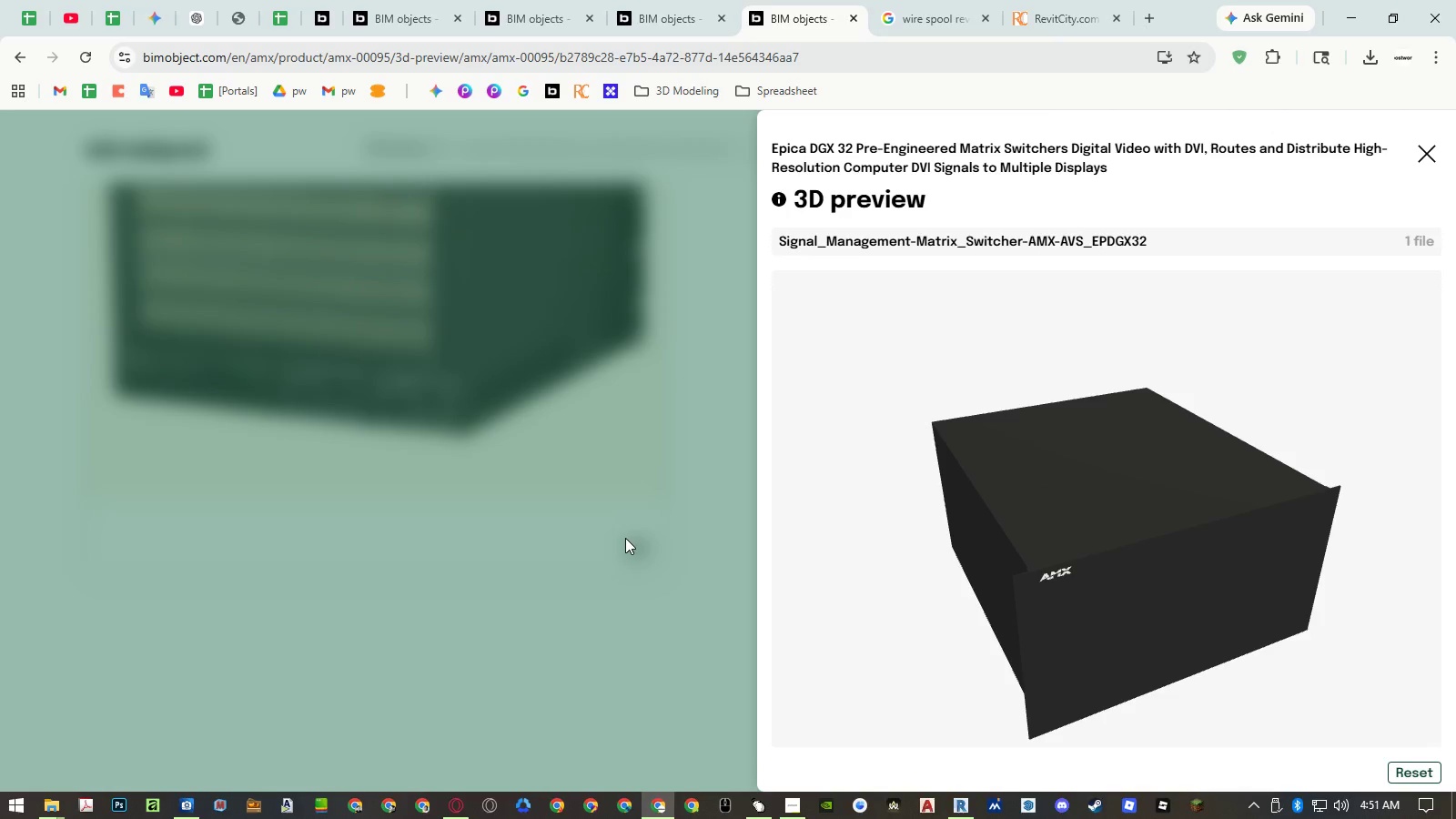 
left_click([673, 19])
 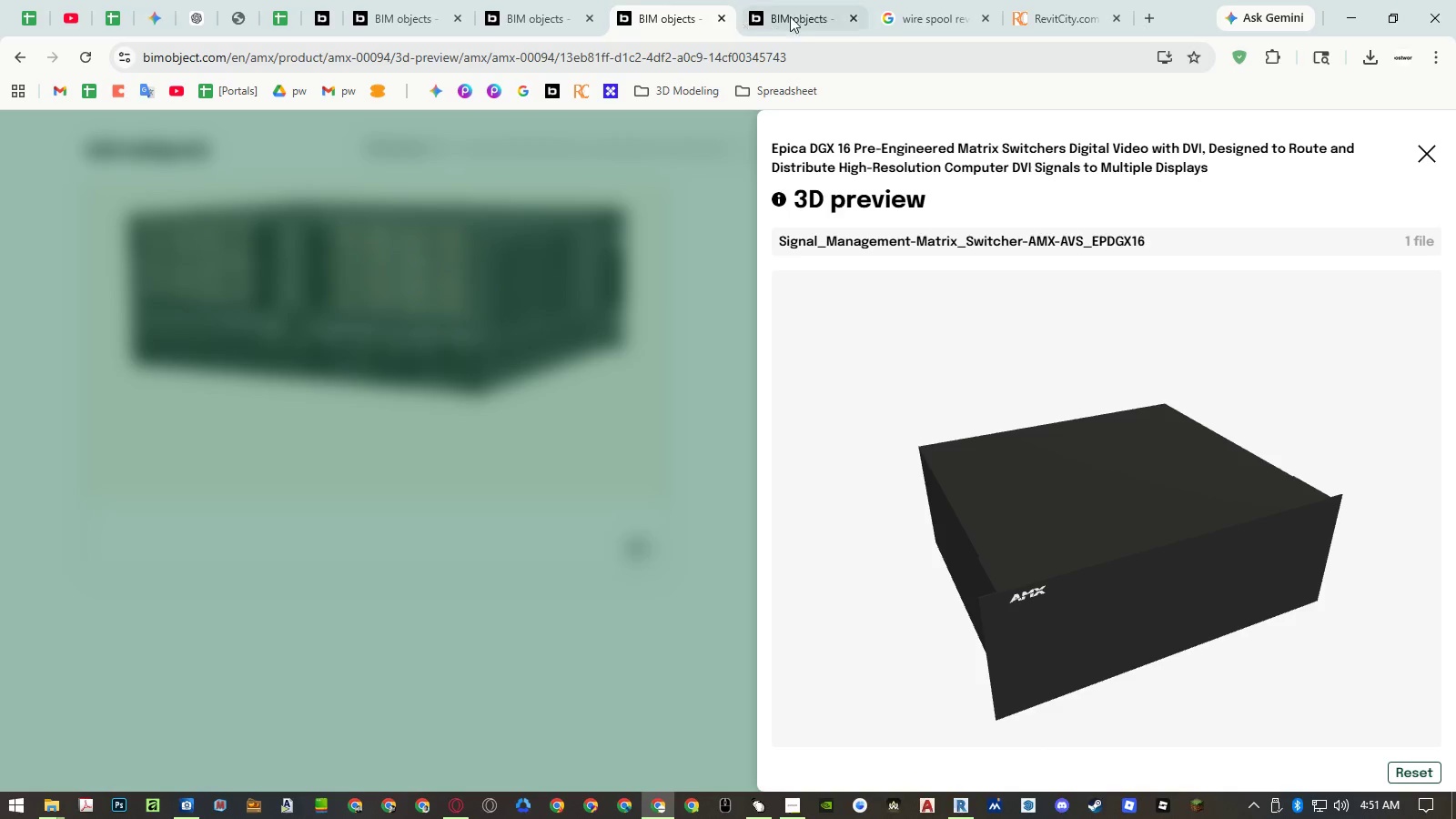 
left_click([818, 11])
 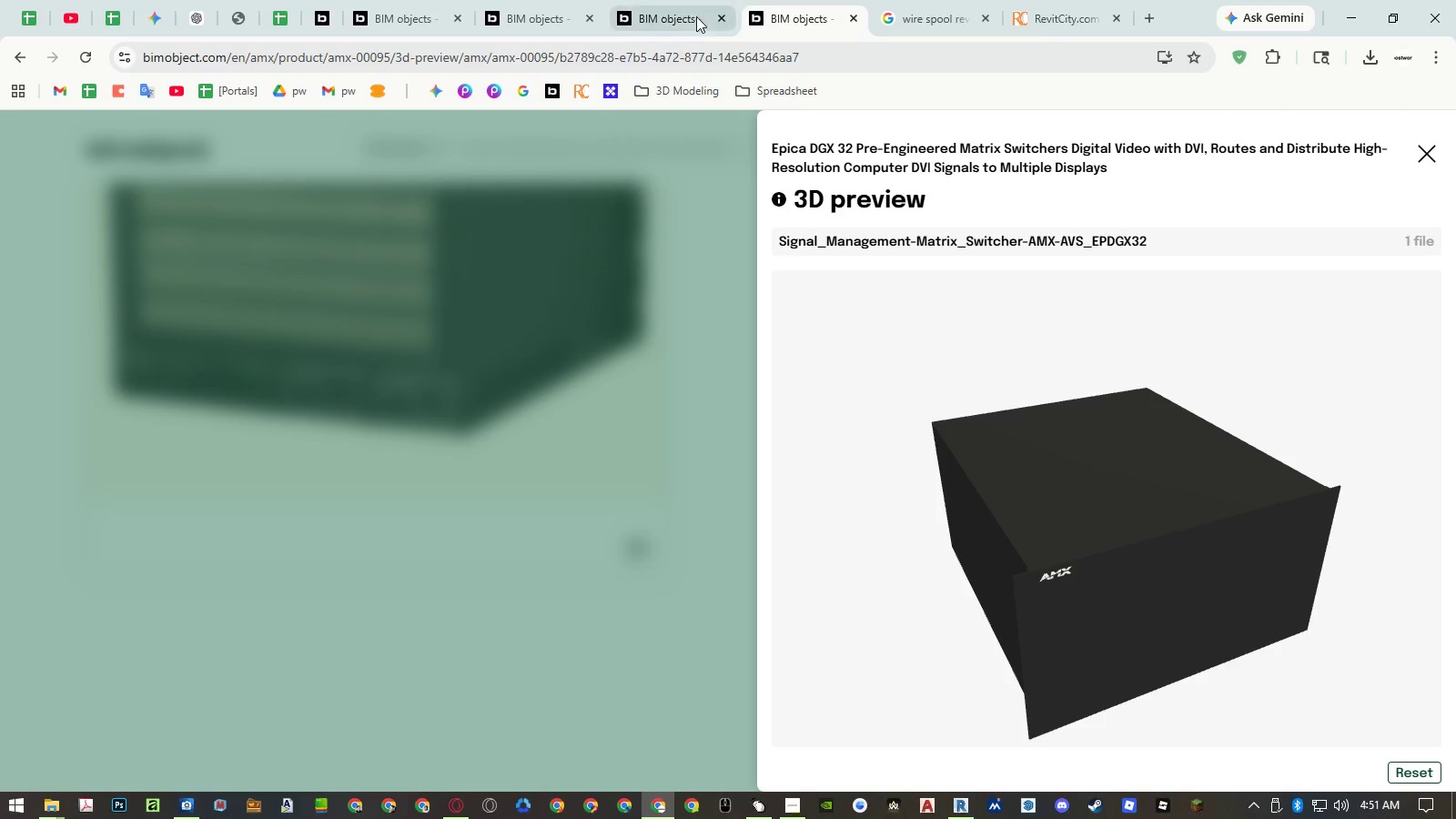 
left_click([679, 18])
 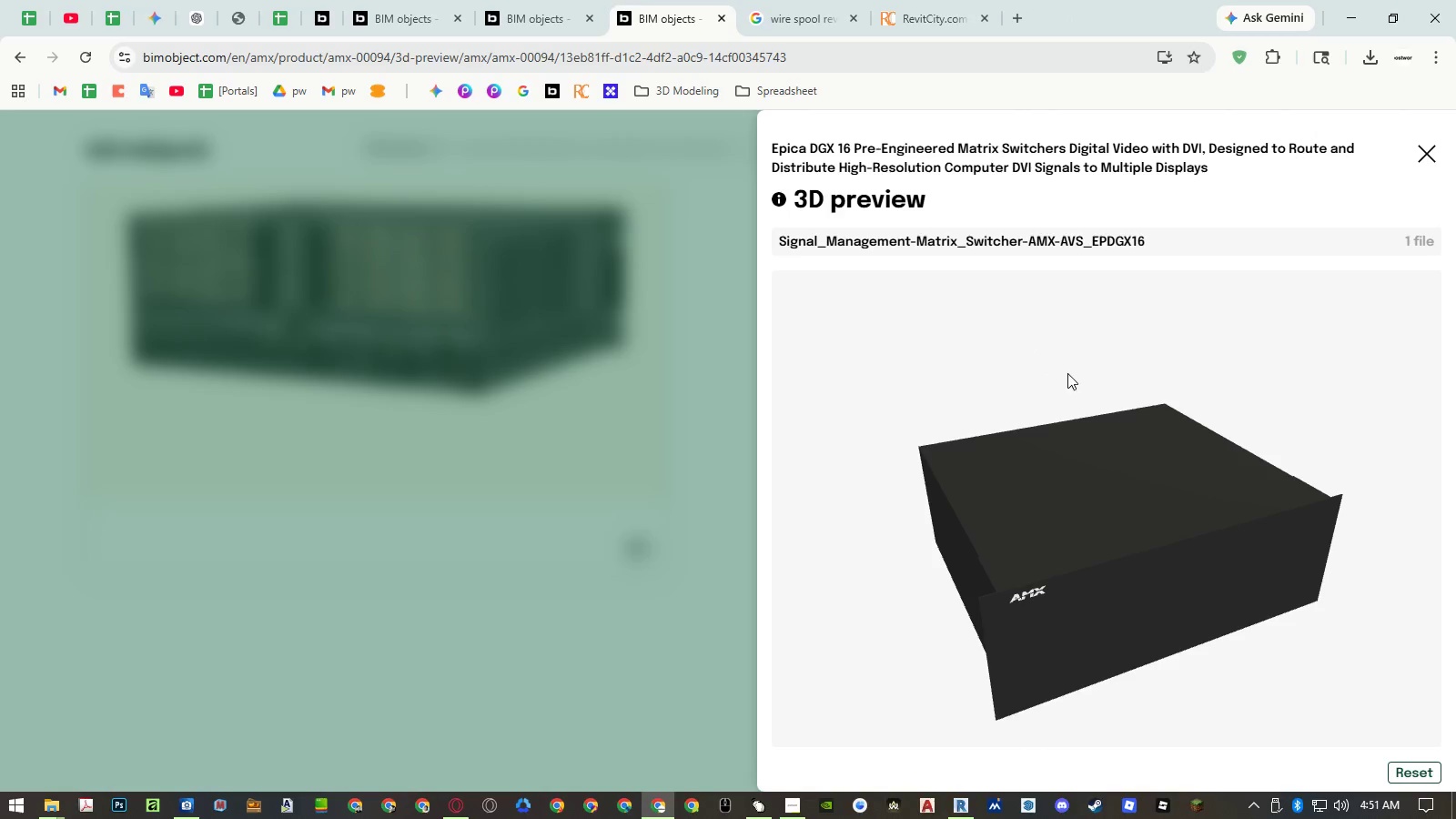 
left_click([573, 339])
 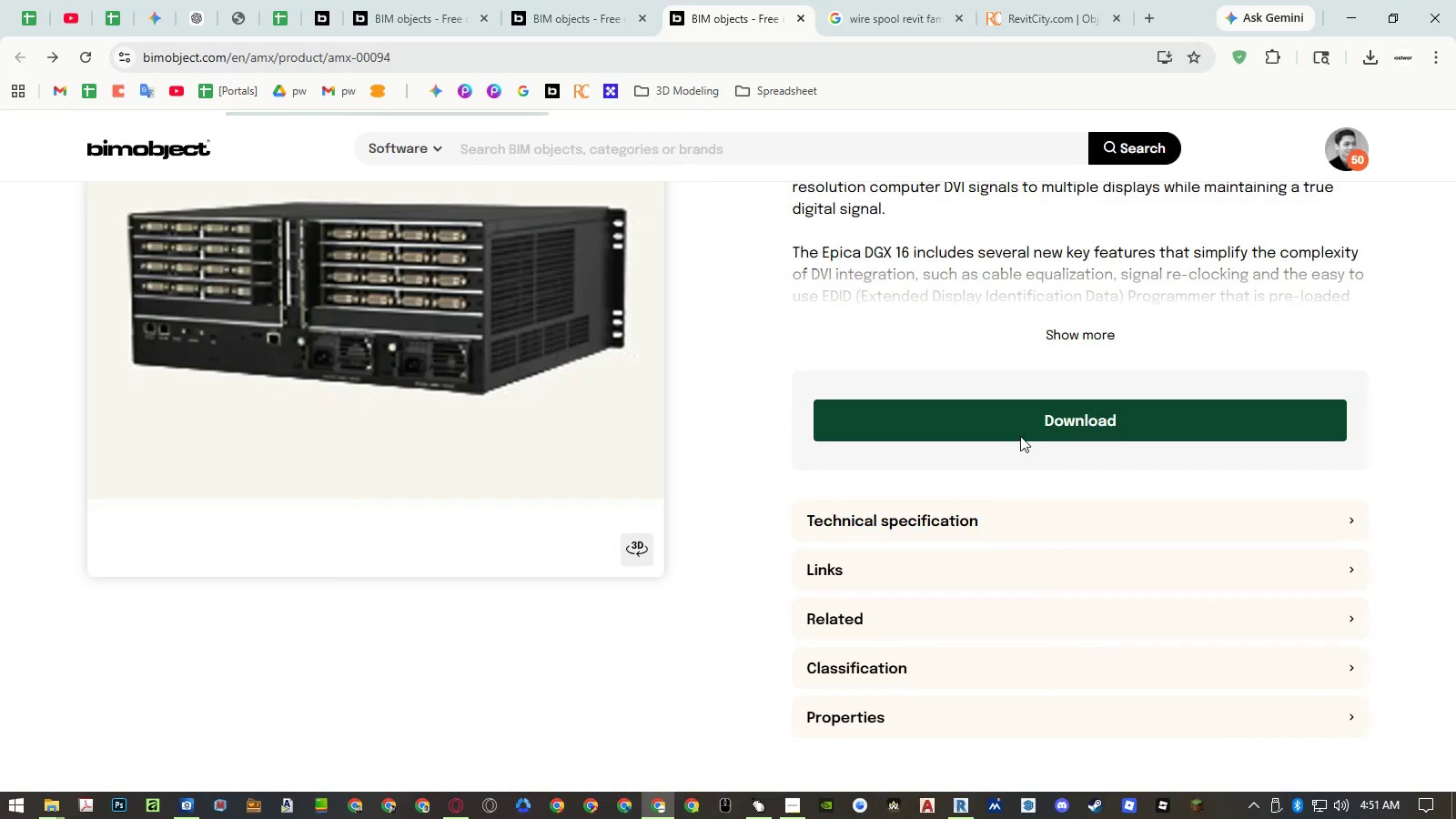 
left_click([1016, 419])
 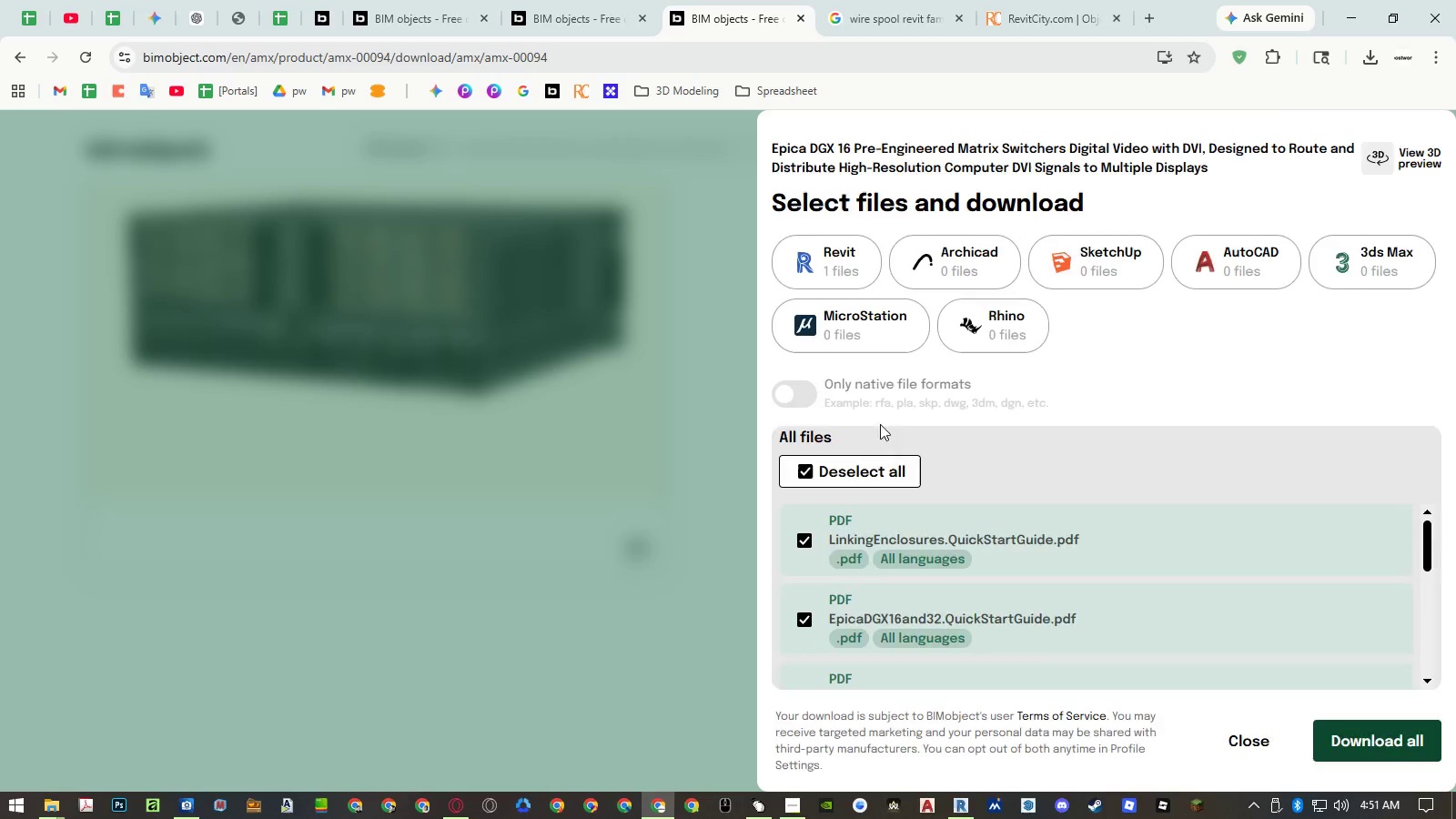 
left_click([816, 247])
 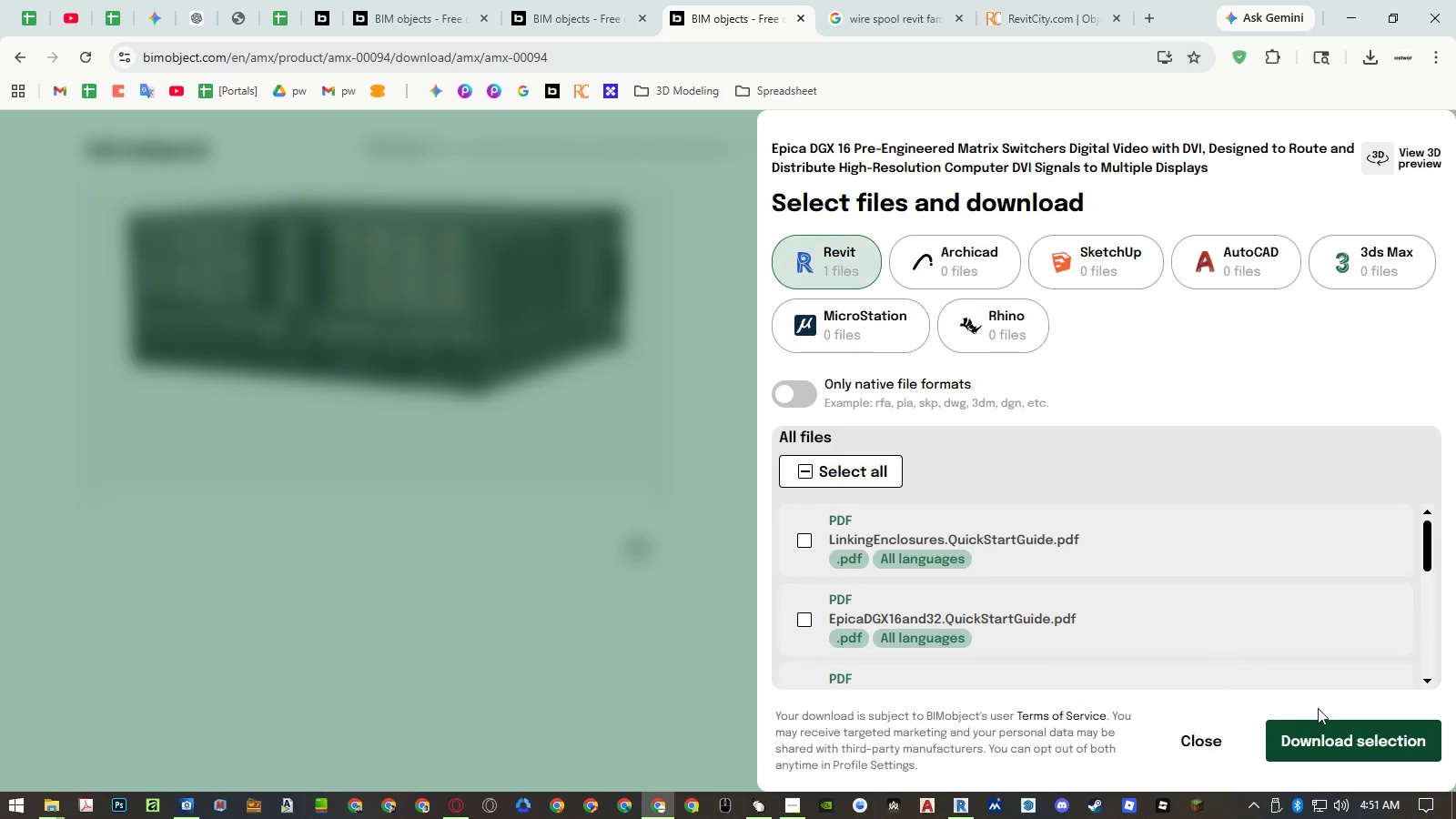 
left_click([1341, 731])
 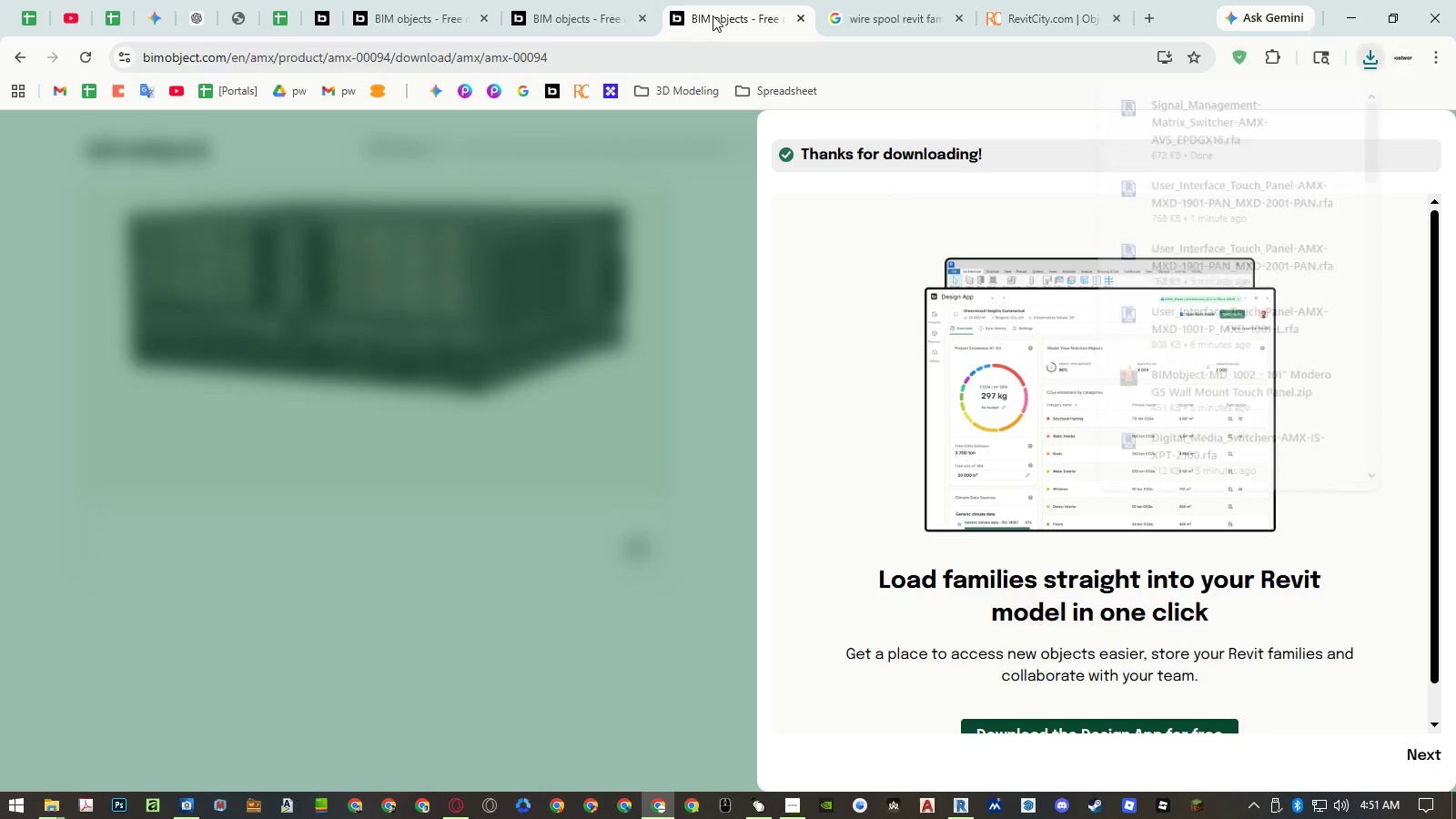 
middle_click([713, 15])
 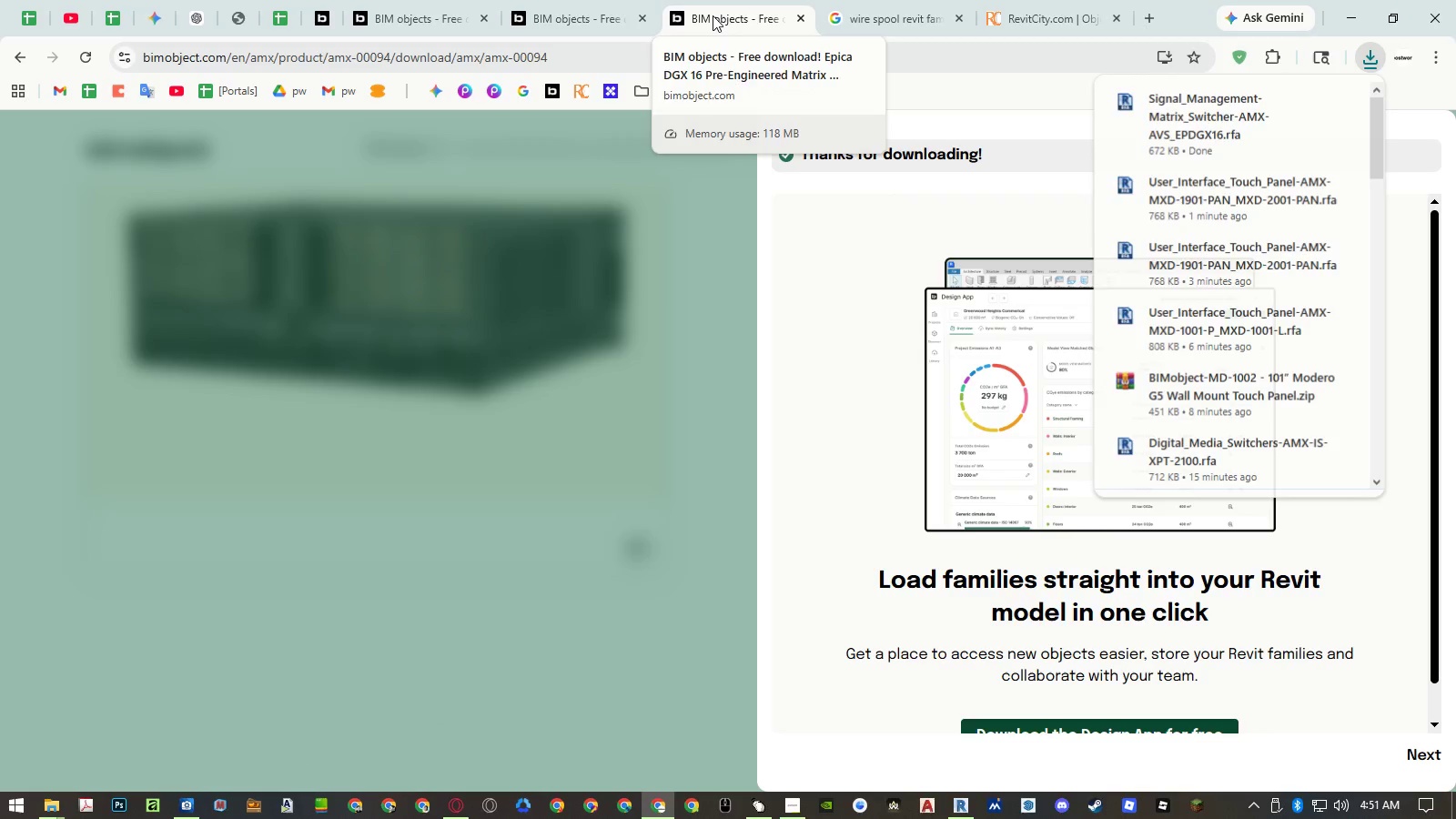 
scroll: coordinate [713, 15], scroll_direction: down, amount: 1.0
 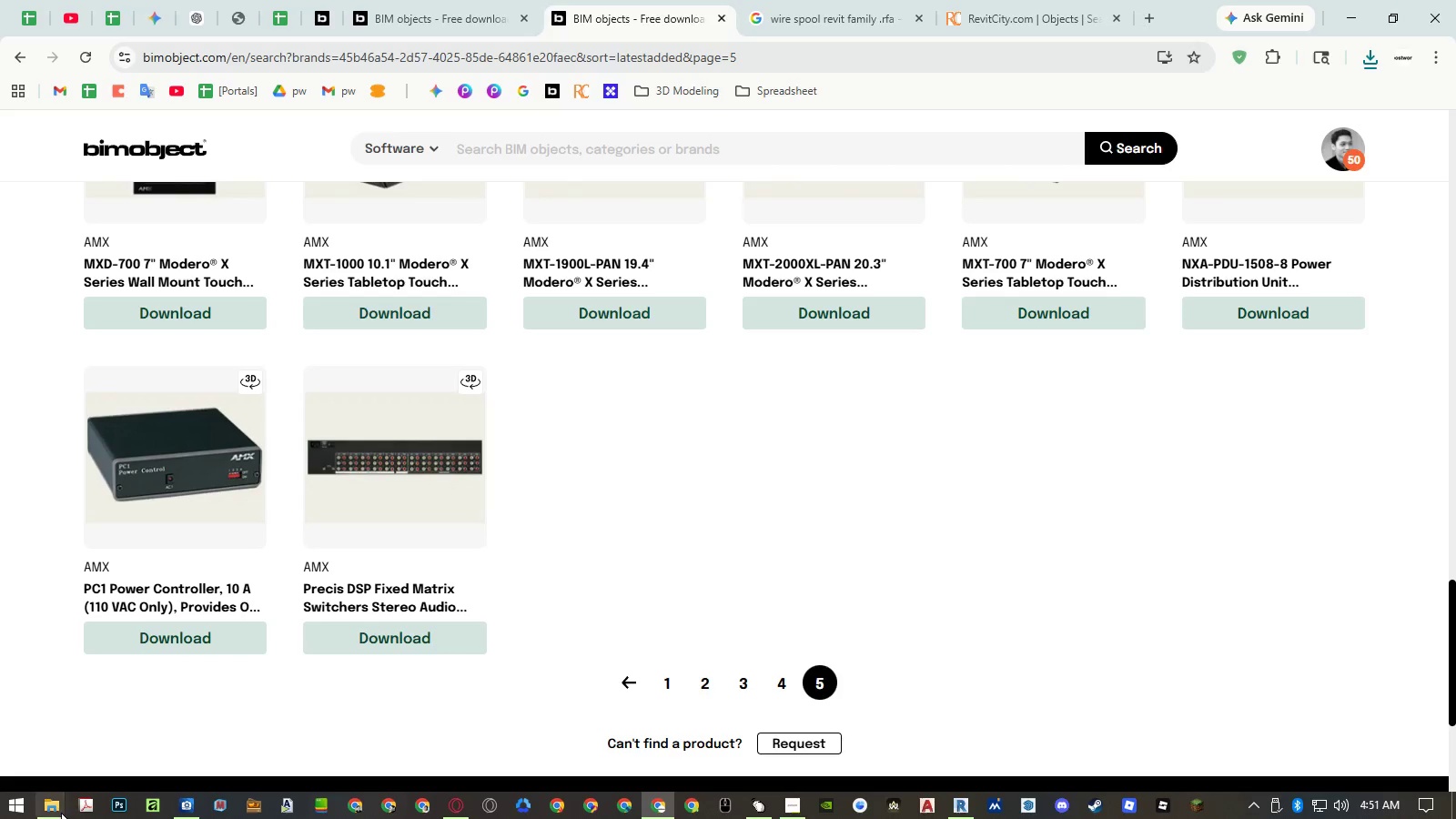 
double_click([59, 760])
 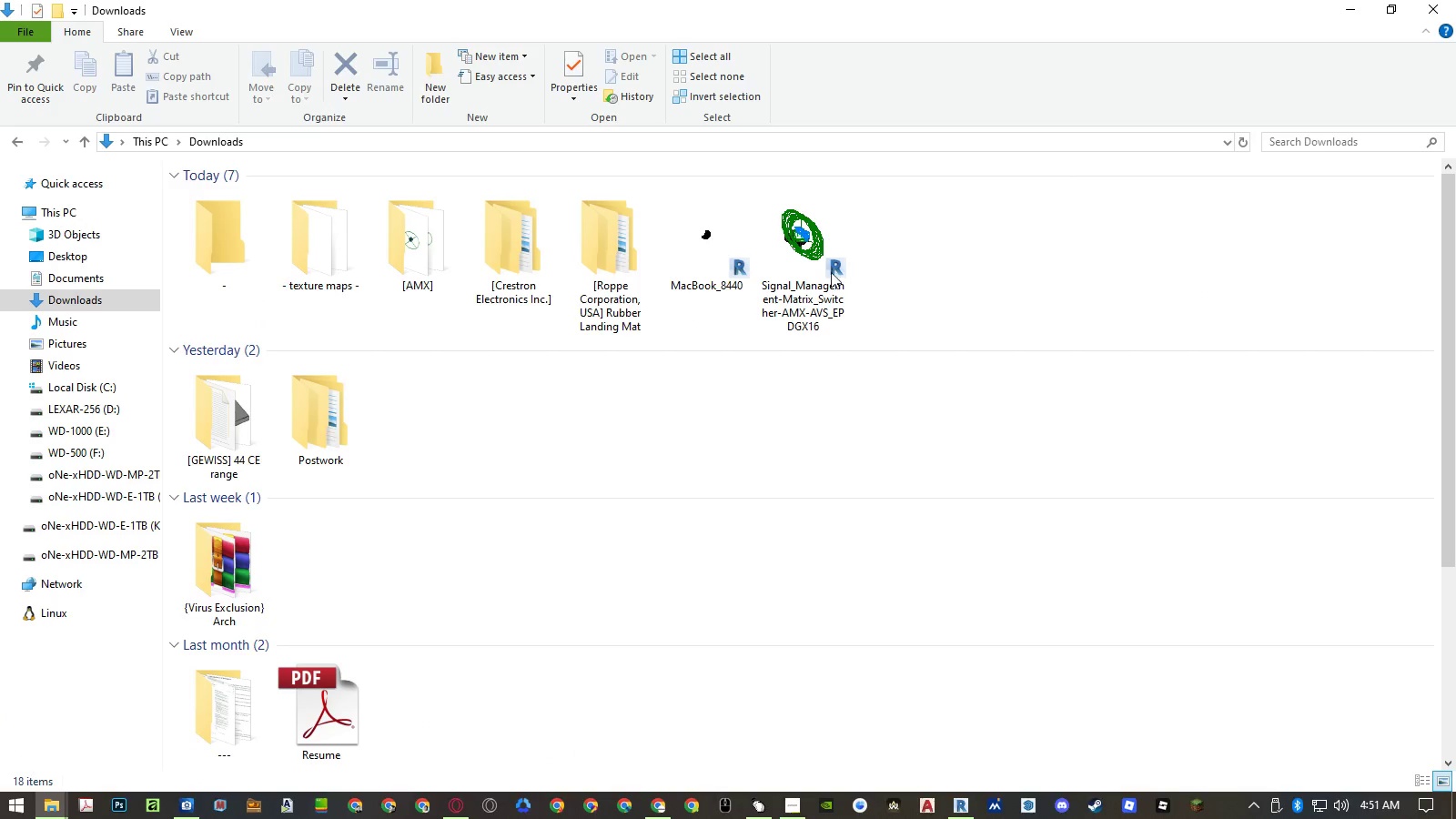 
left_click([827, 255])
 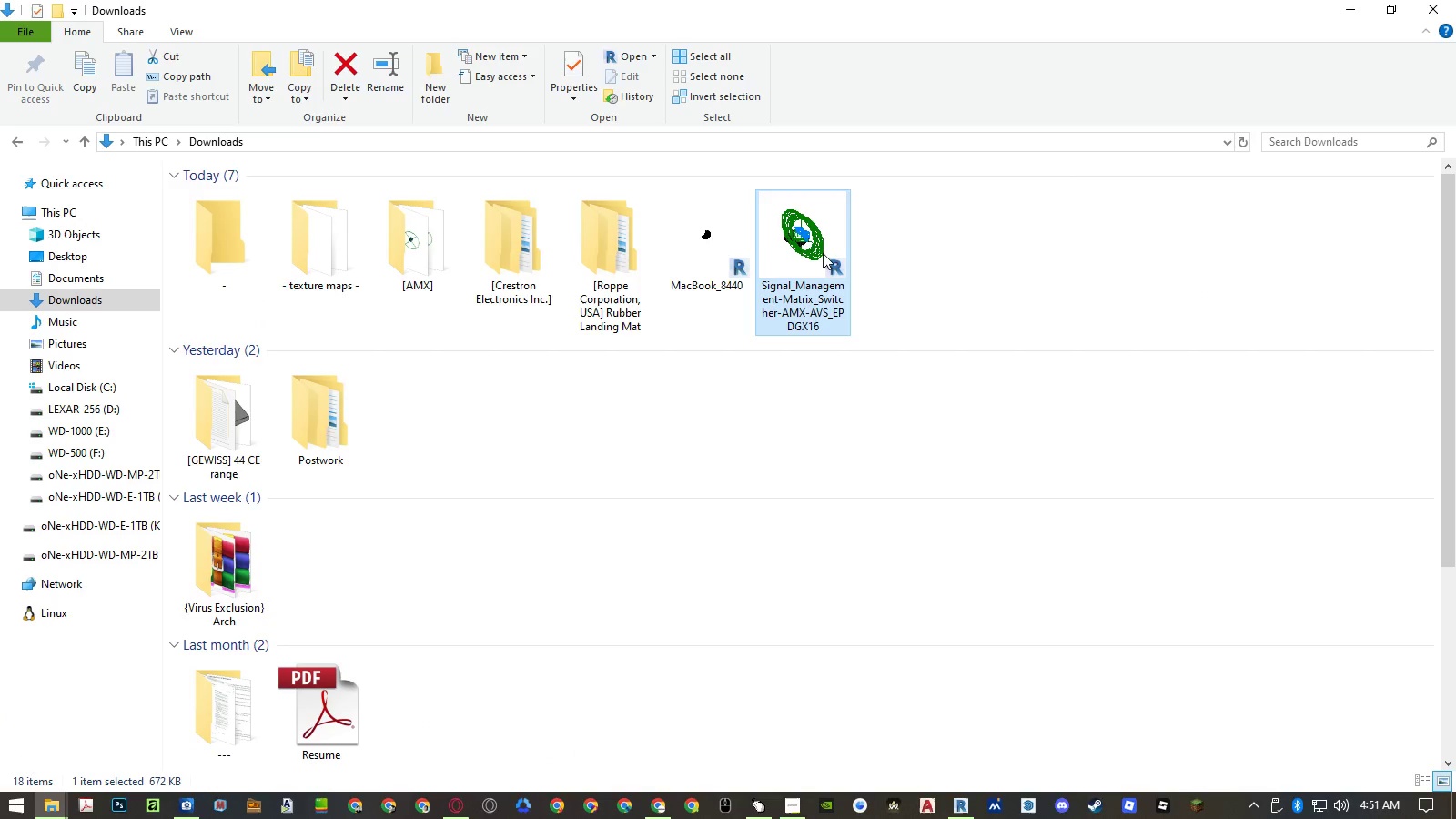 
key(Control+X)
 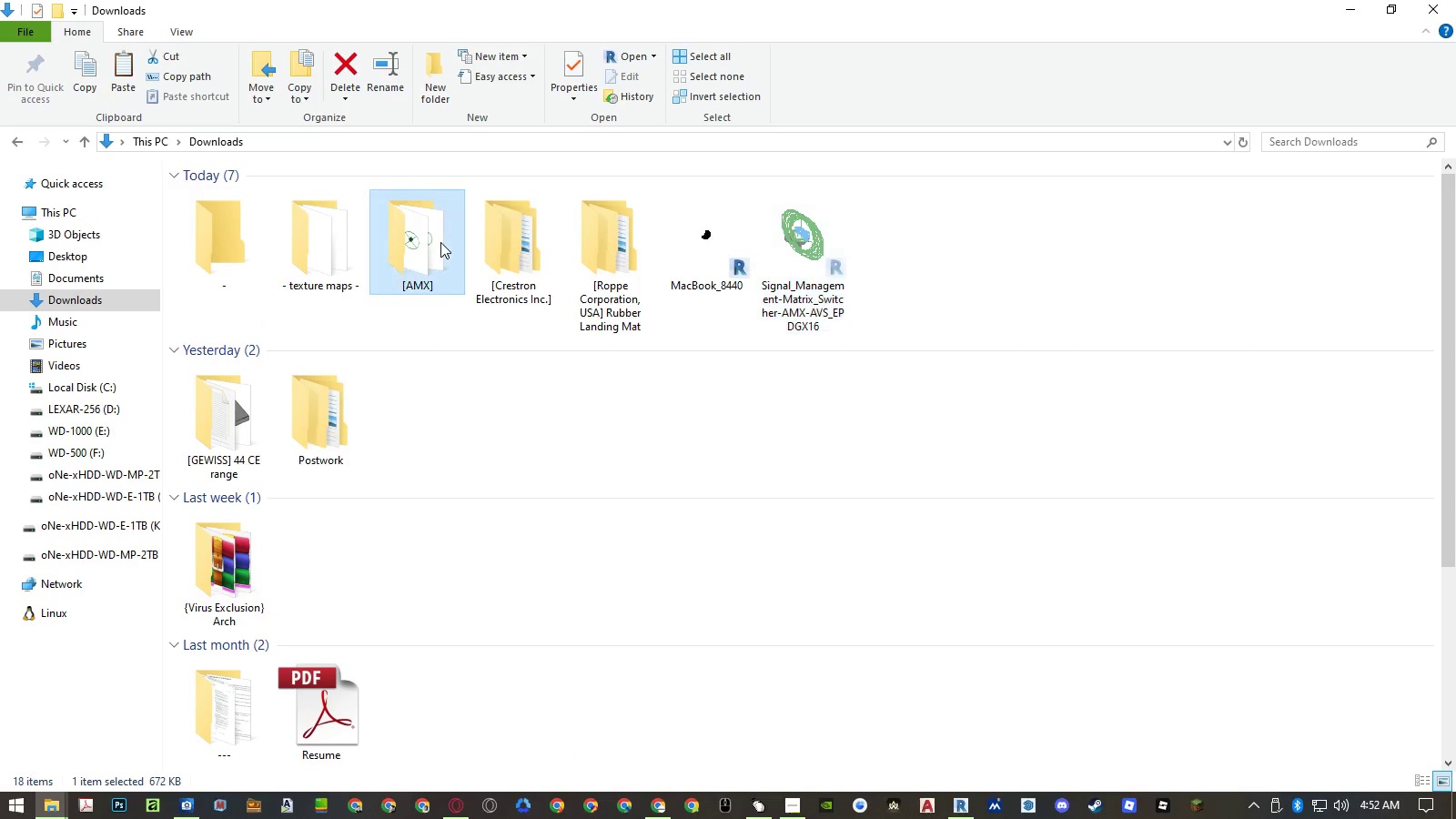 
double_click([440, 242])
 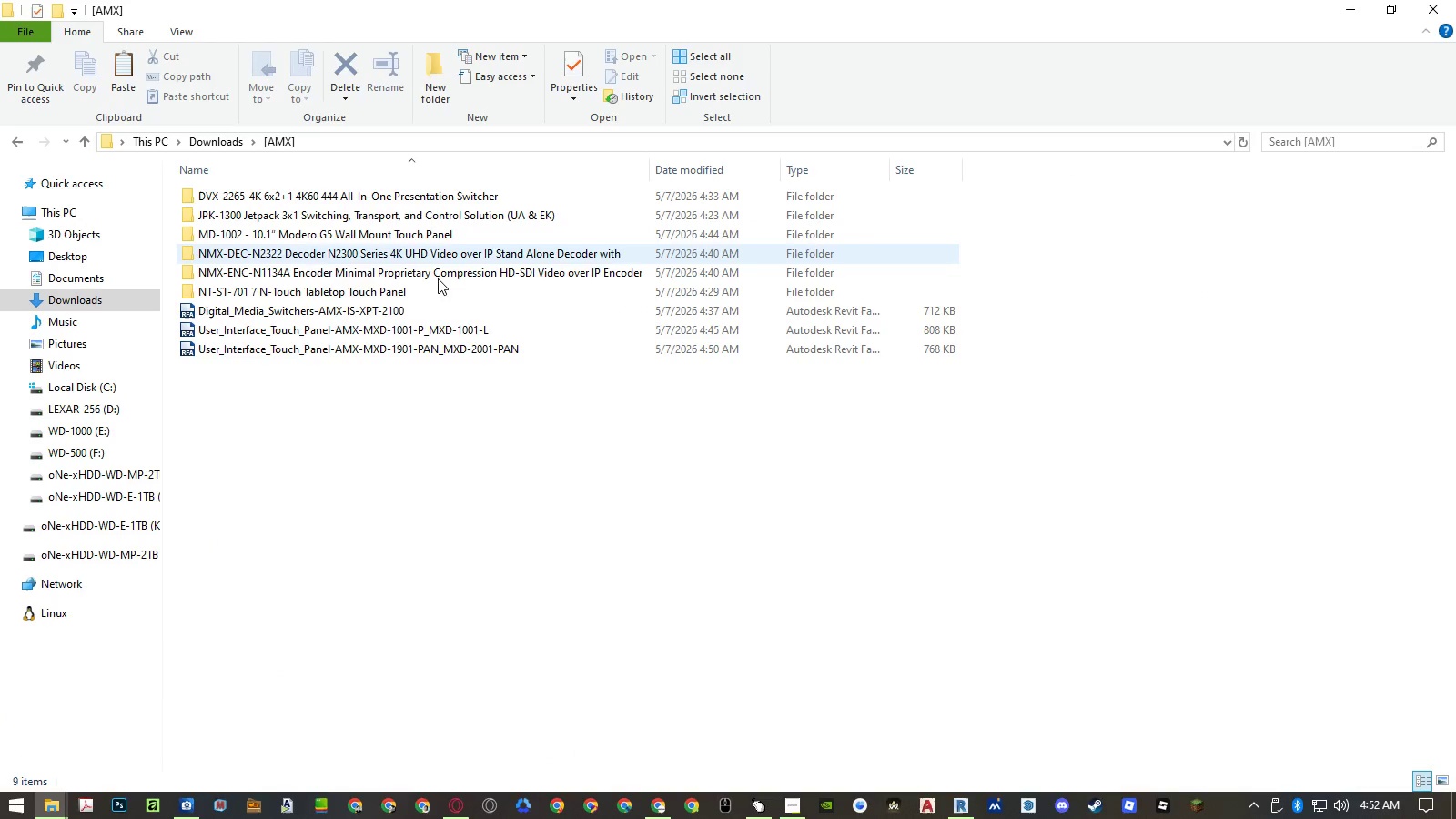 
left_click([404, 447])
 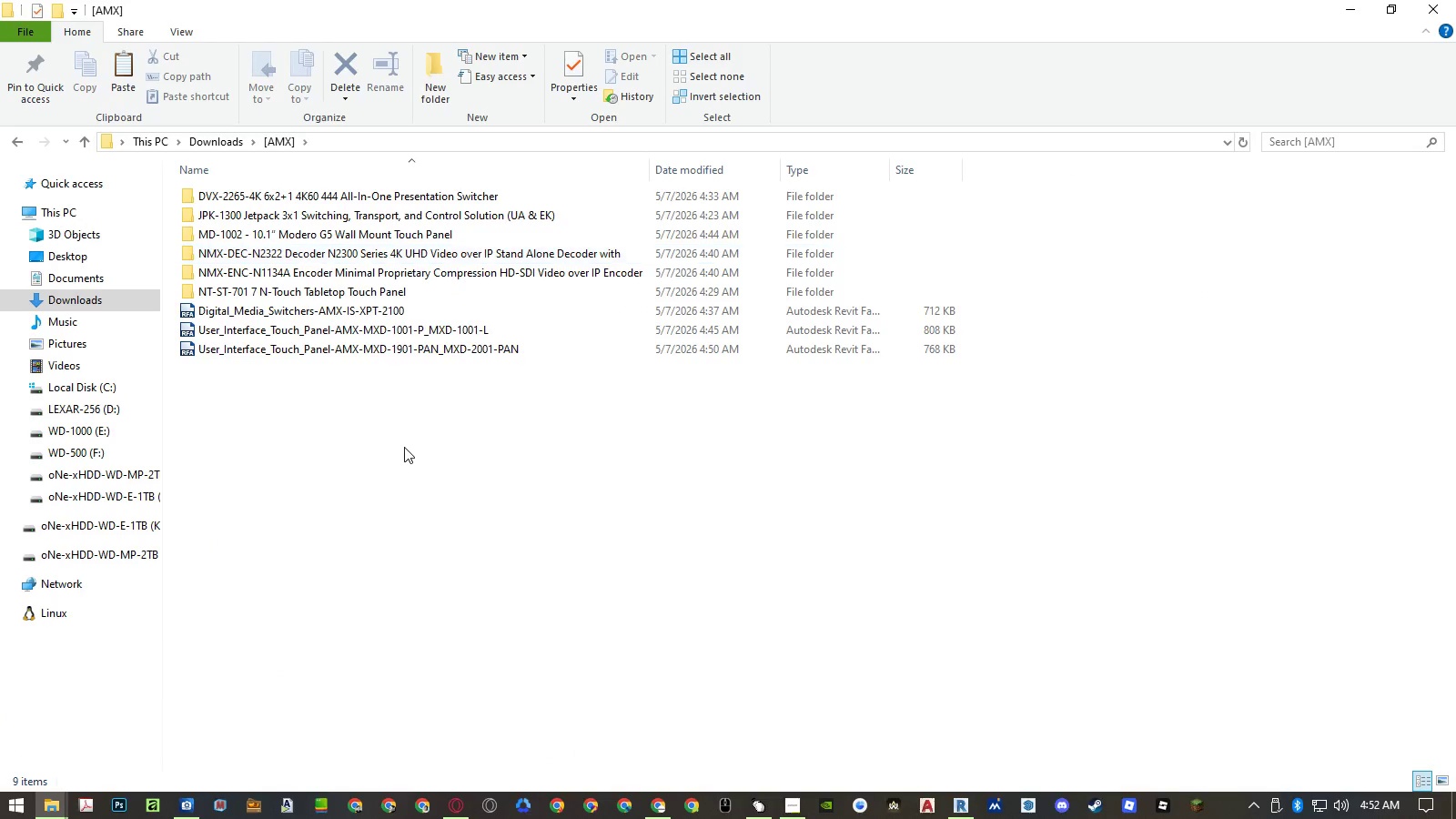 
key(Control+ControlLeft)
 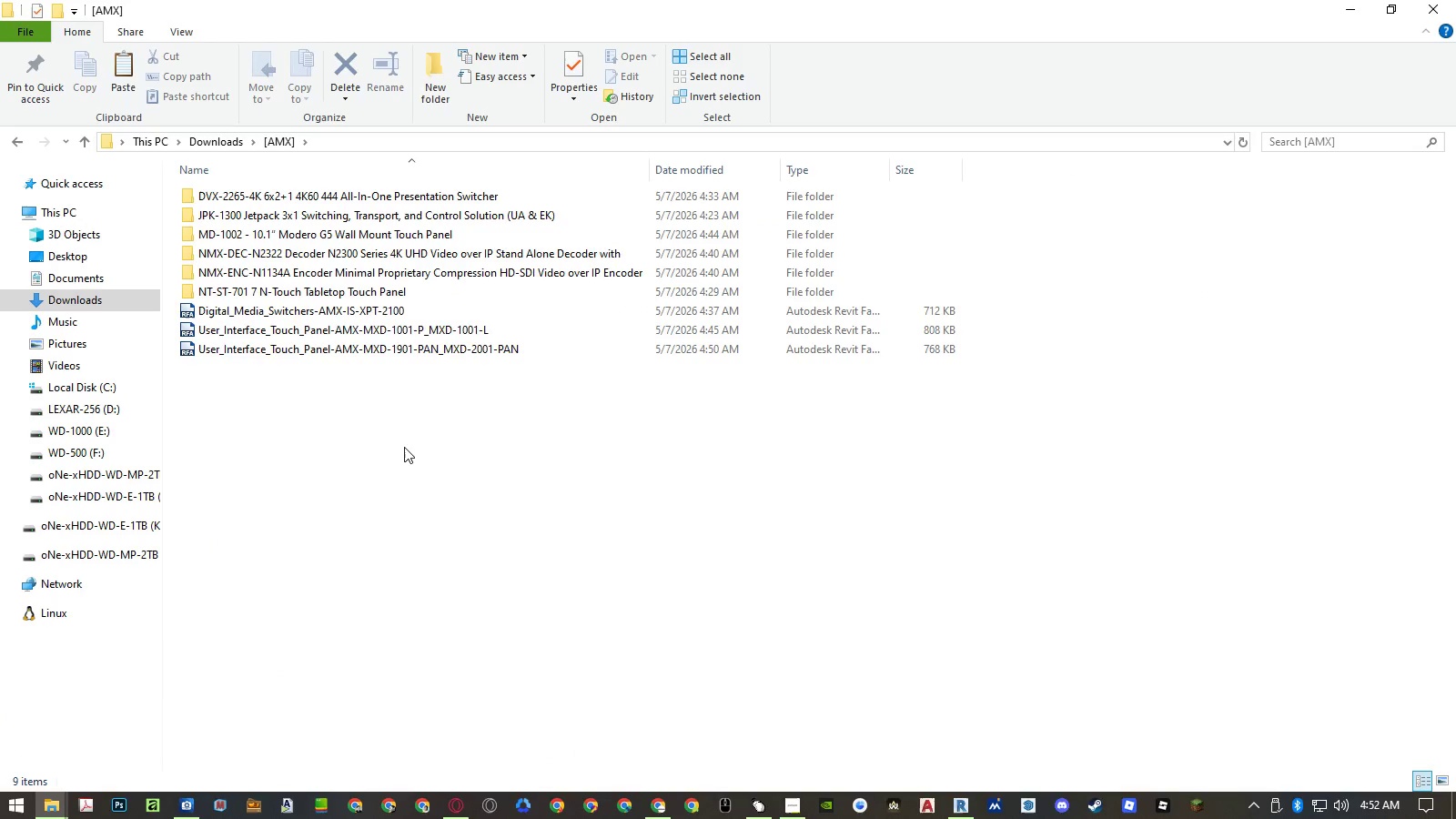 
double_click([351, 373])
 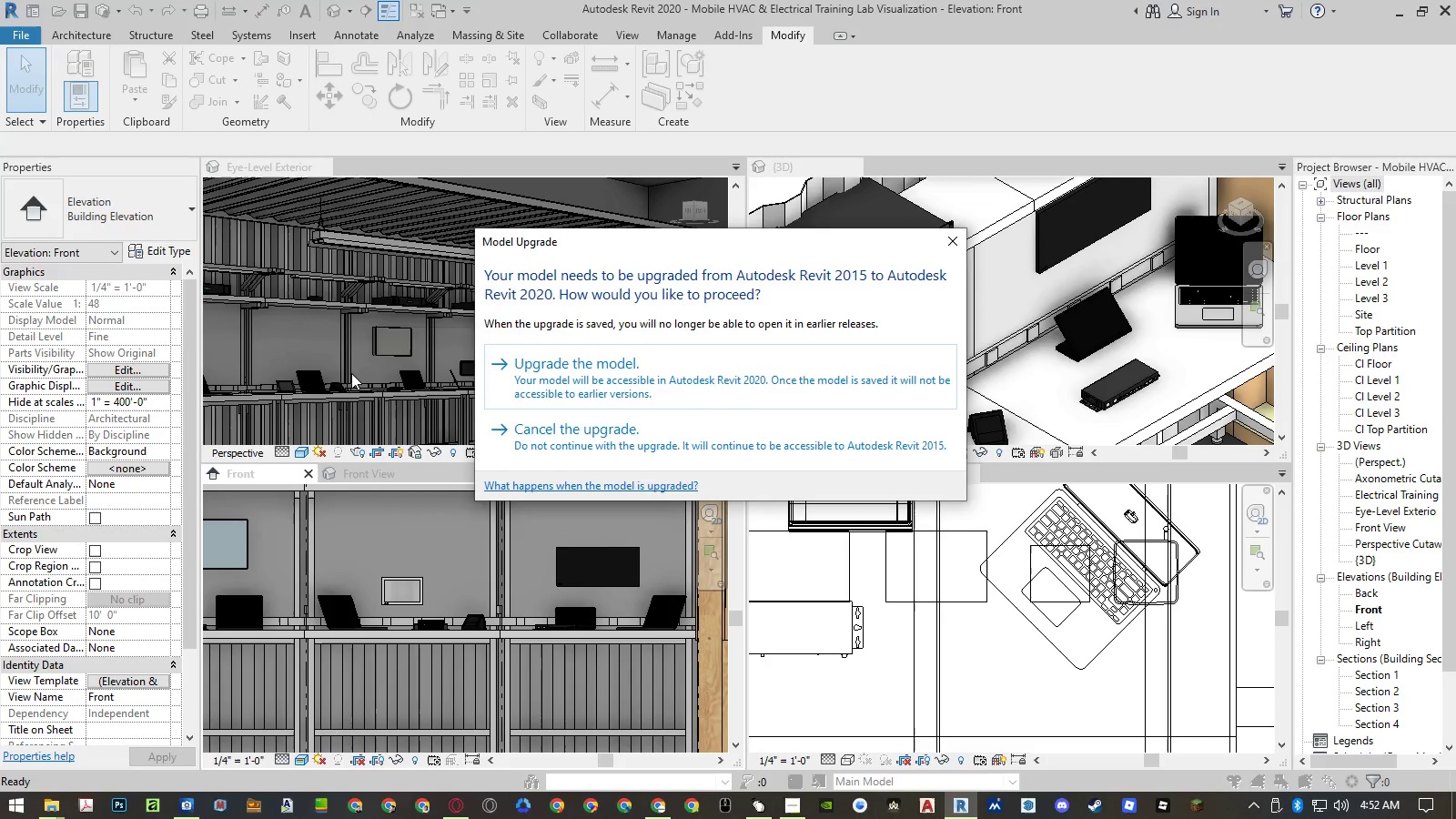 
left_click([791, 363])
 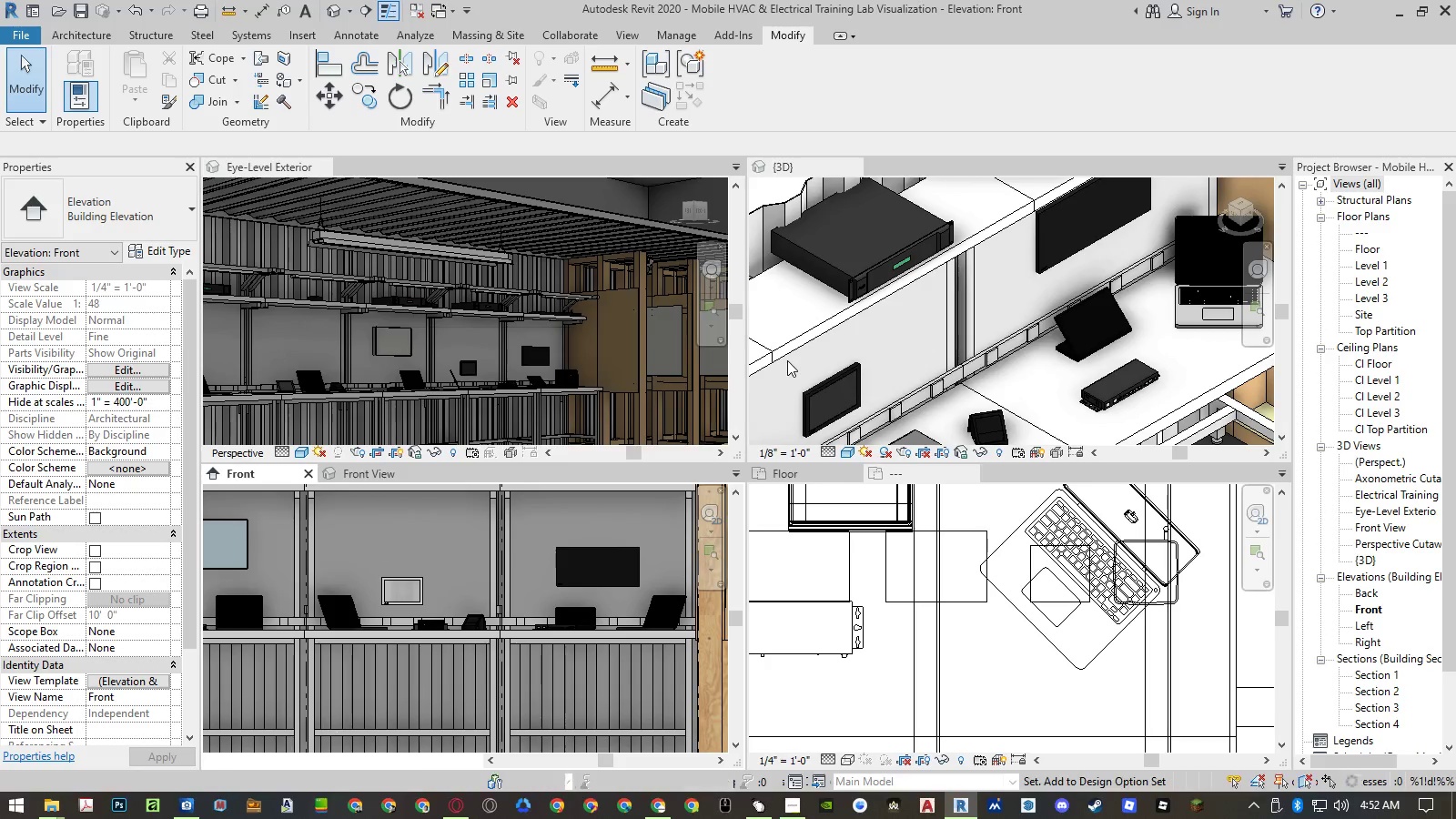 
wait(8.7)
 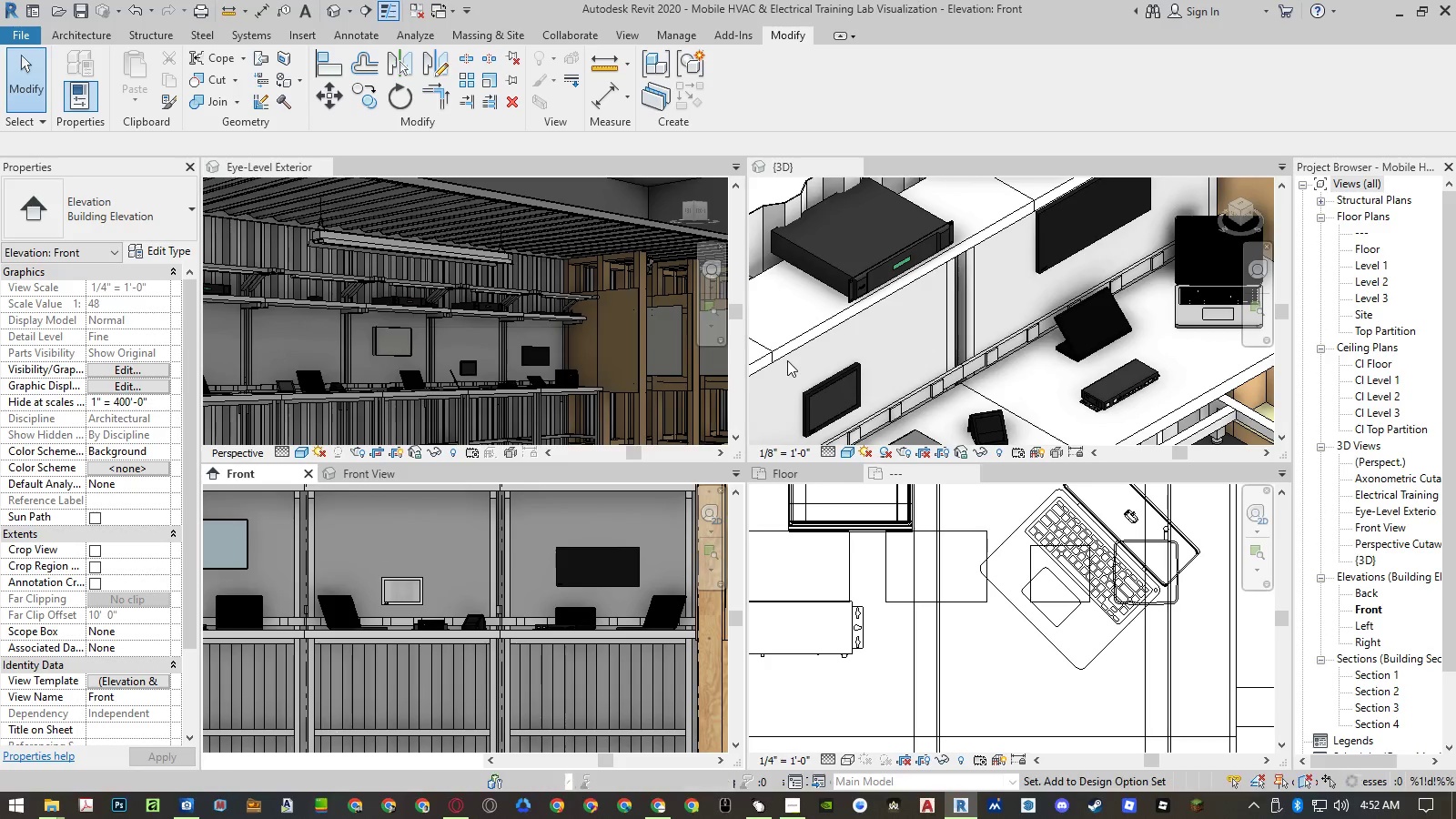 
left_click_drag(start_coordinate=[1280, 82], to_coordinate=[993, 216])
 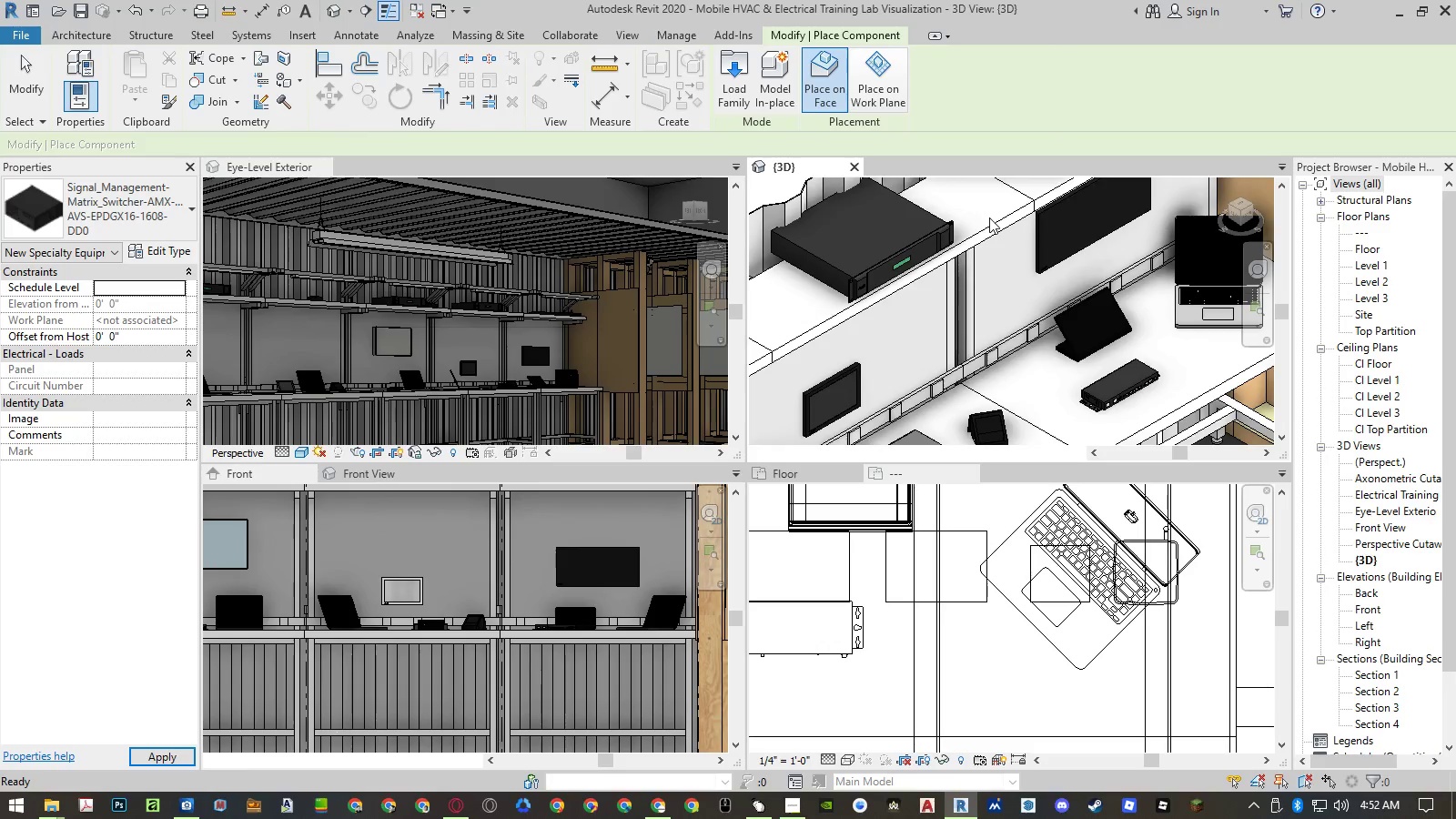 
left_click([993, 216])
 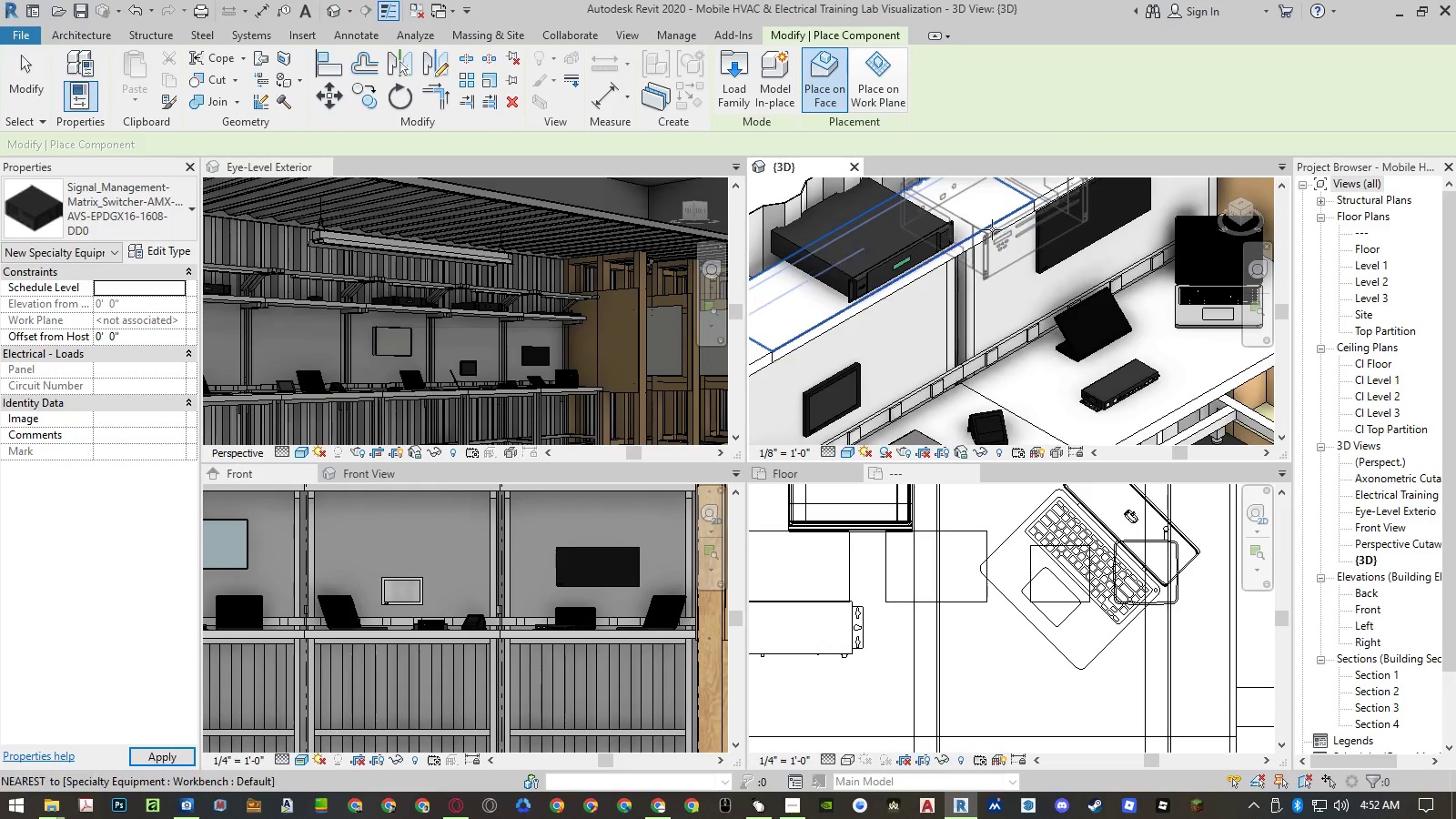 
scroll: coordinate [1161, 336], scroll_direction: down, amount: 12.0
 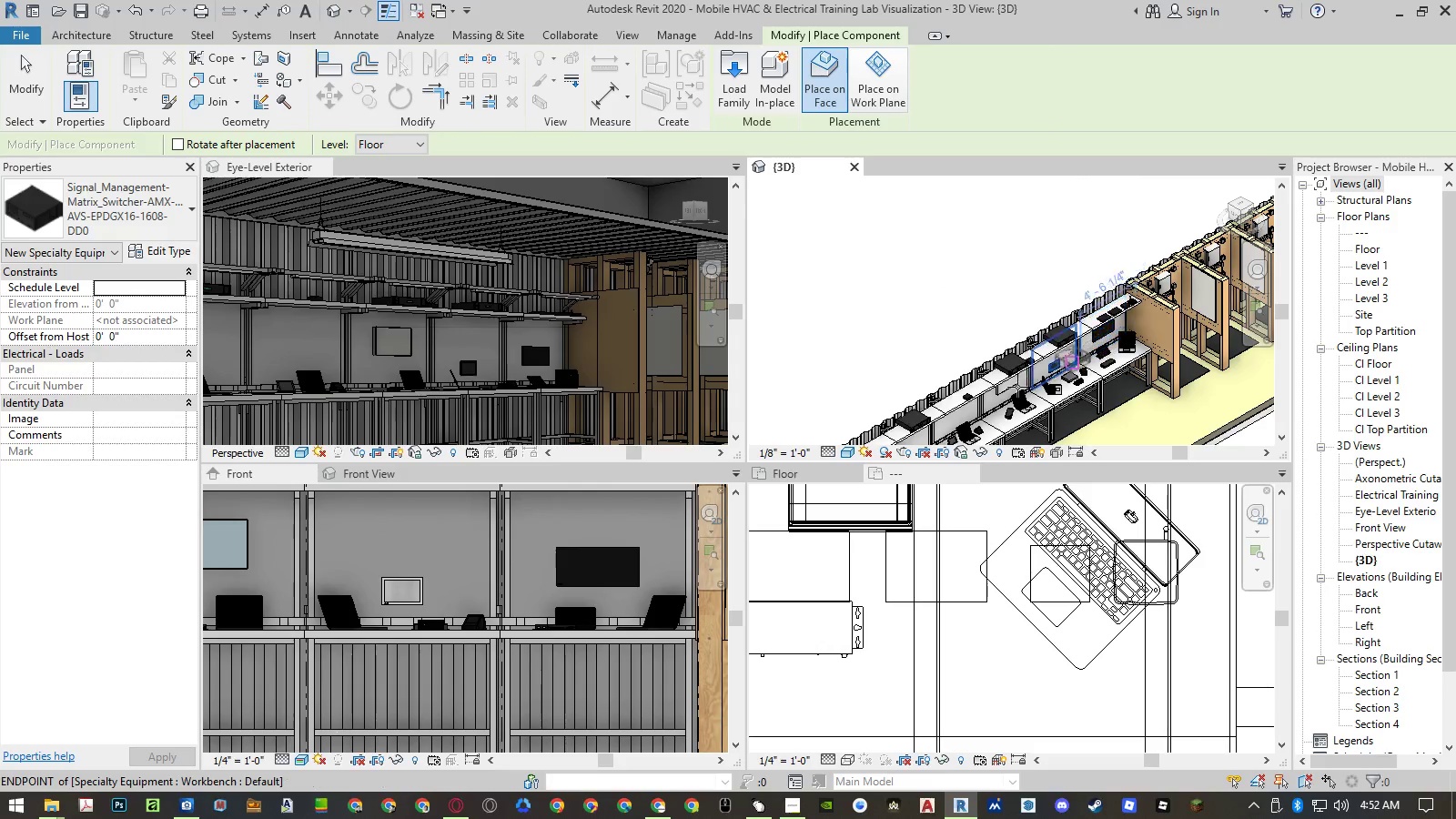 
scroll: coordinate [947, 395], scroll_direction: up, amount: 11.0
 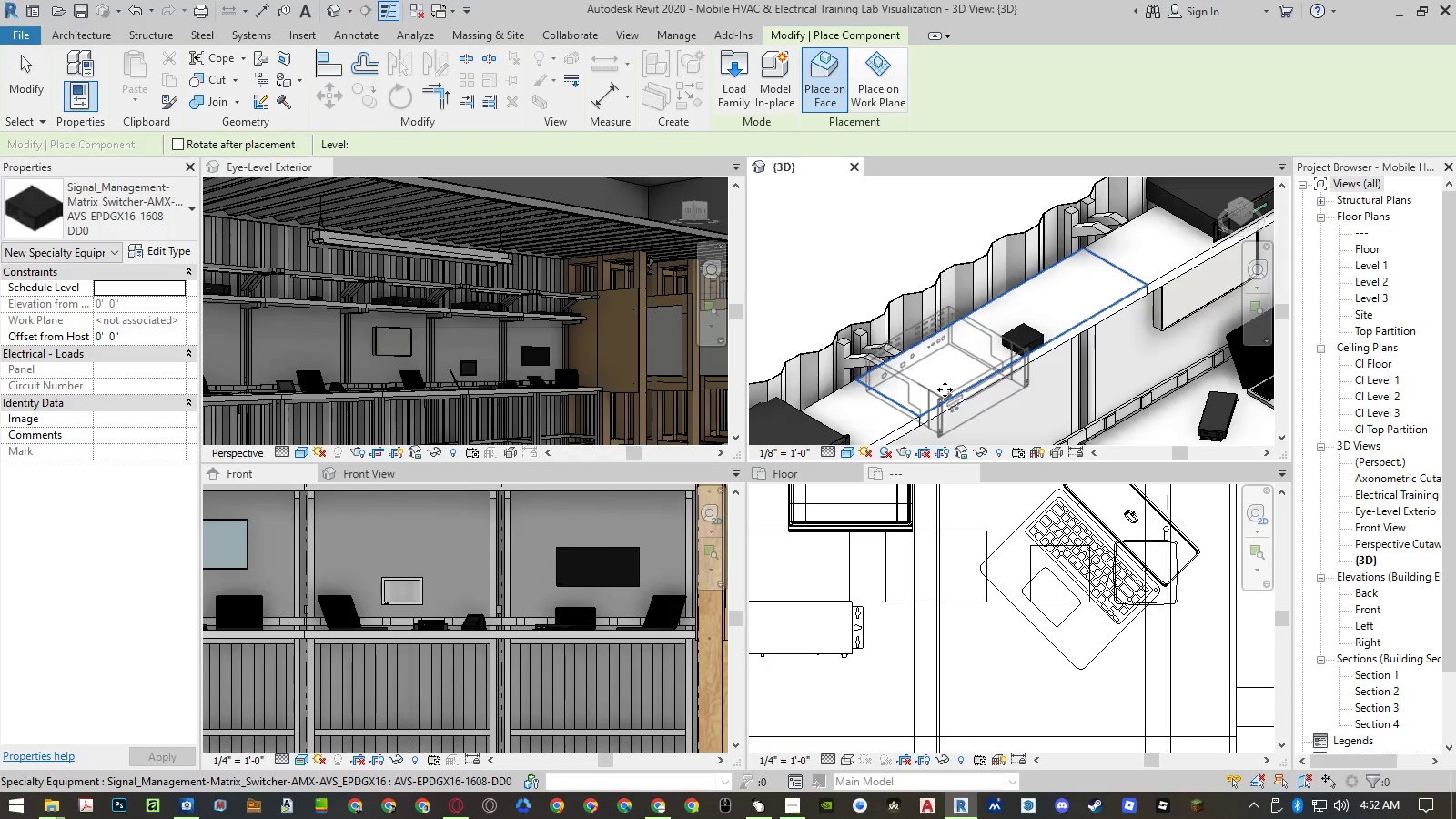 
key(Escape)
 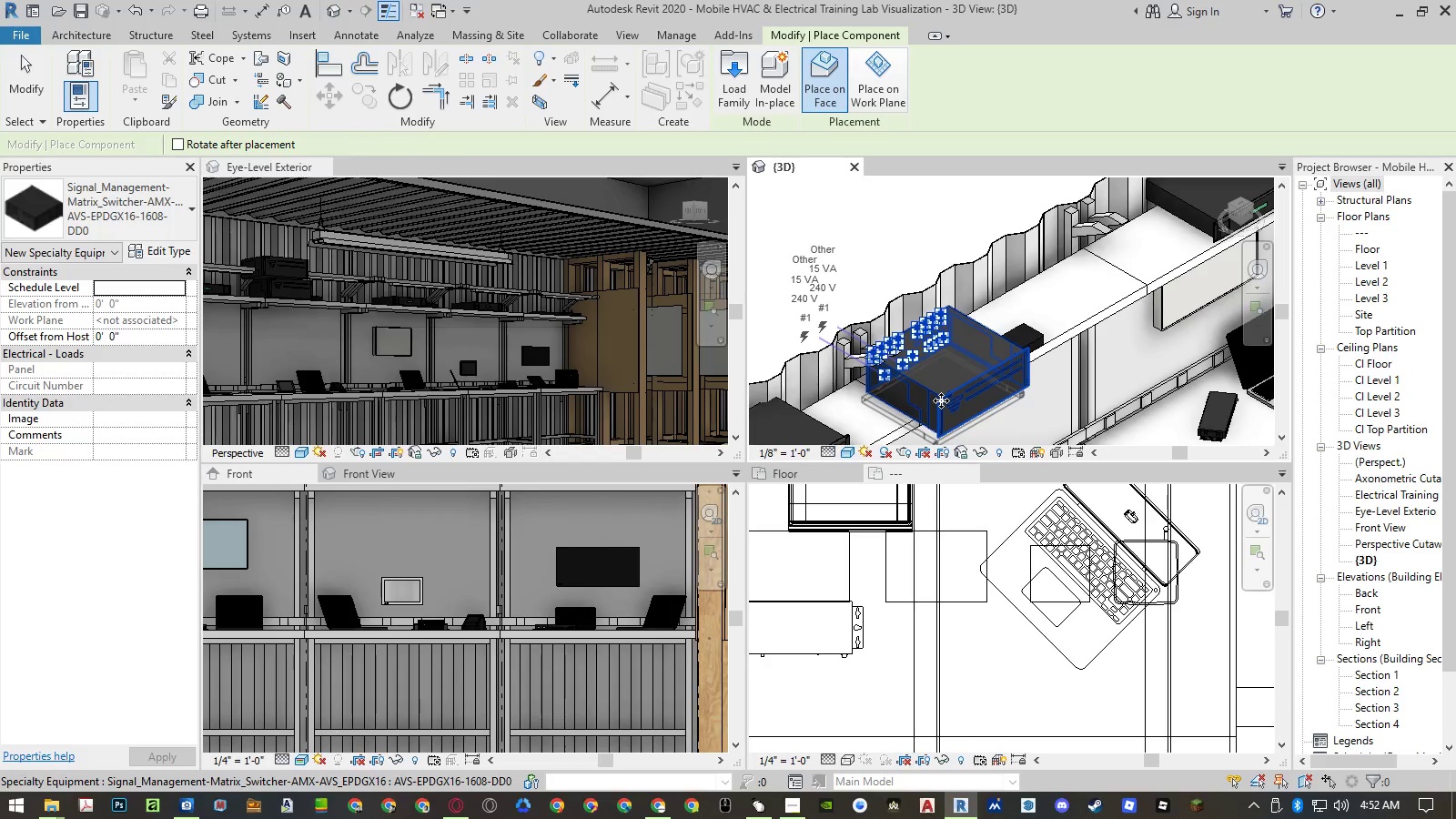 
key(Escape)
 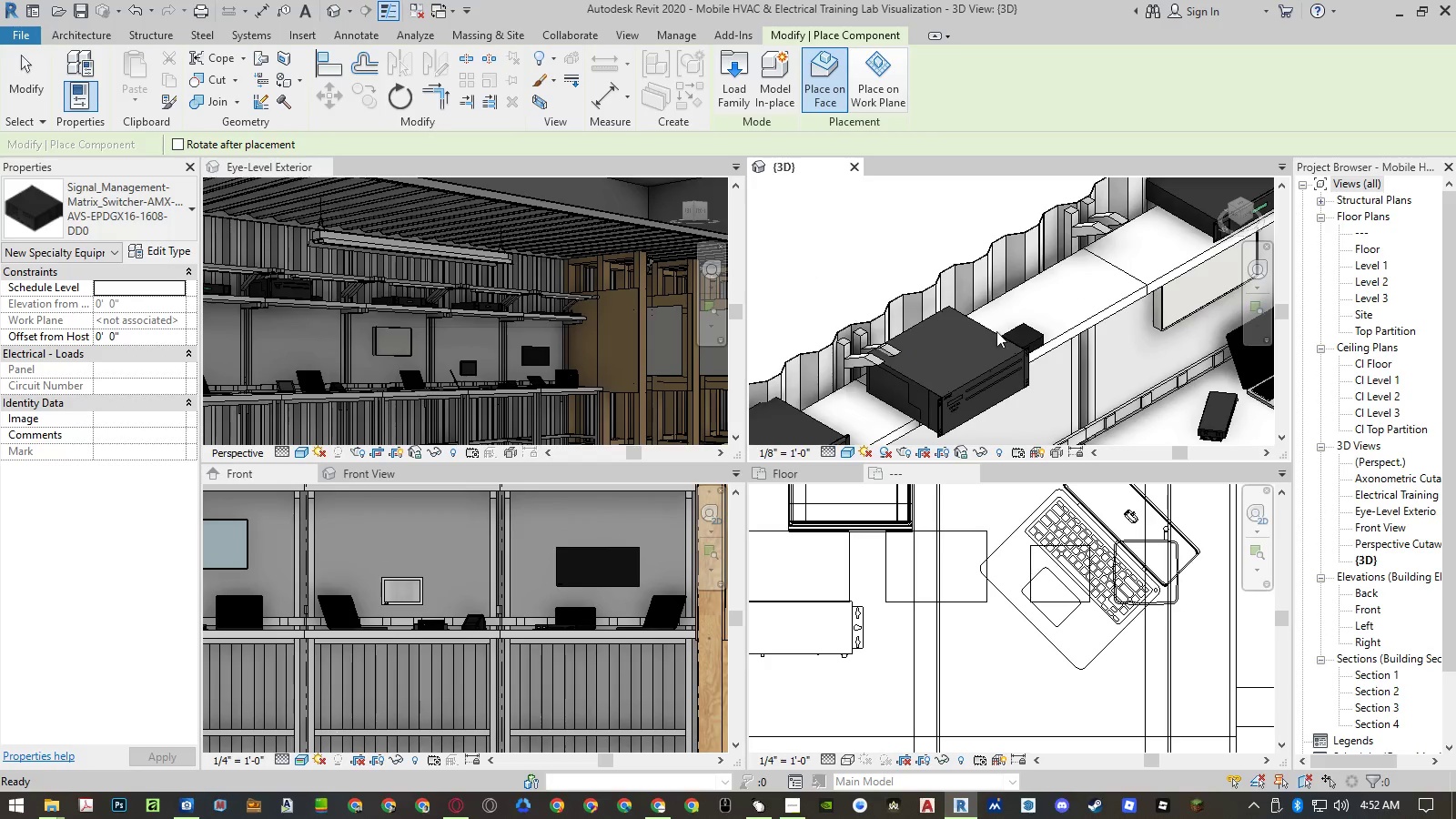 
scroll: coordinate [1026, 340], scroll_direction: up, amount: 2.0
 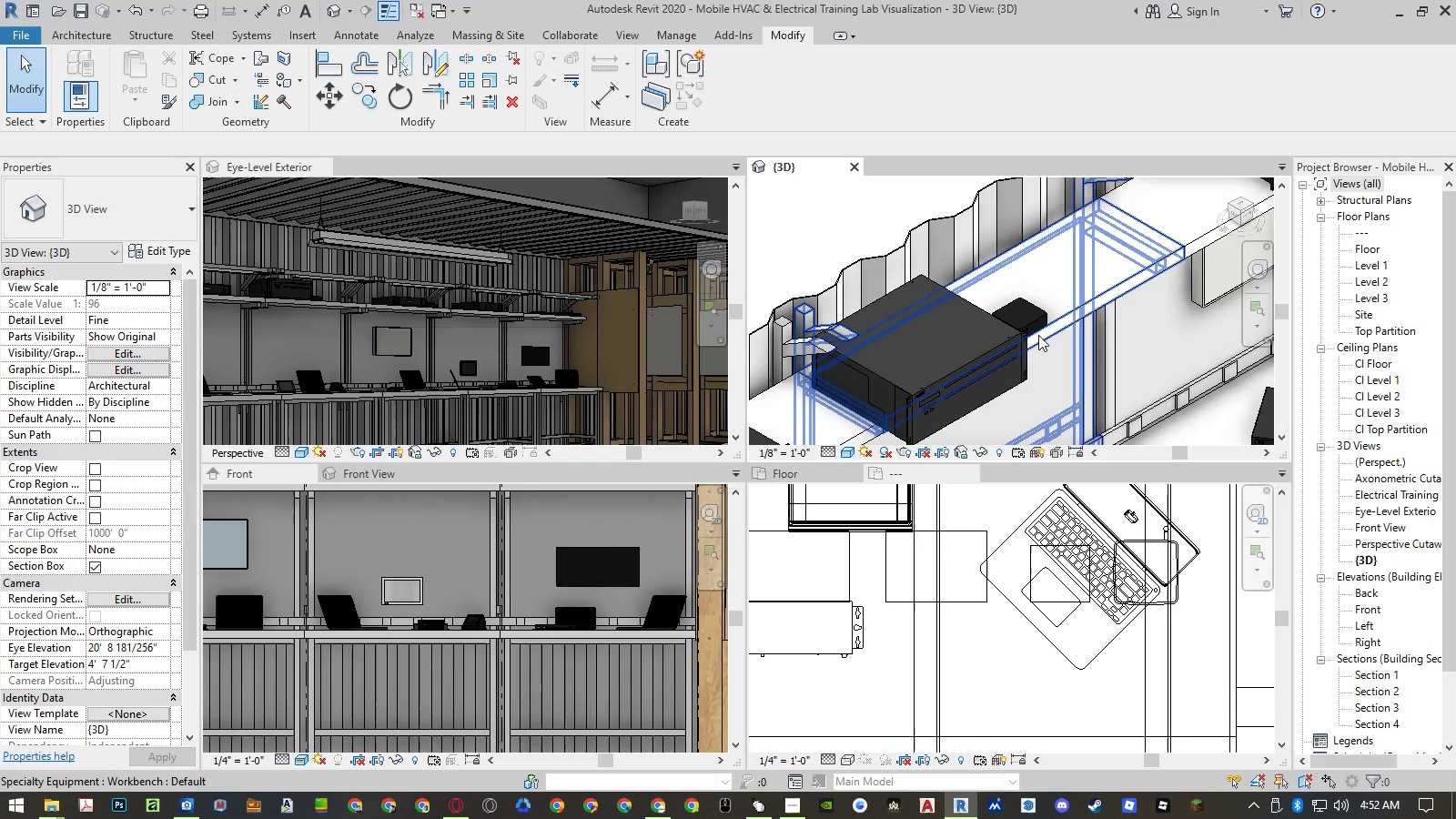 
type(al)
 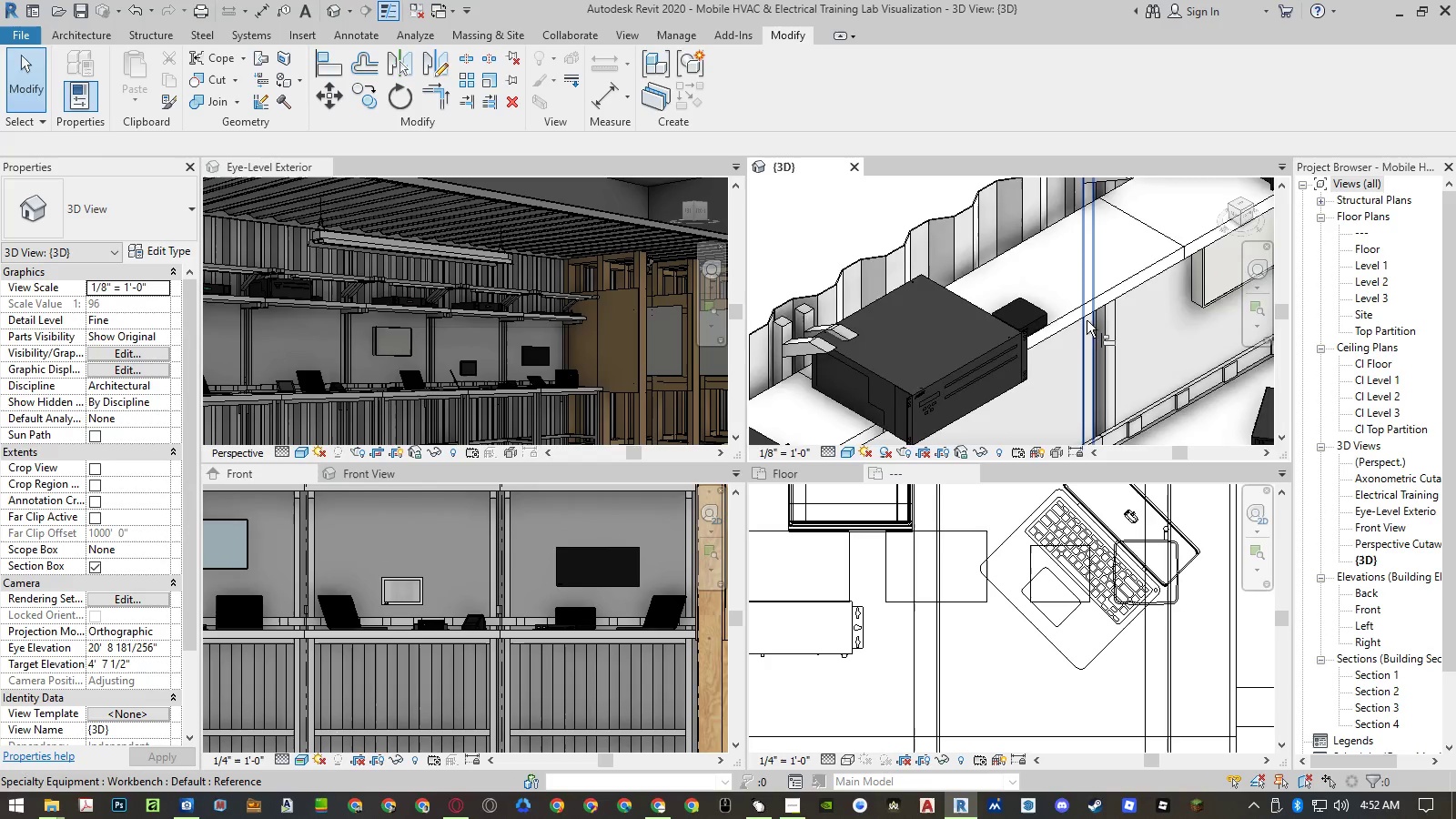 
scroll: coordinate [1087, 320], scroll_direction: up, amount: 3.0
 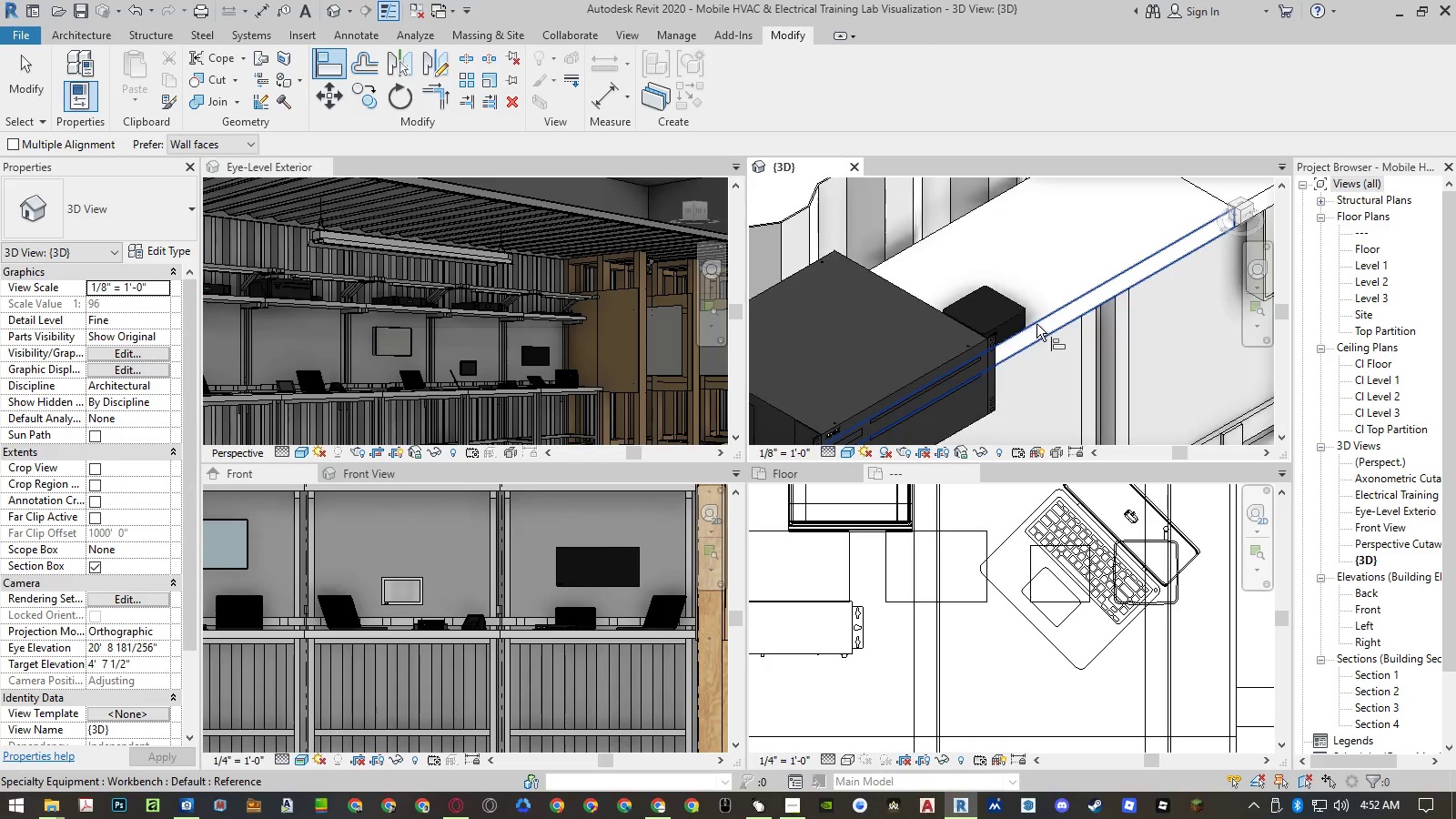 
left_click([1036, 324])
 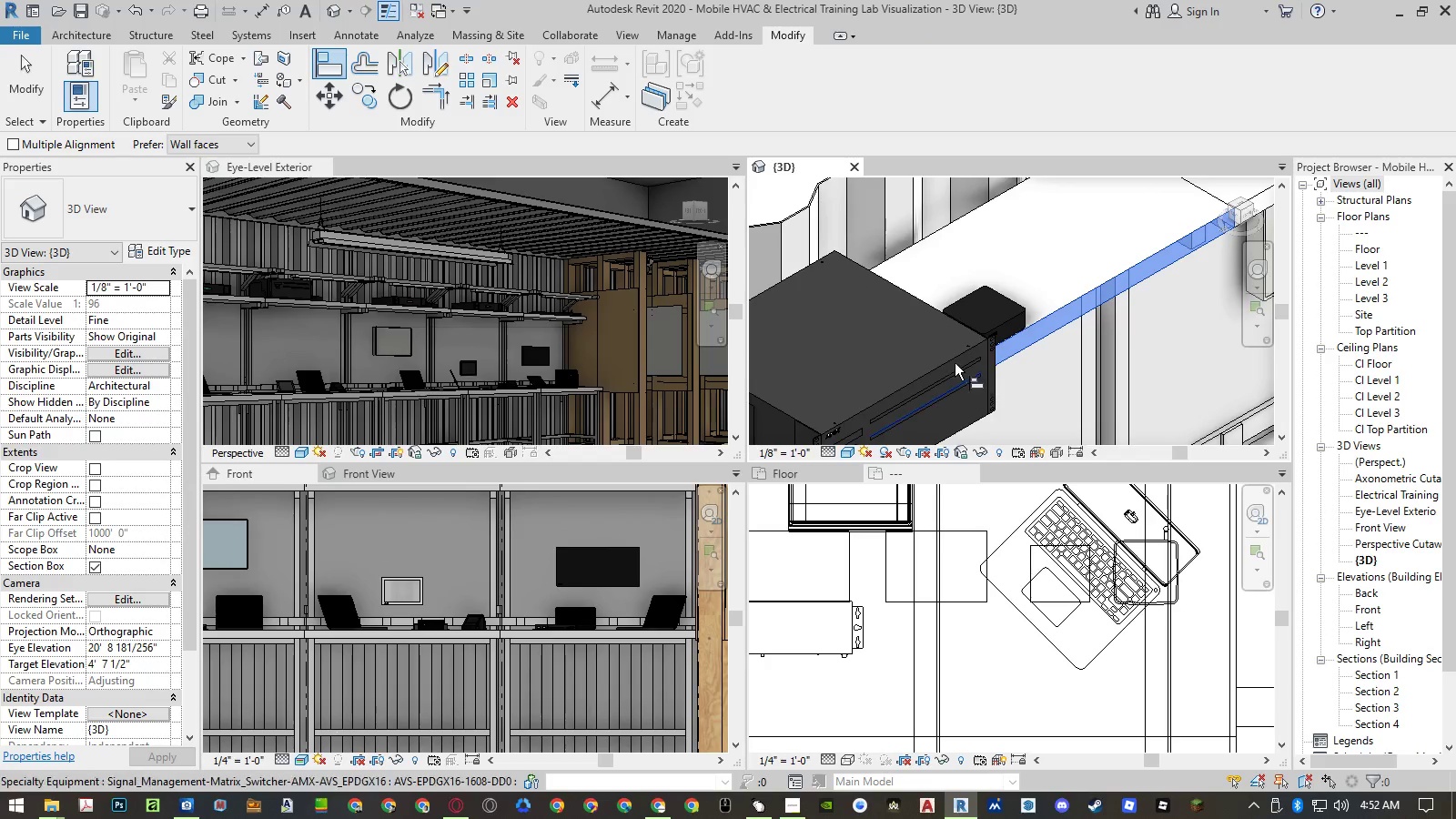 
left_click([954, 361])
 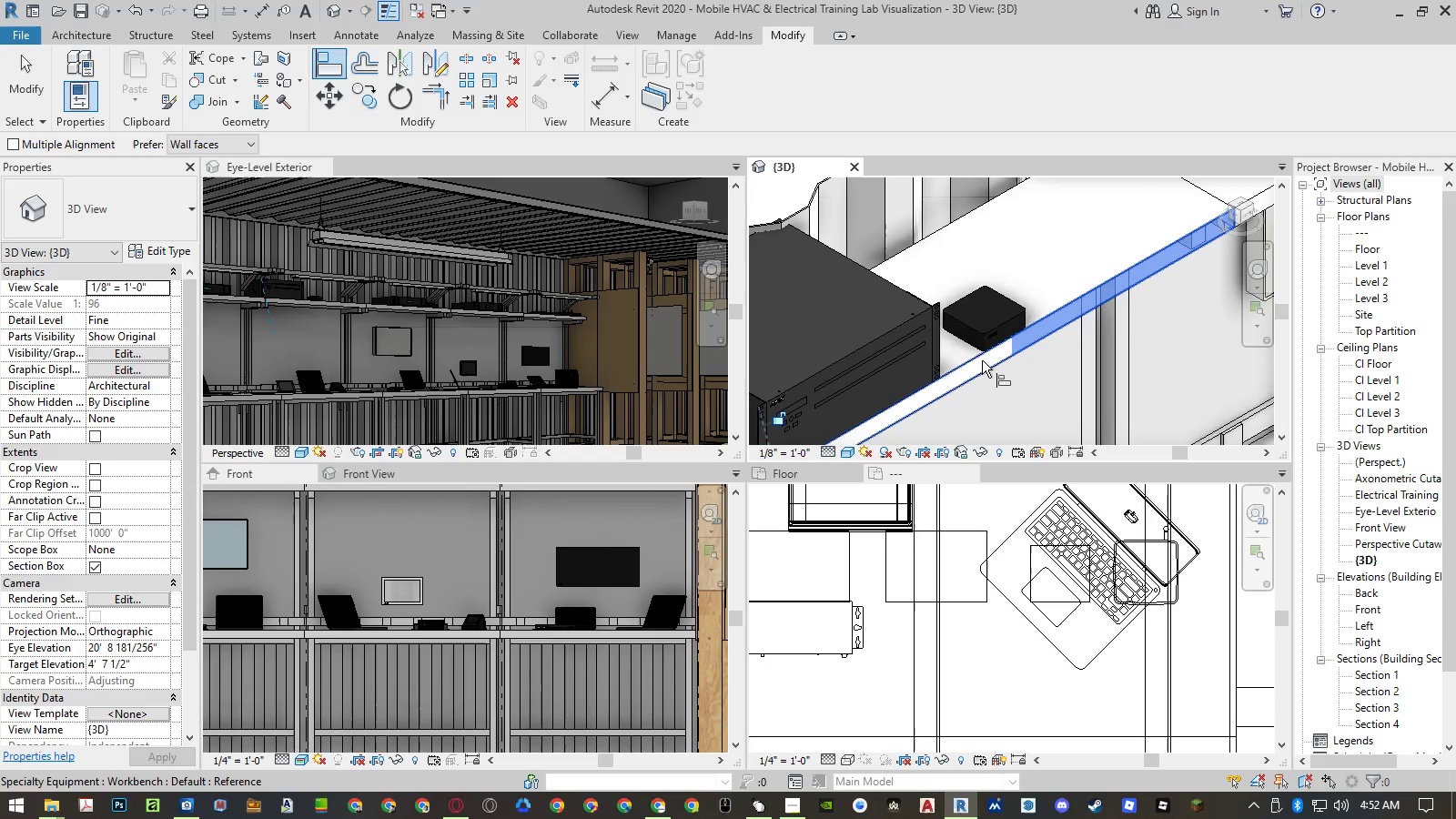 
key(Escape)
 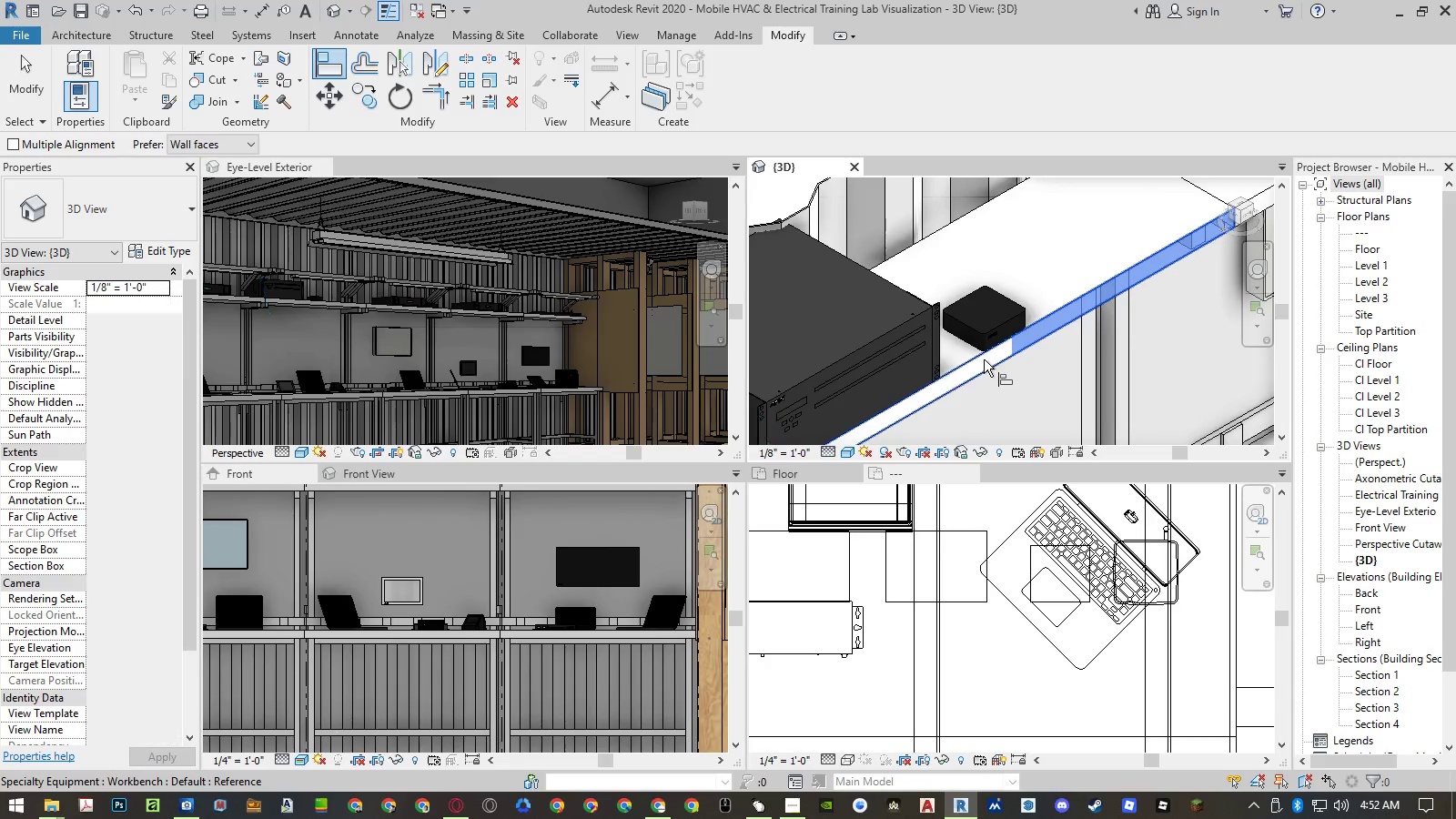 
key(Escape)
 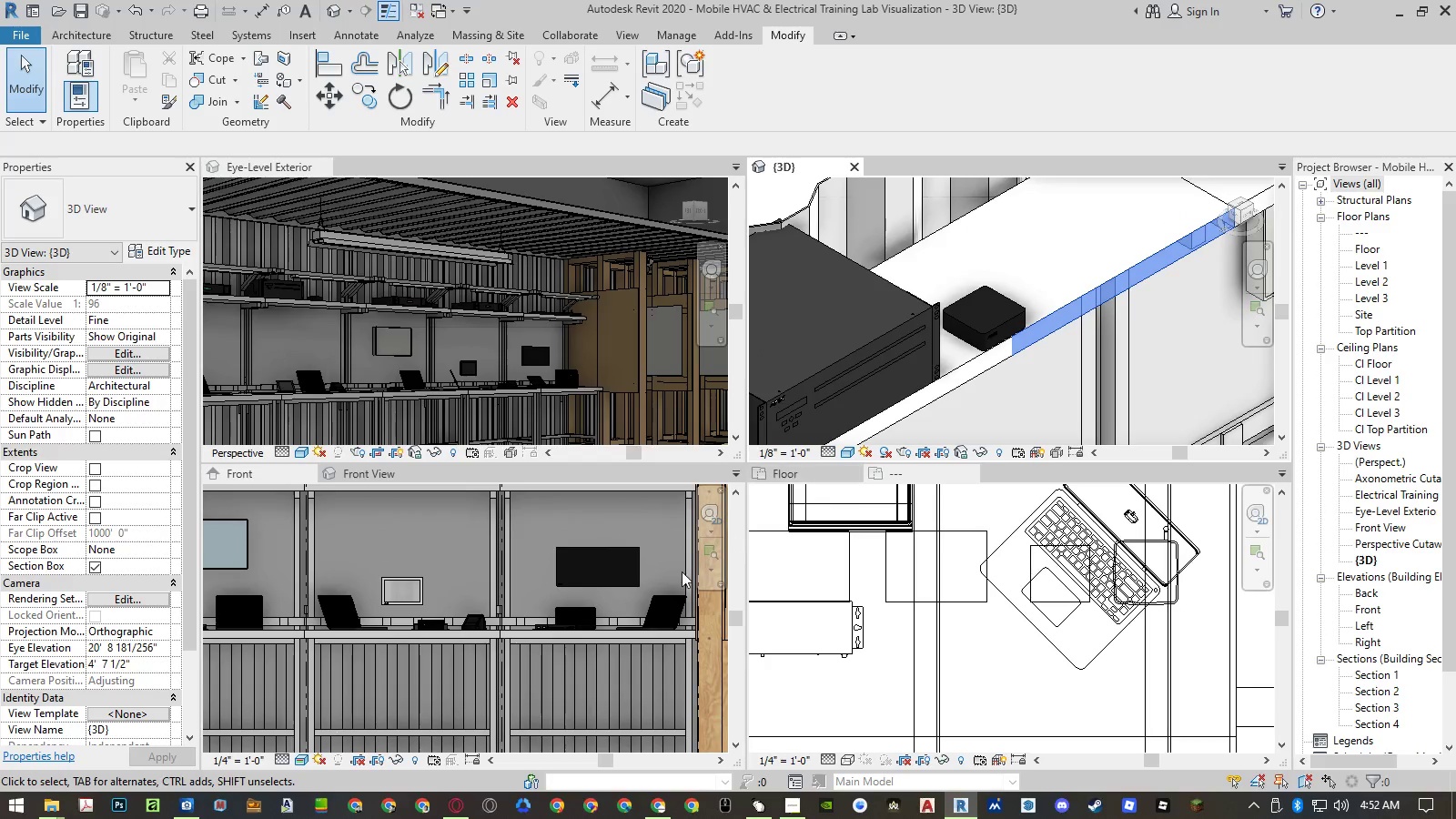 
scroll: coordinate [584, 601], scroll_direction: down, amount: 7.0
 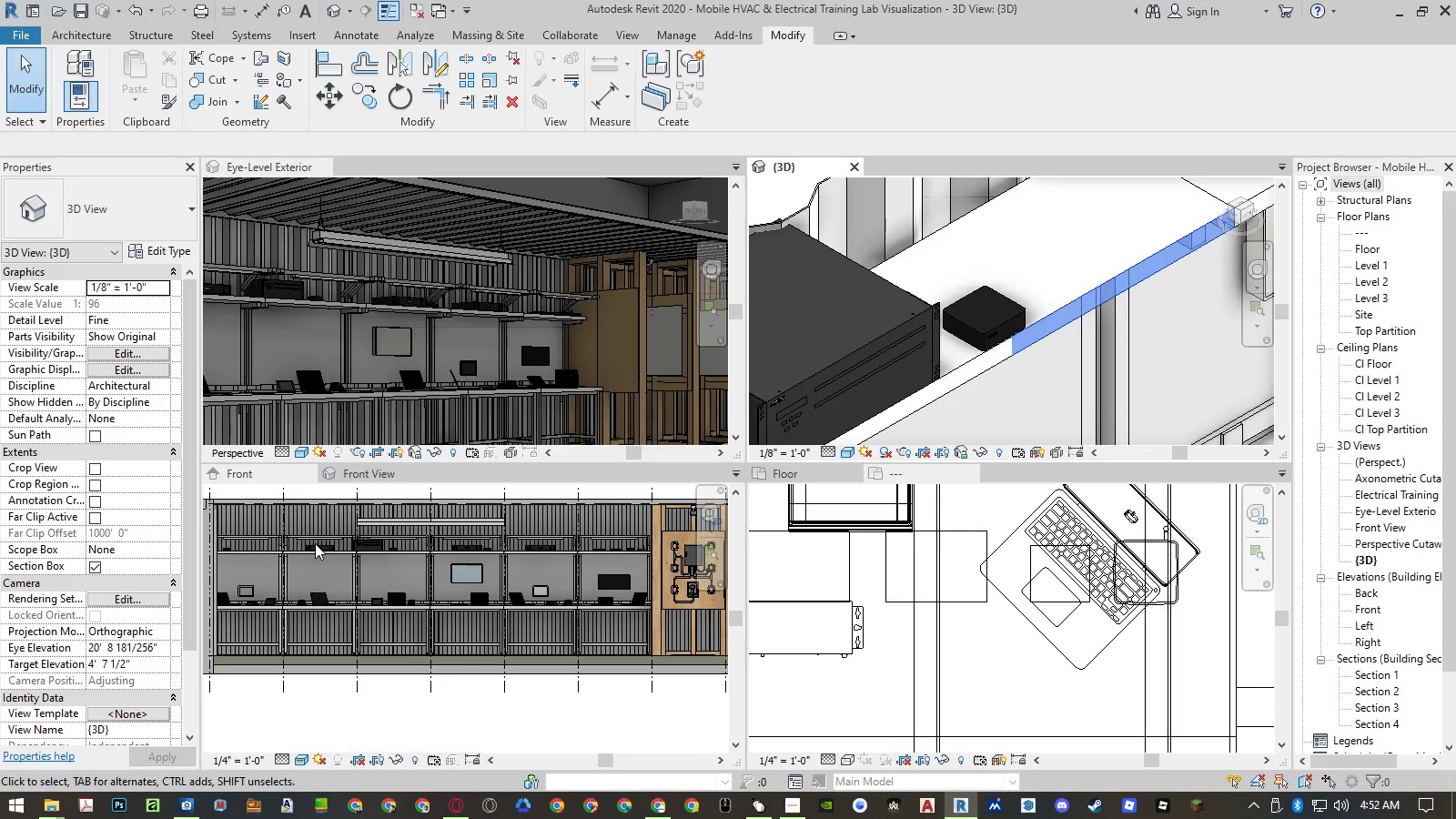 
scroll: coordinate [471, 551], scroll_direction: up, amount: 9.0
 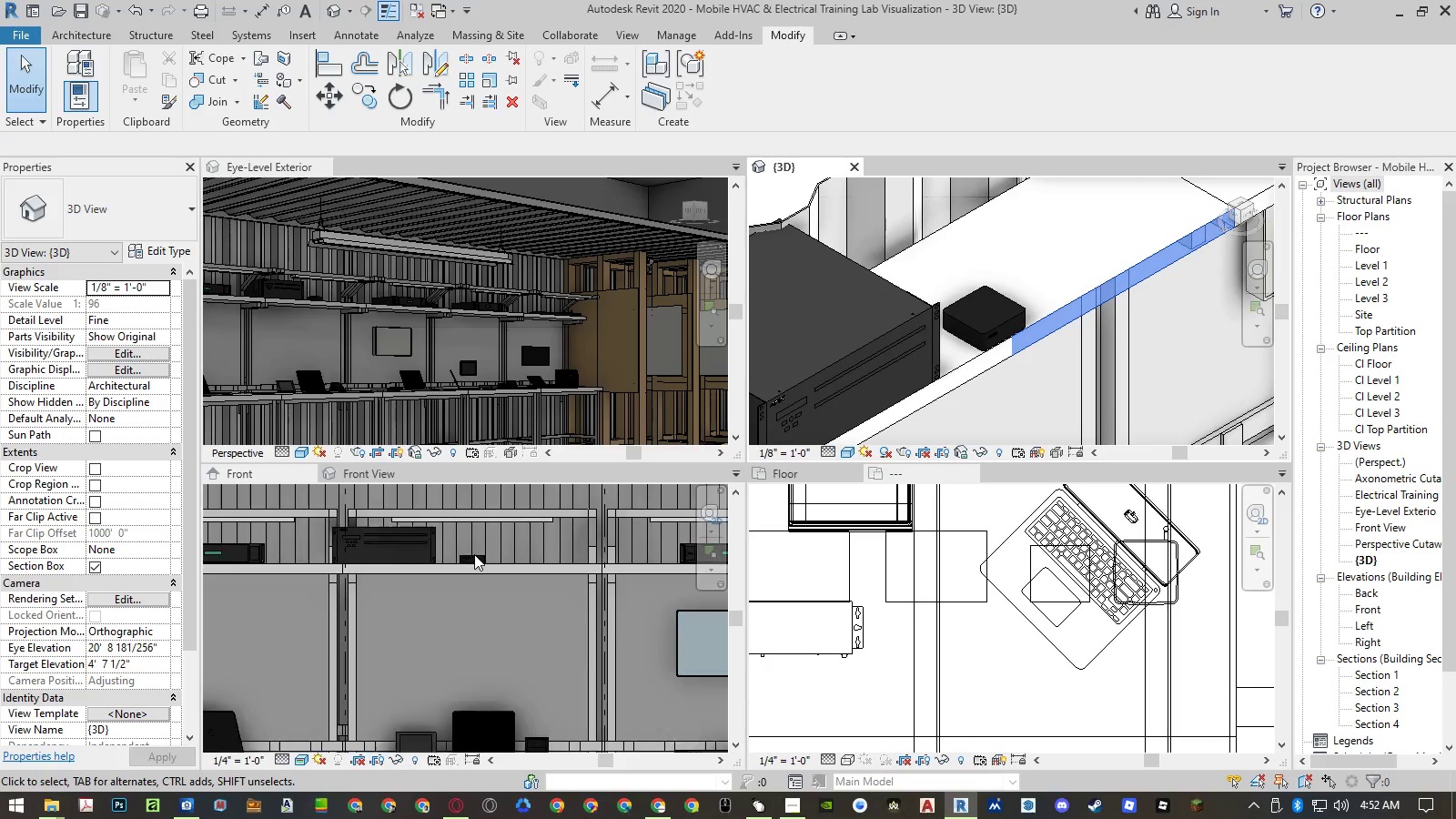 
left_click([474, 554])
 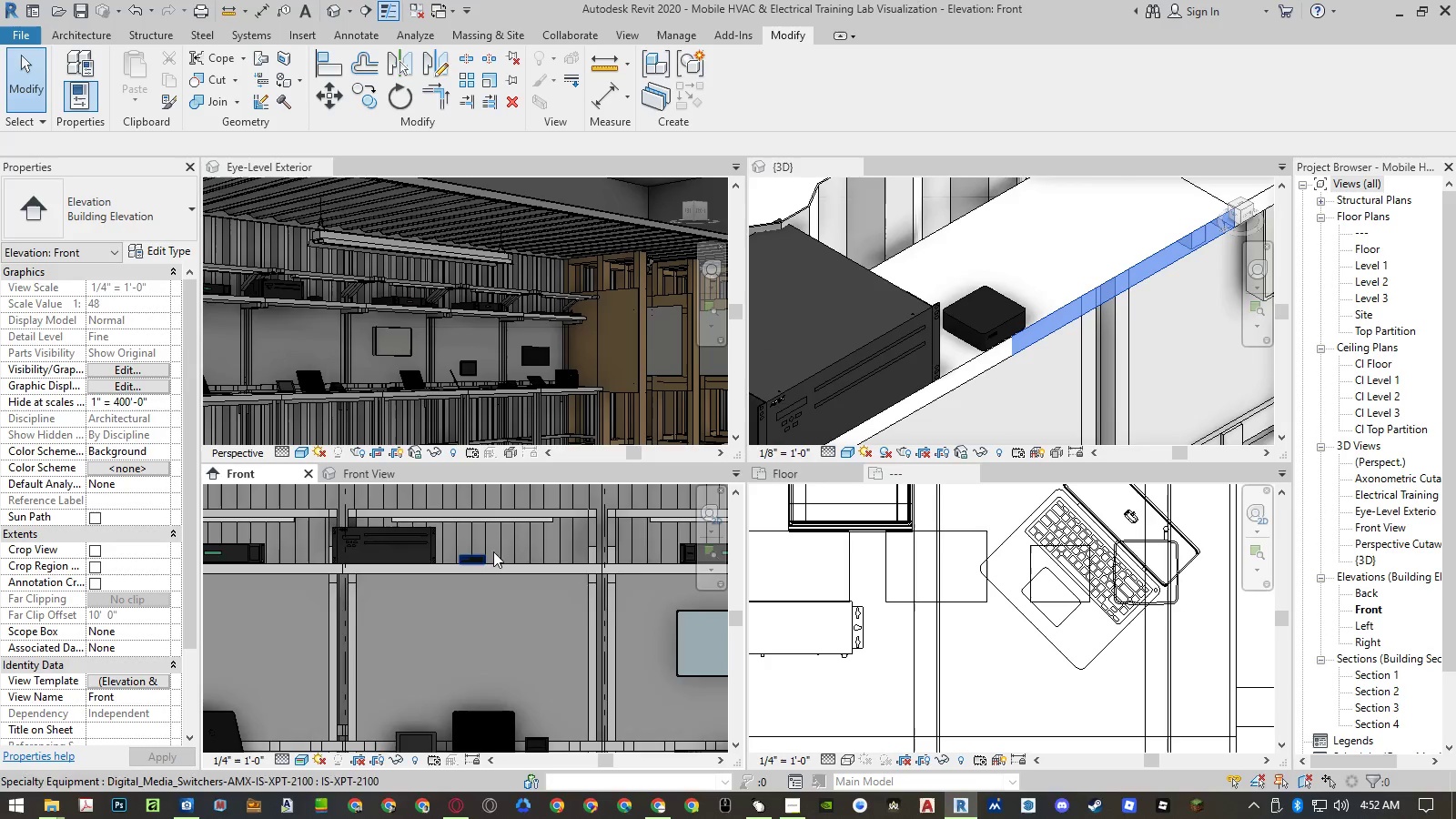 
scroll: coordinate [615, 562], scroll_direction: down, amount: 8.0
 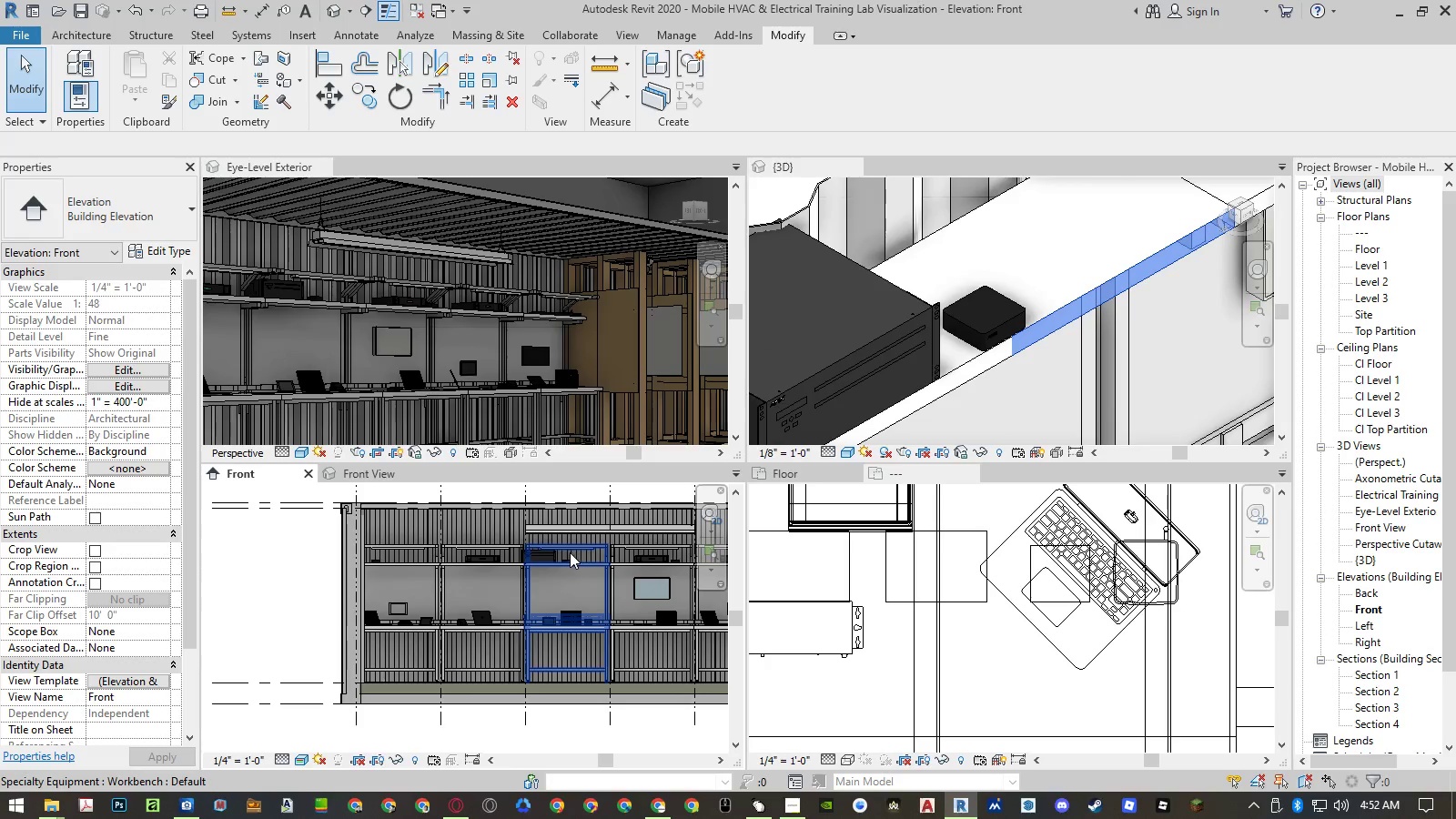 
scroll: coordinate [552, 557], scroll_direction: up, amount: 10.0
 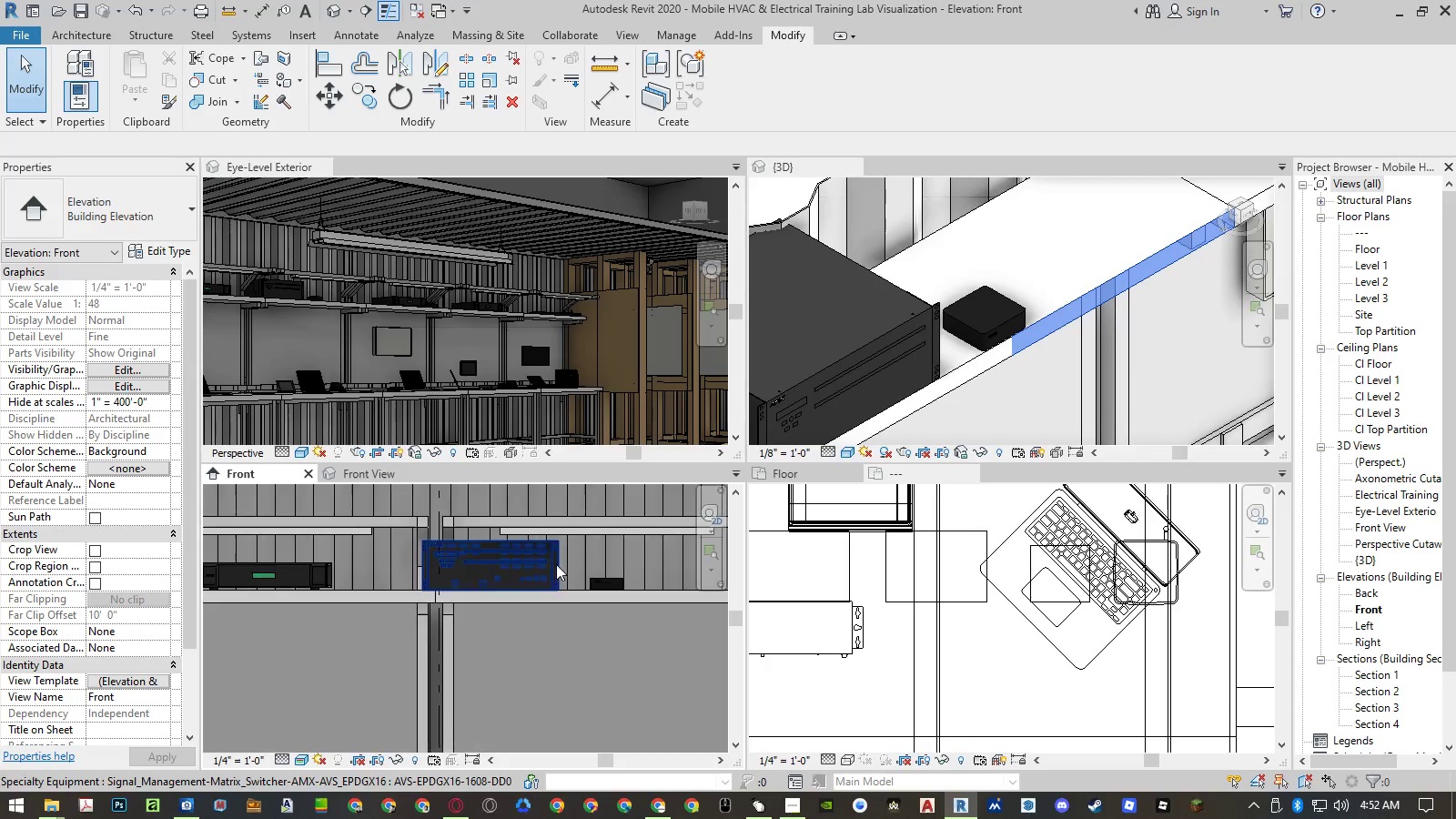 
scroll: coordinate [547, 573], scroll_direction: down, amount: 4.0
 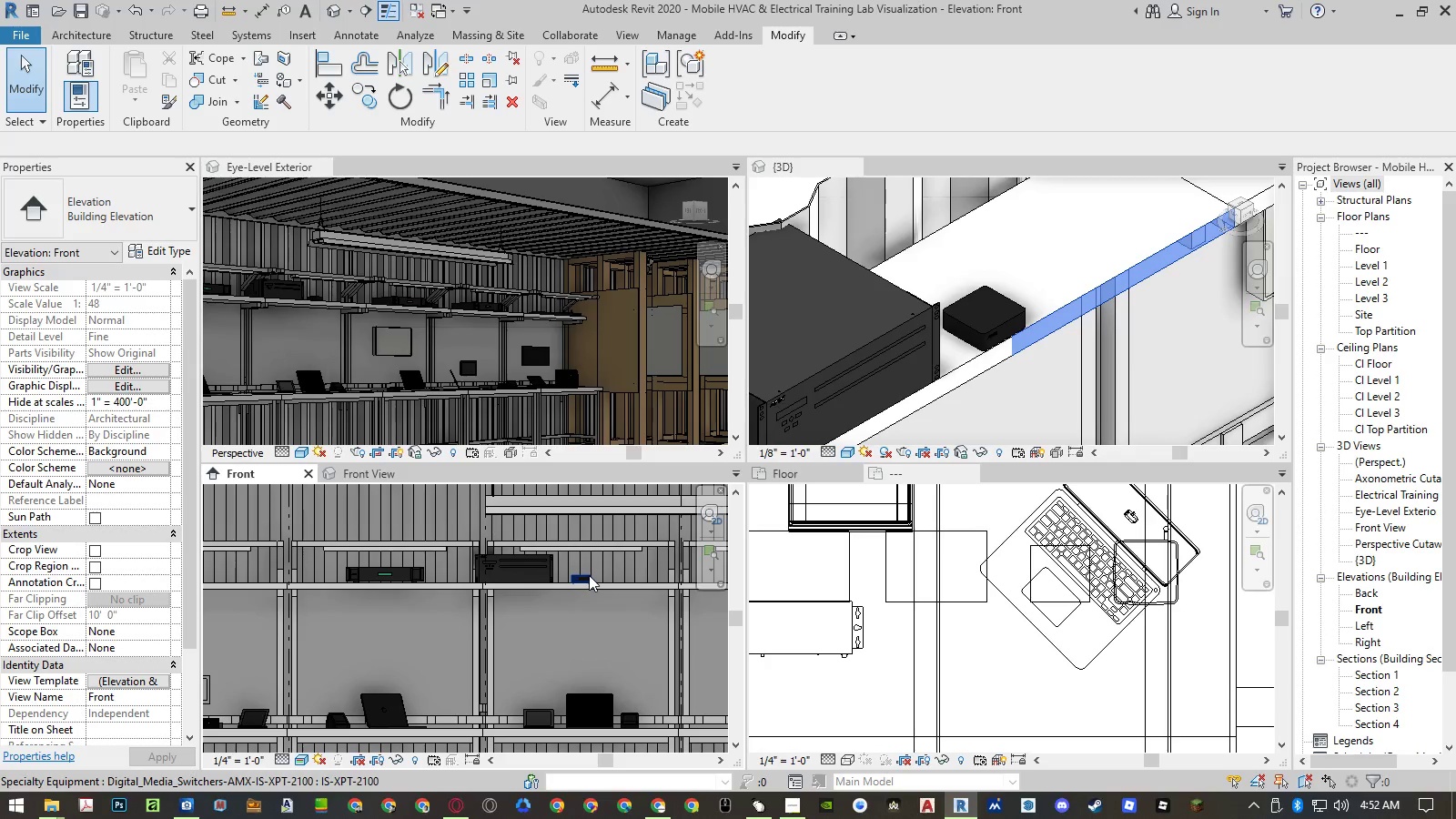 
left_click([589, 575])
 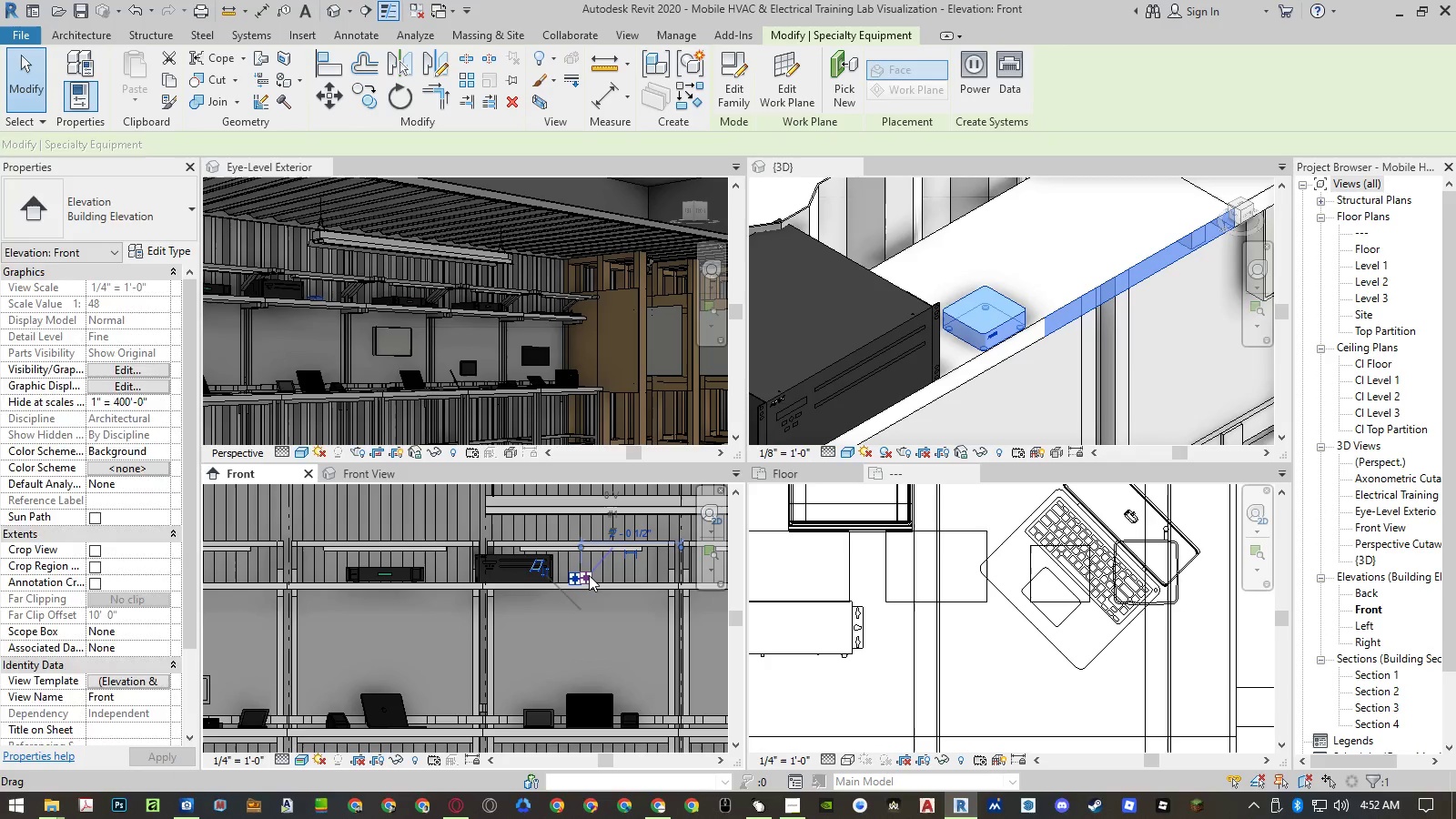 
type(mv)
 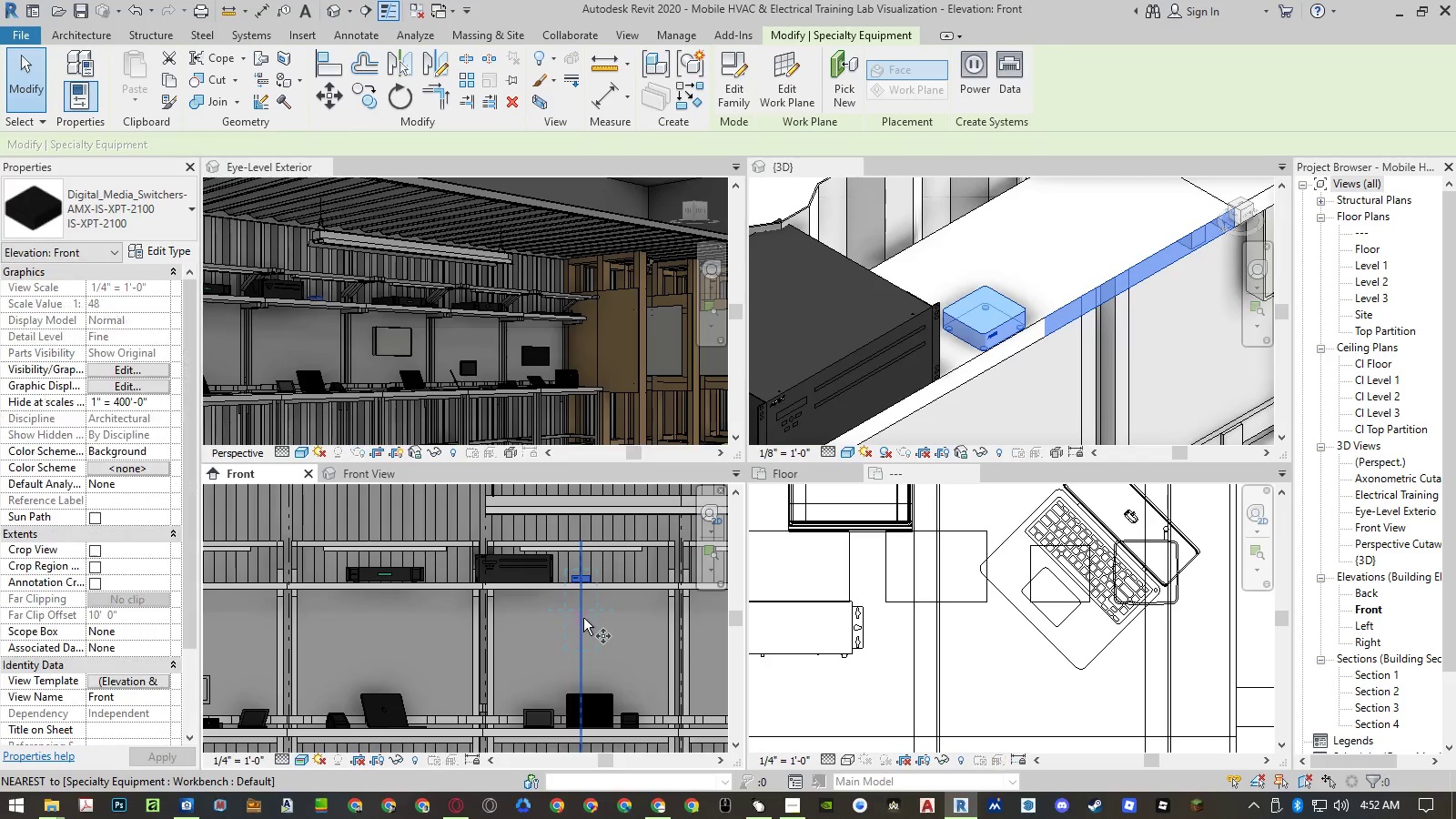 
left_click([583, 618])
 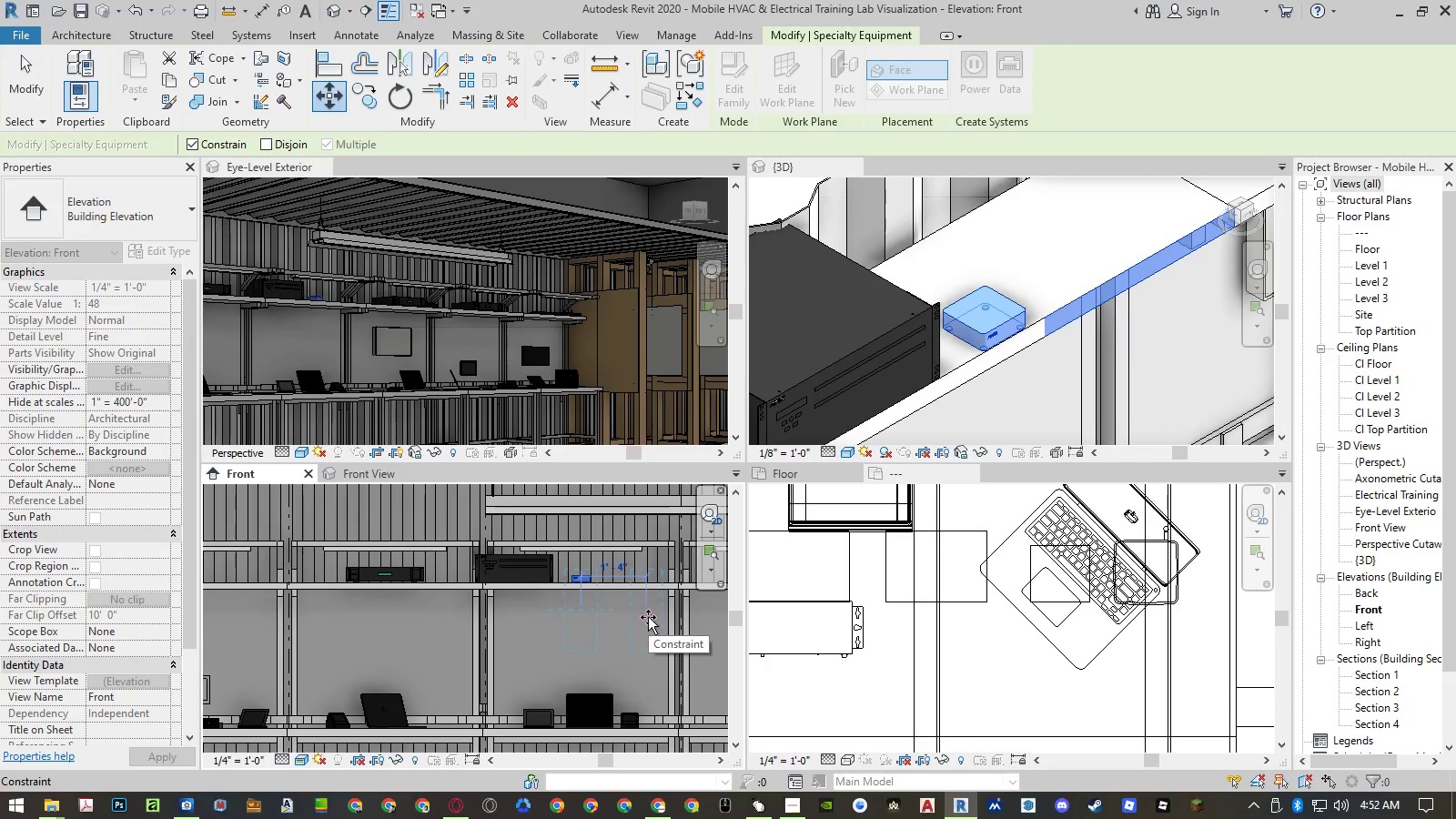 
key(Numpad1)
 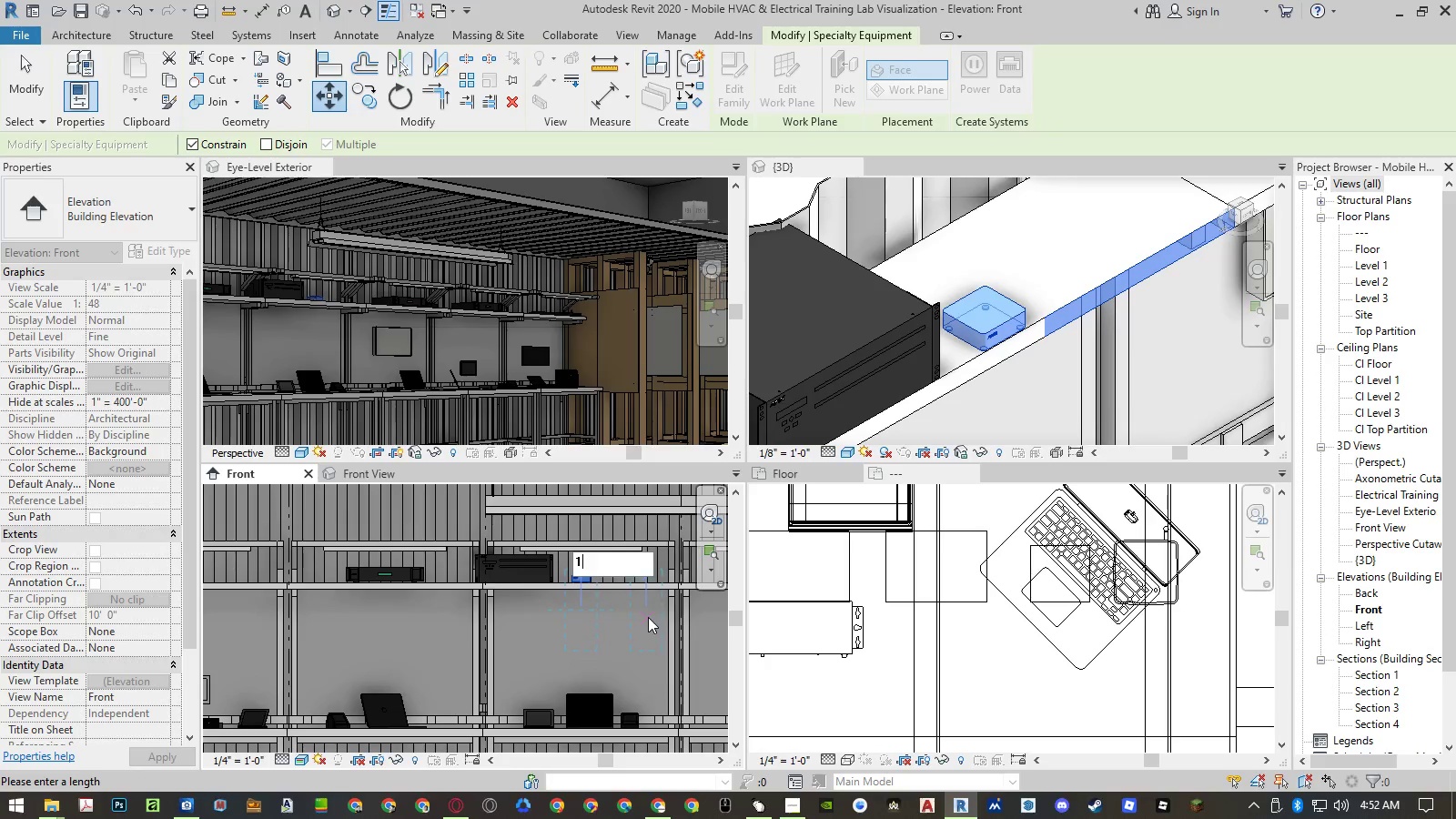 
key(NumpadDecimal)
 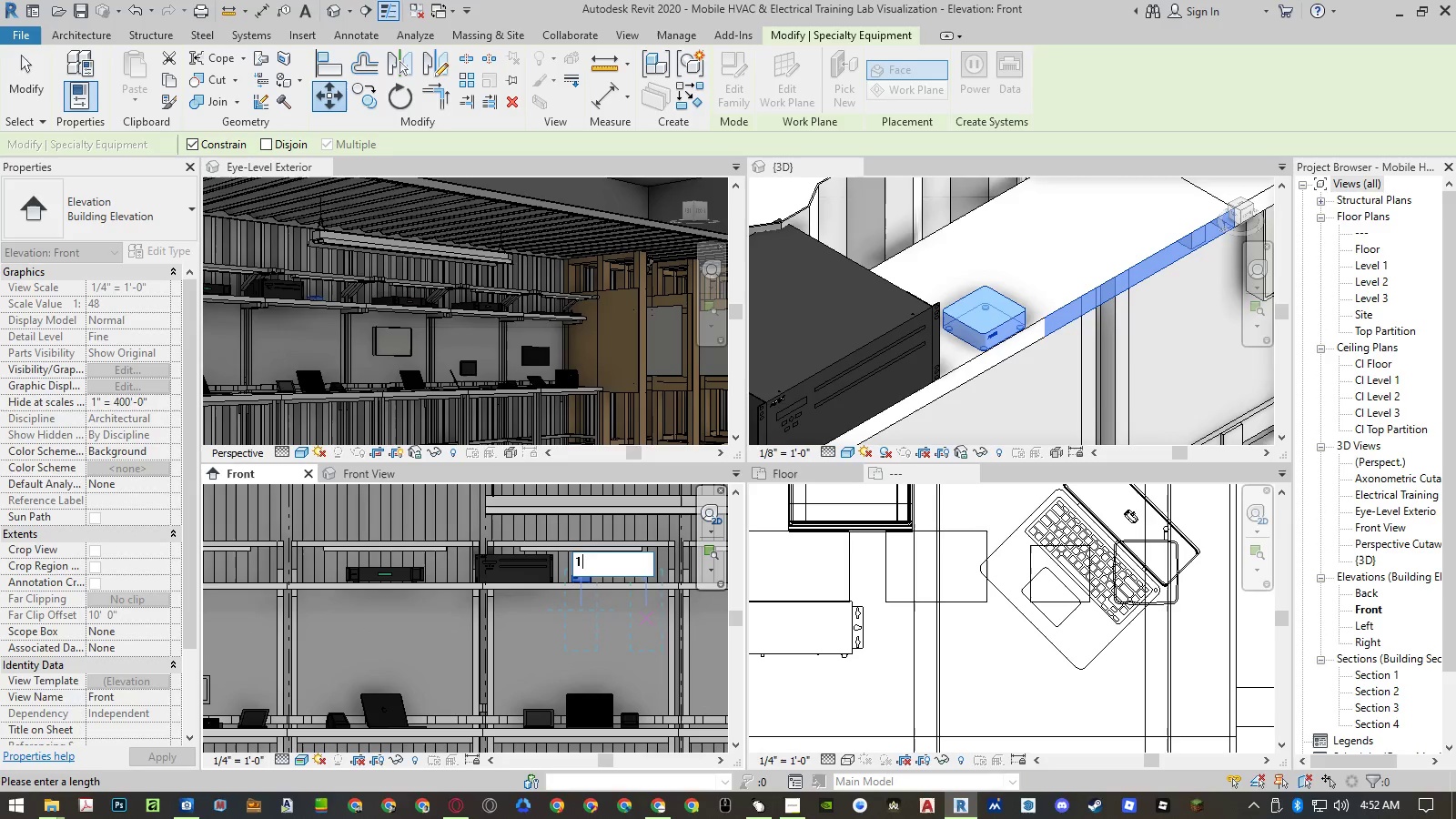 
key(Numpad5)
 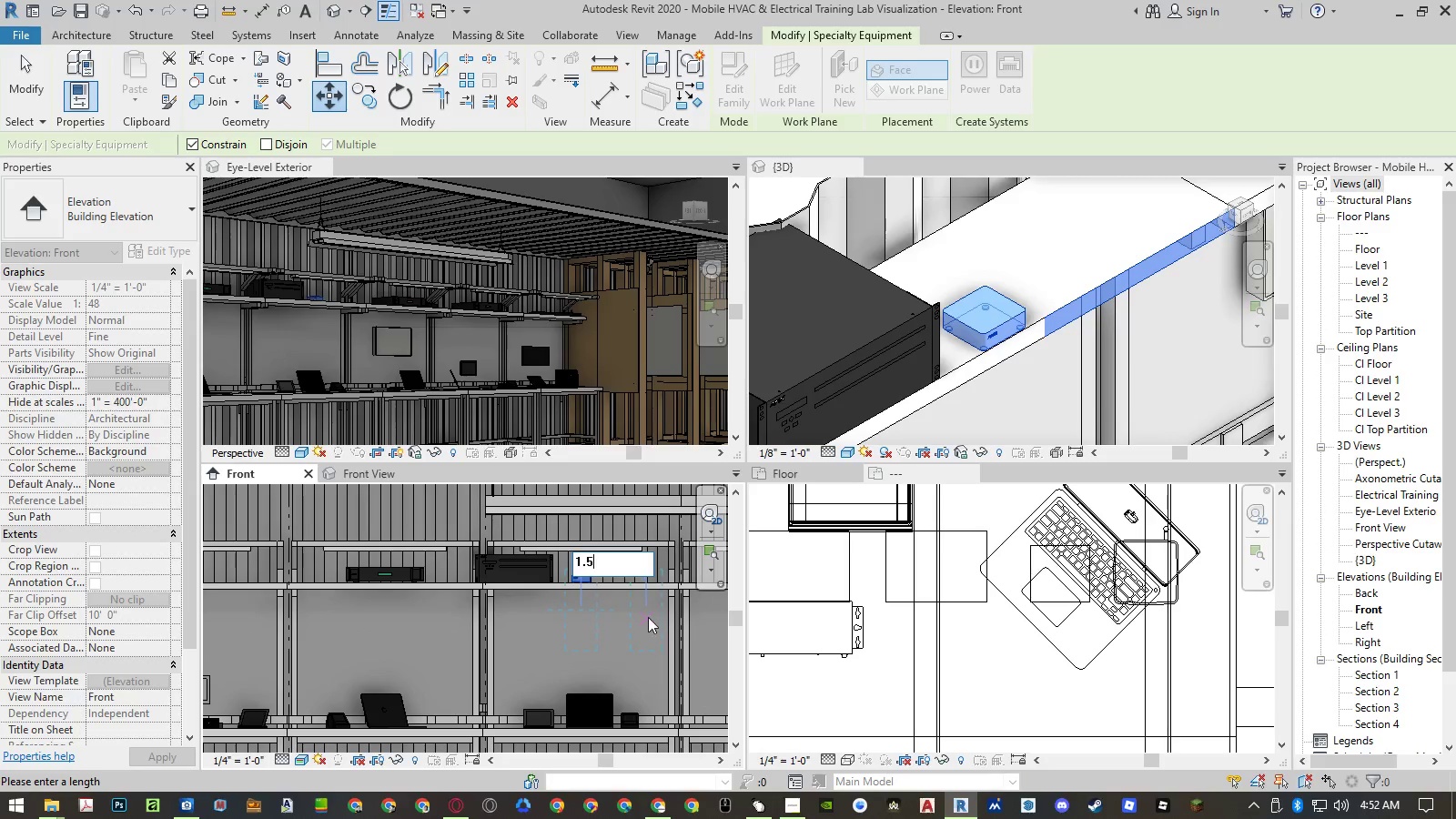 
key(NumpadEnter)
 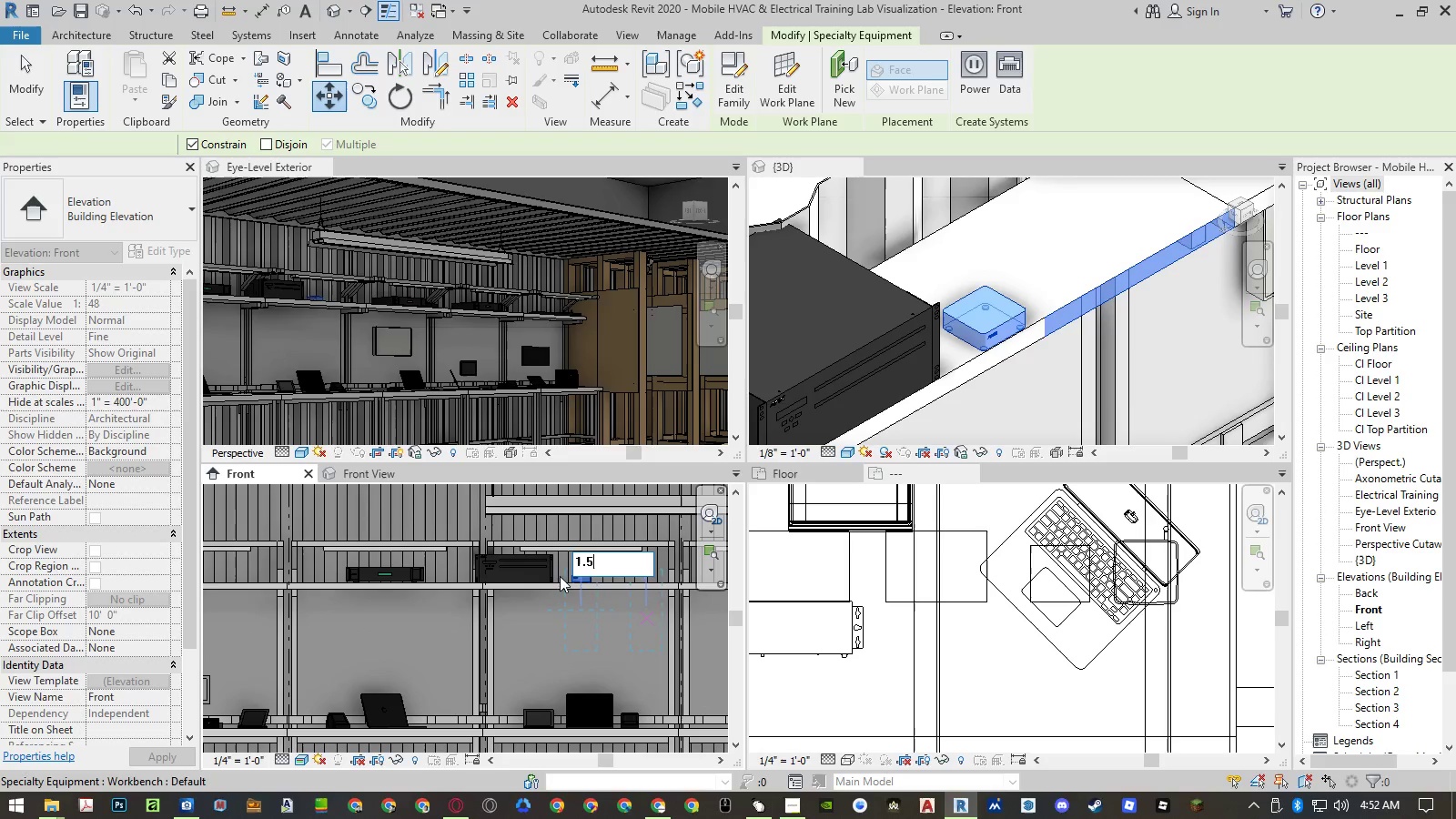 
key(Escape)
key(Escape)
type(al)
 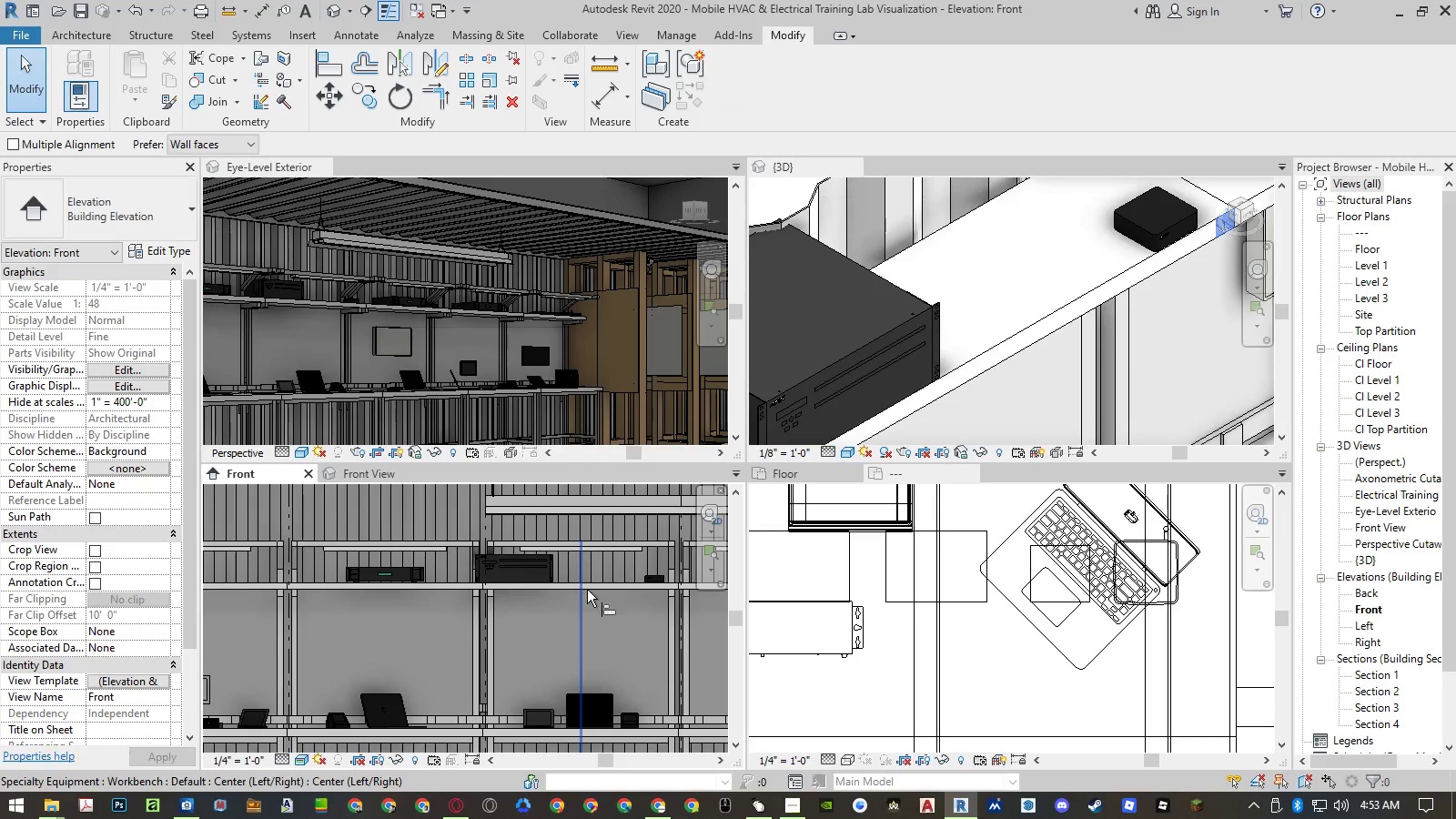 
left_click([587, 590])
 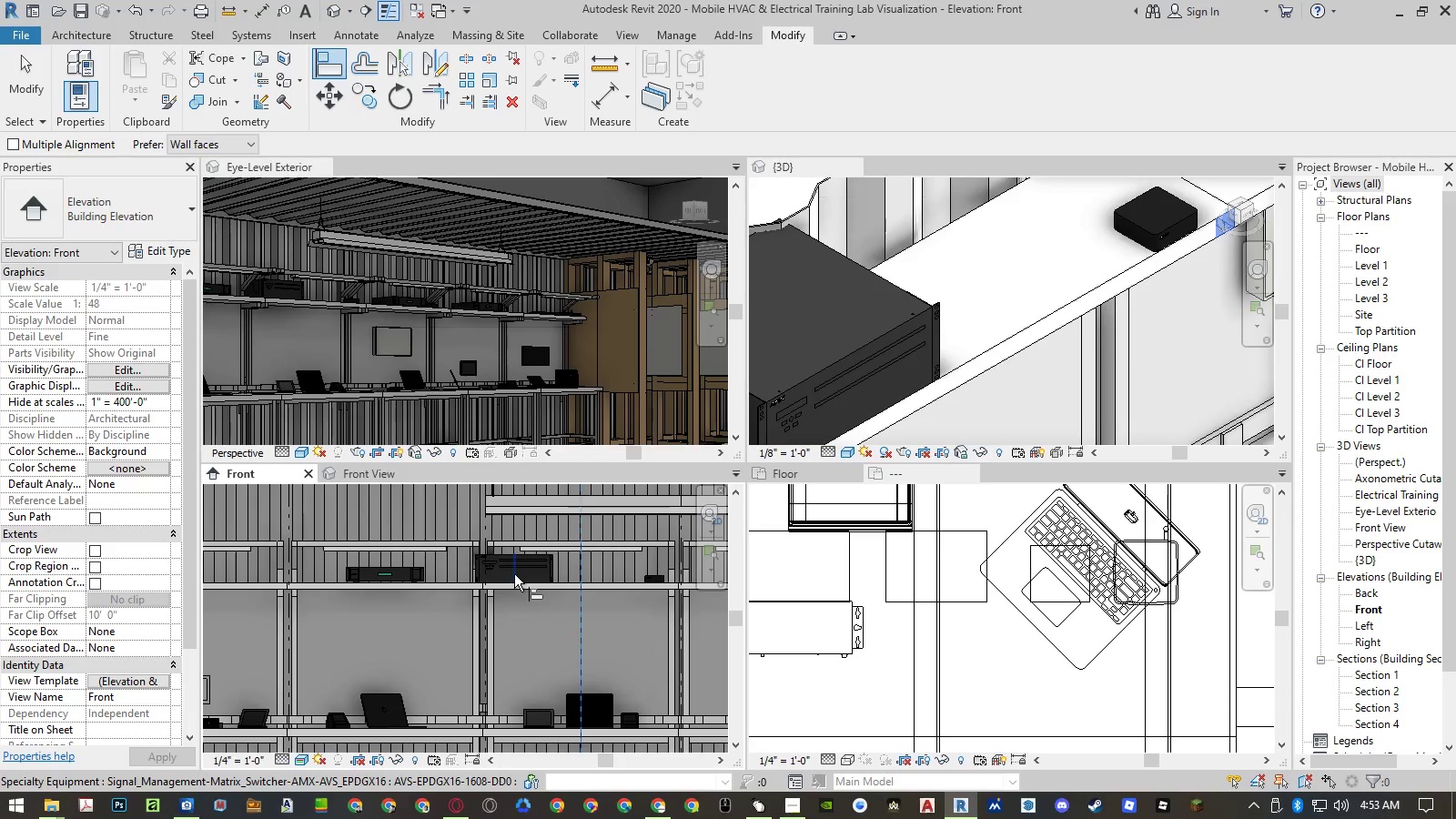 
left_click([514, 574])
 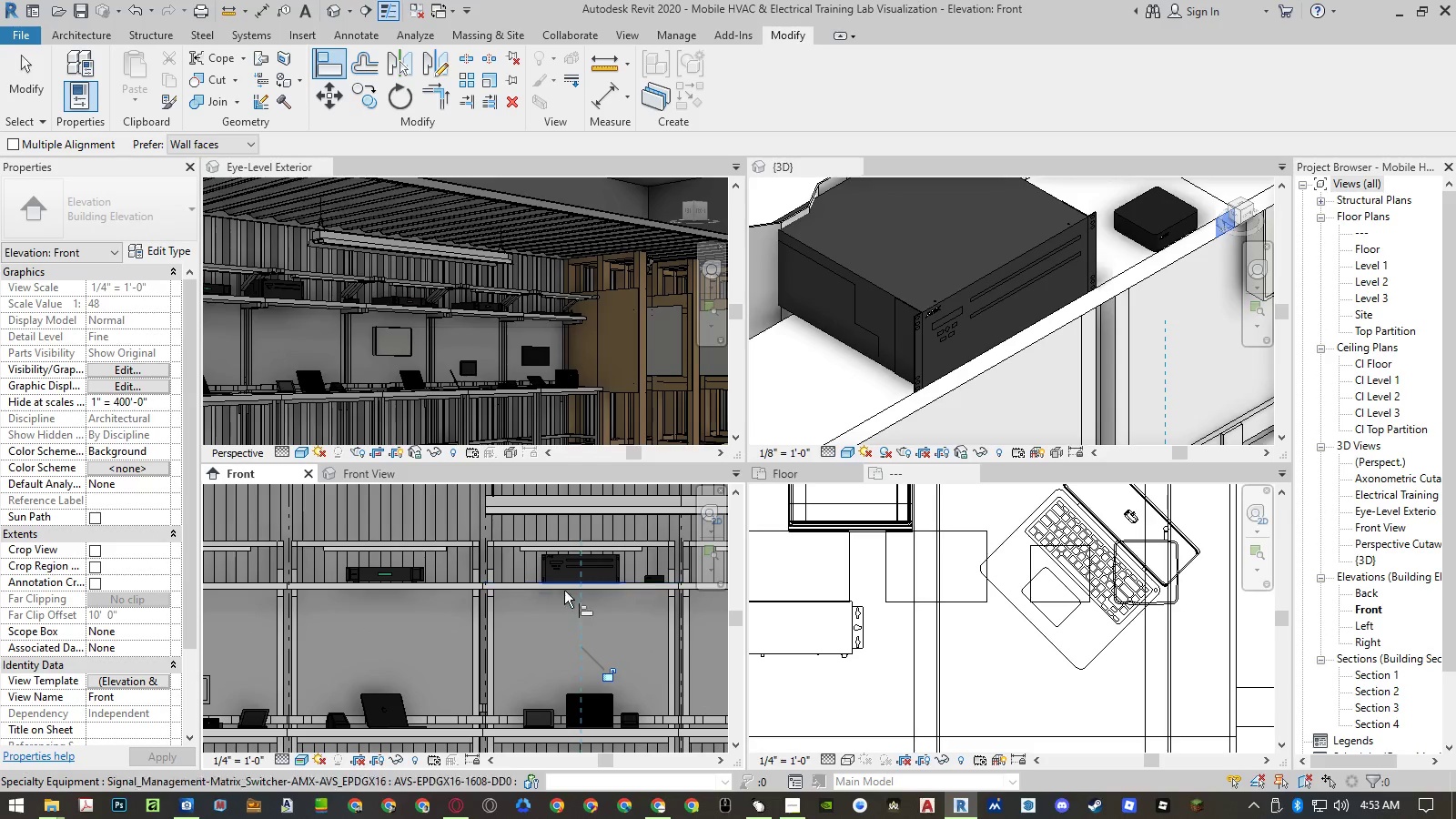 
key(Escape)
 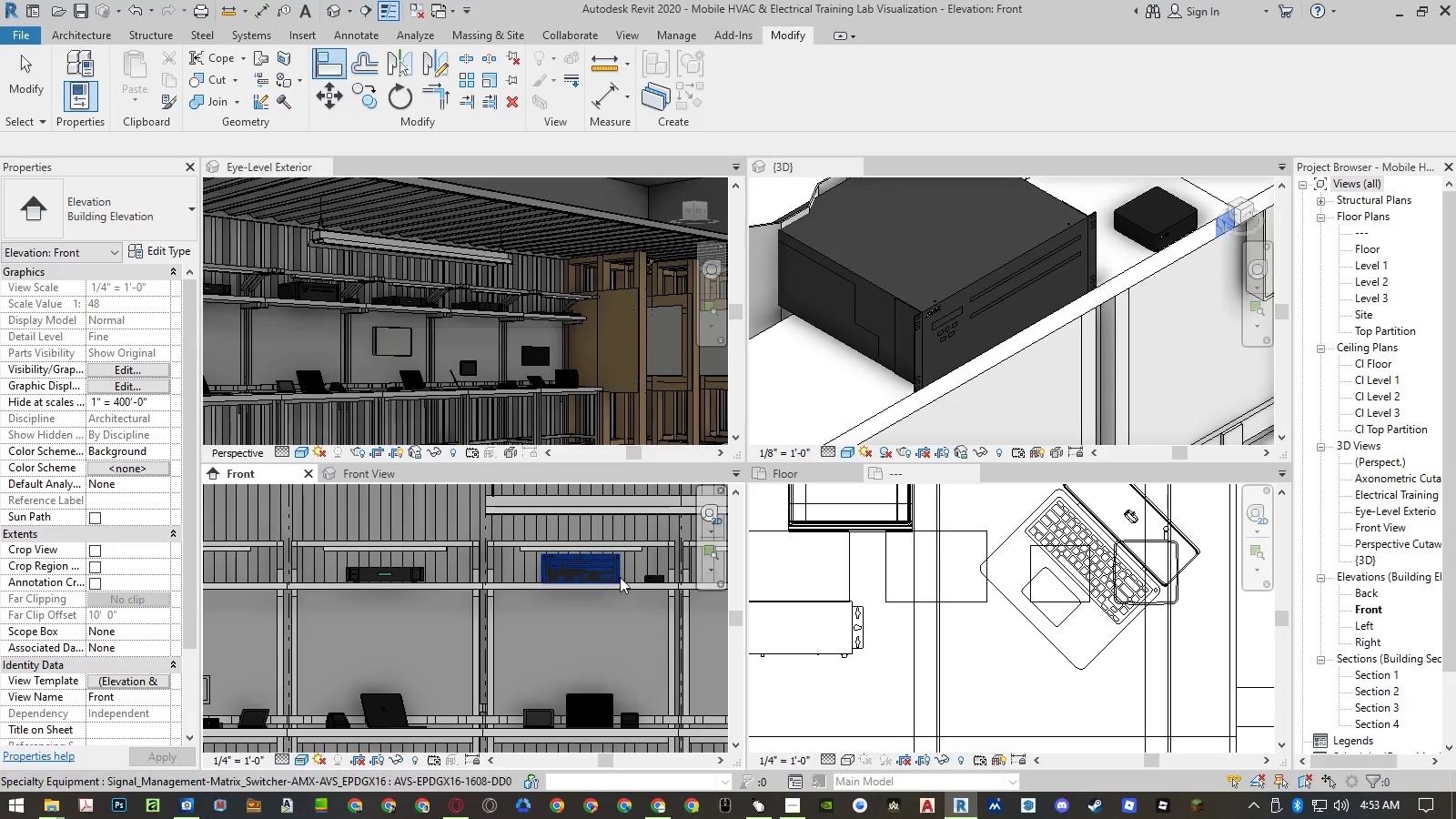 
left_click([620, 577])
 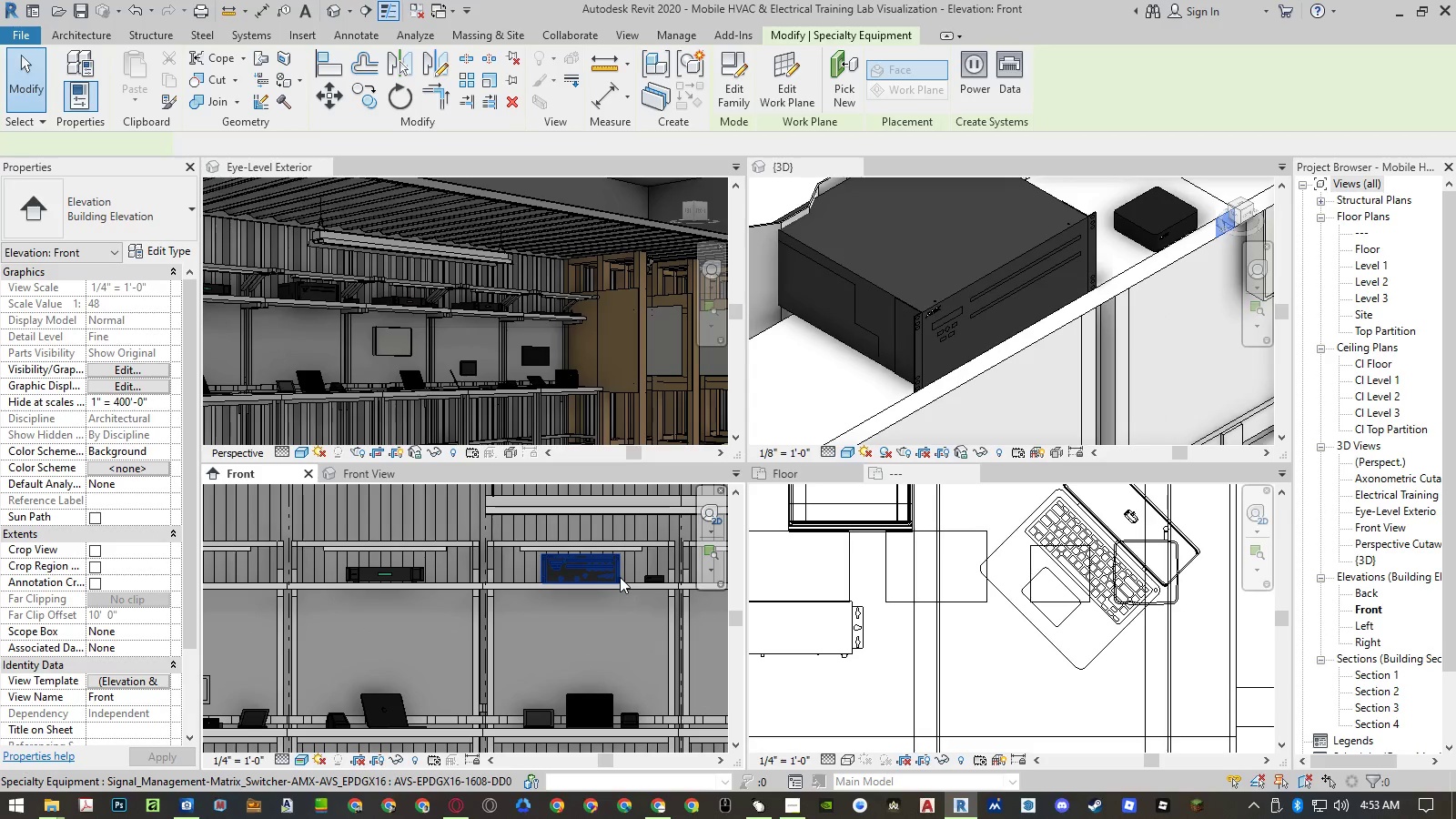 
type(co)
 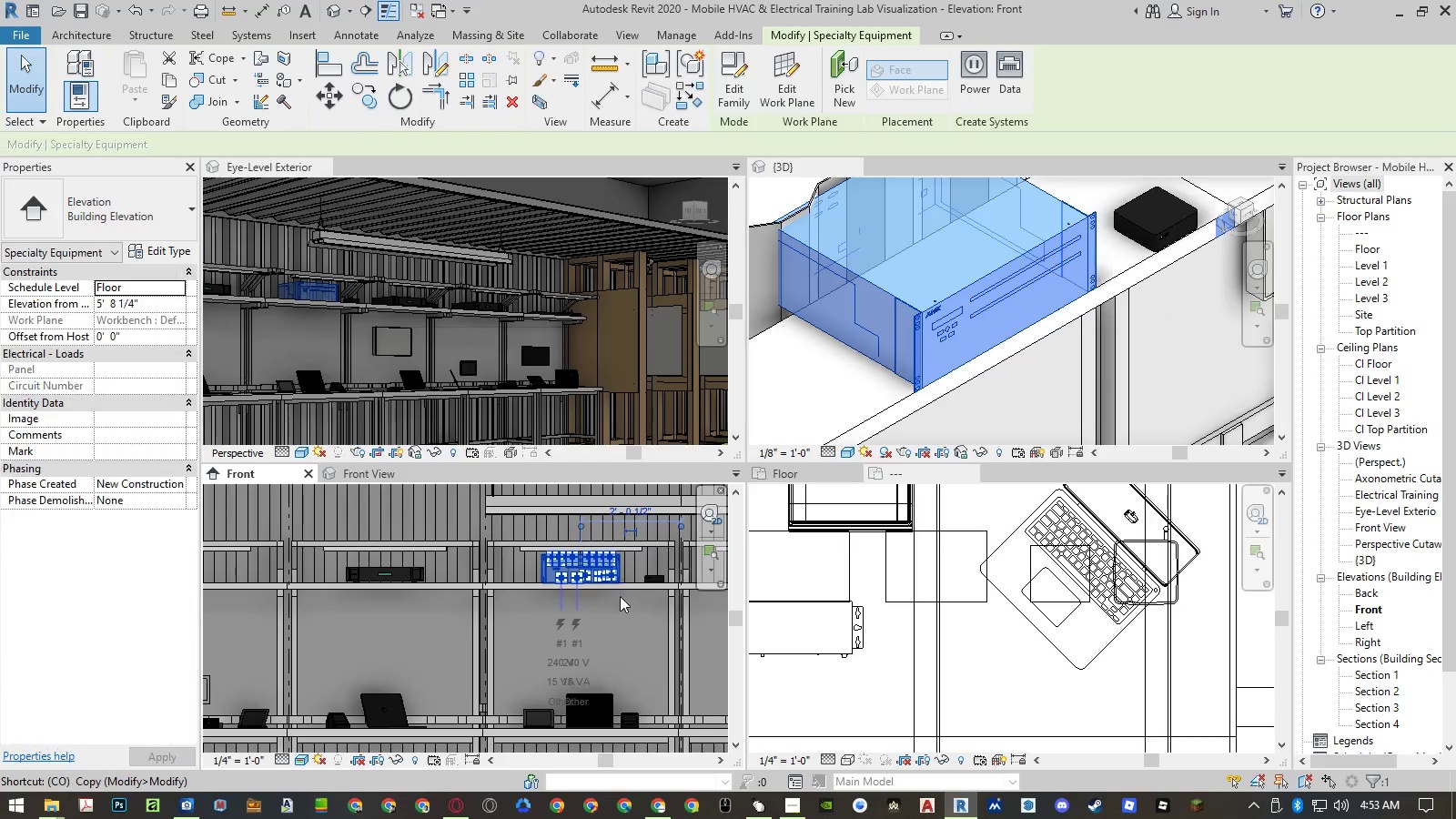 
key(Space)
 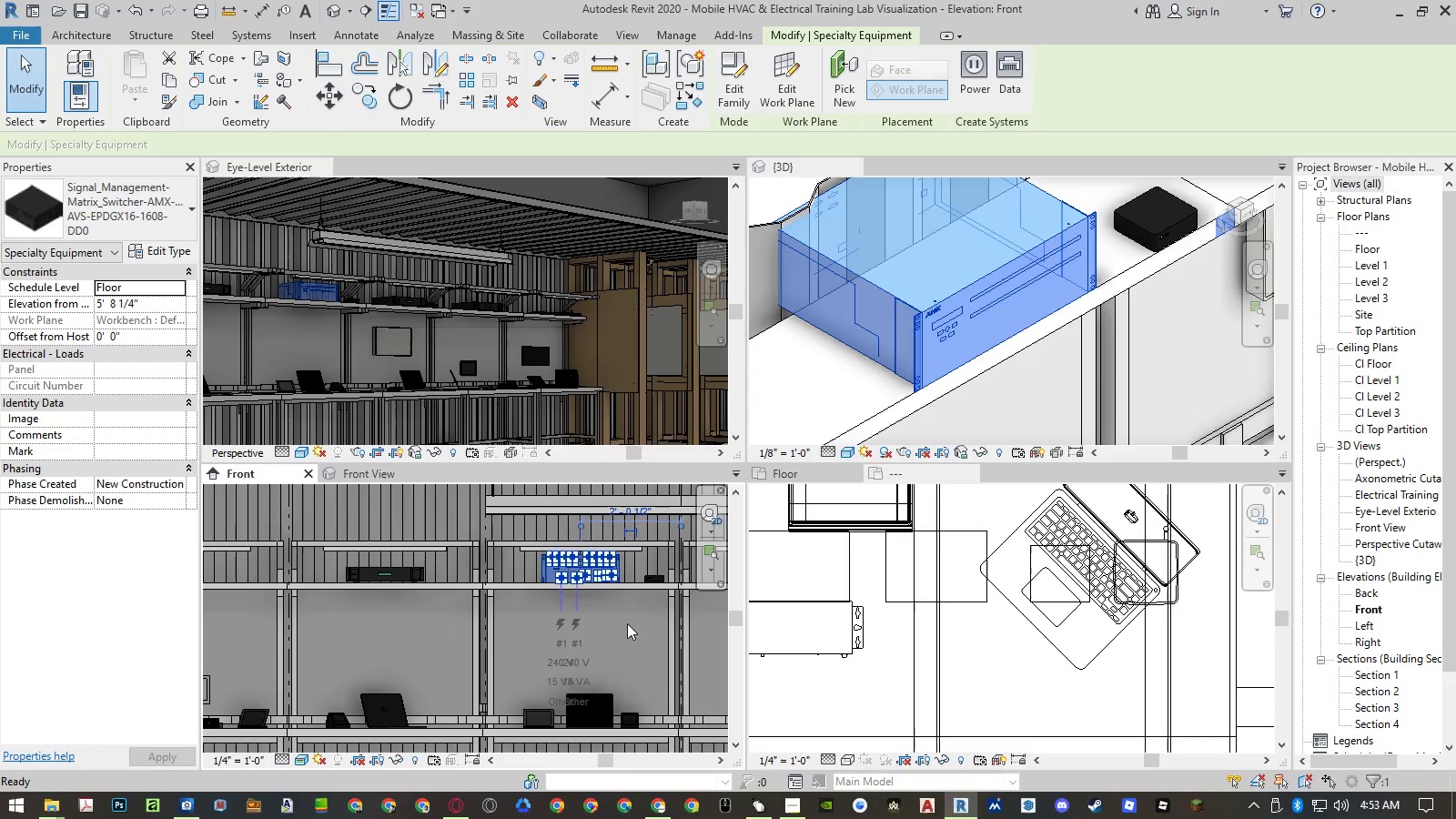 
left_click([628, 624])
 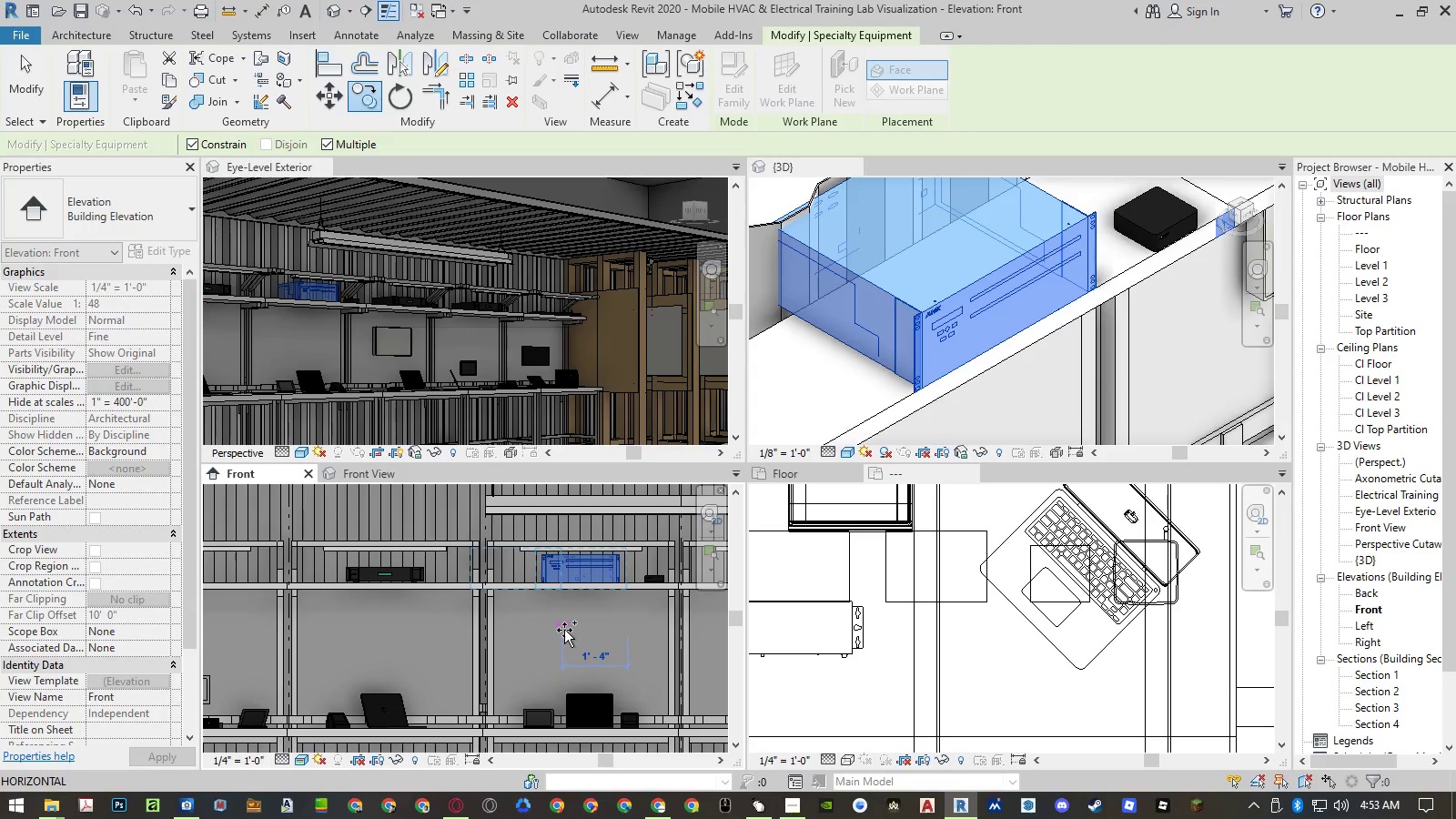 
key(Numpad8)
 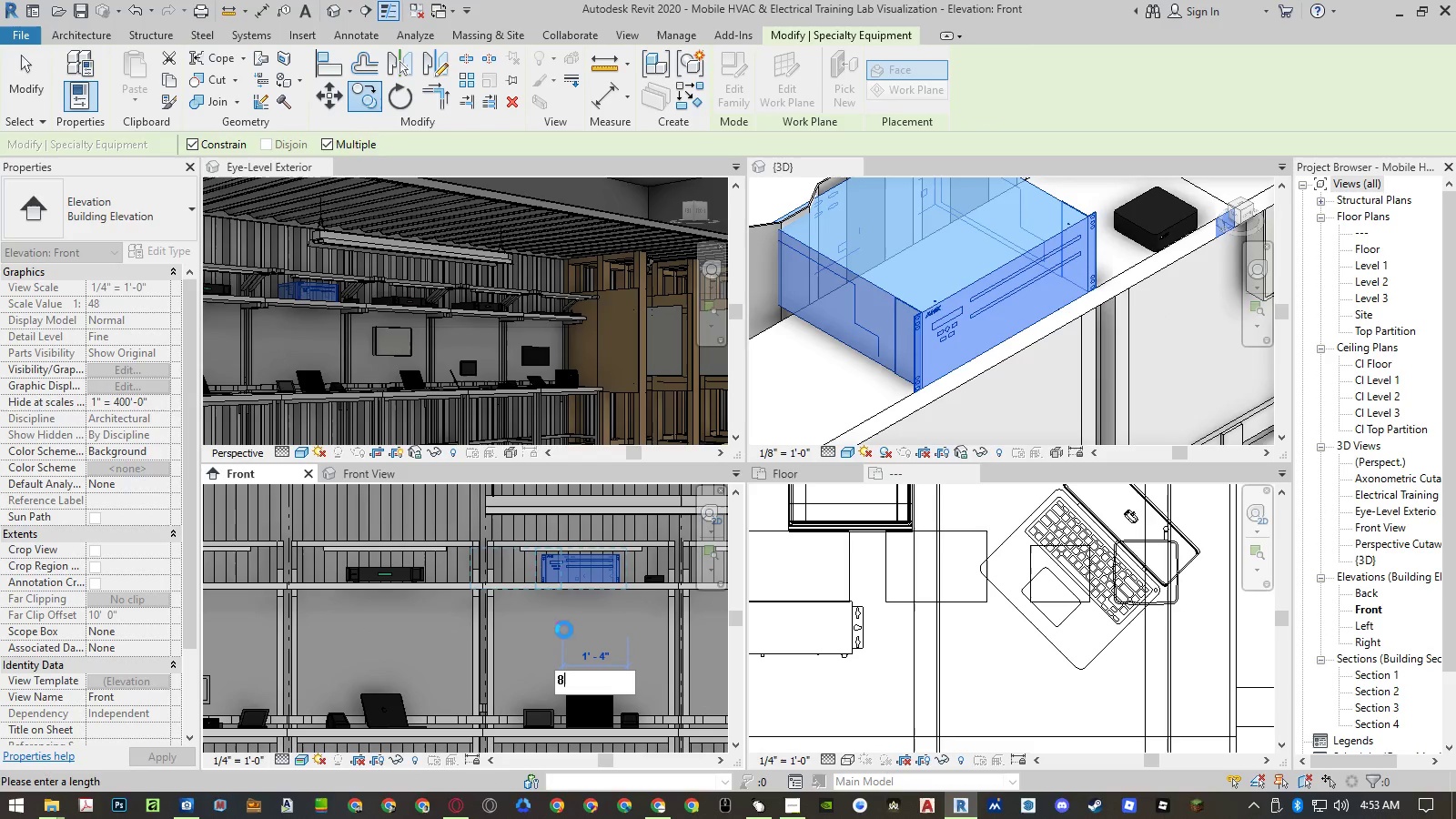 
key(NumpadEnter)
 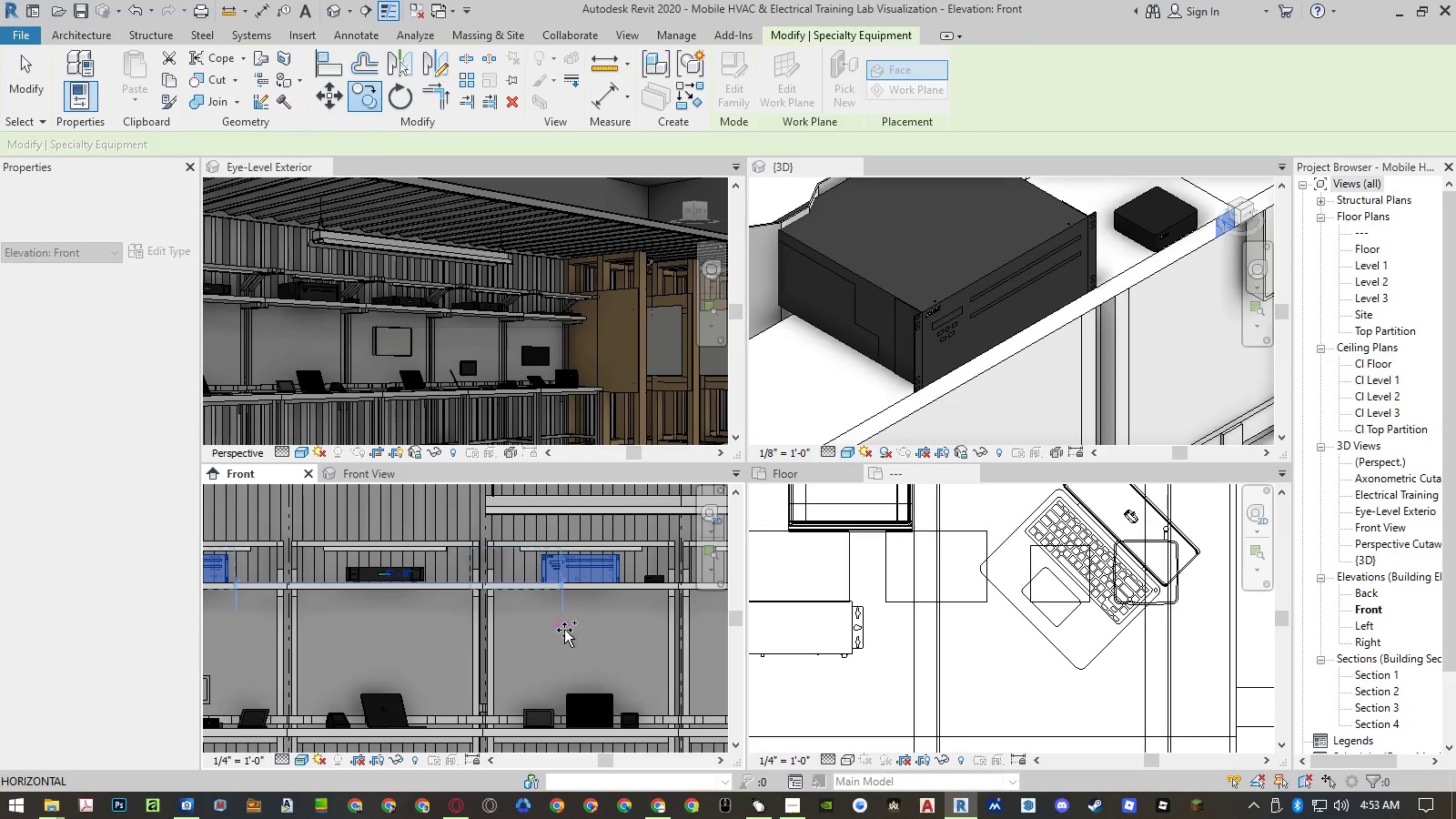 
key(Escape)
 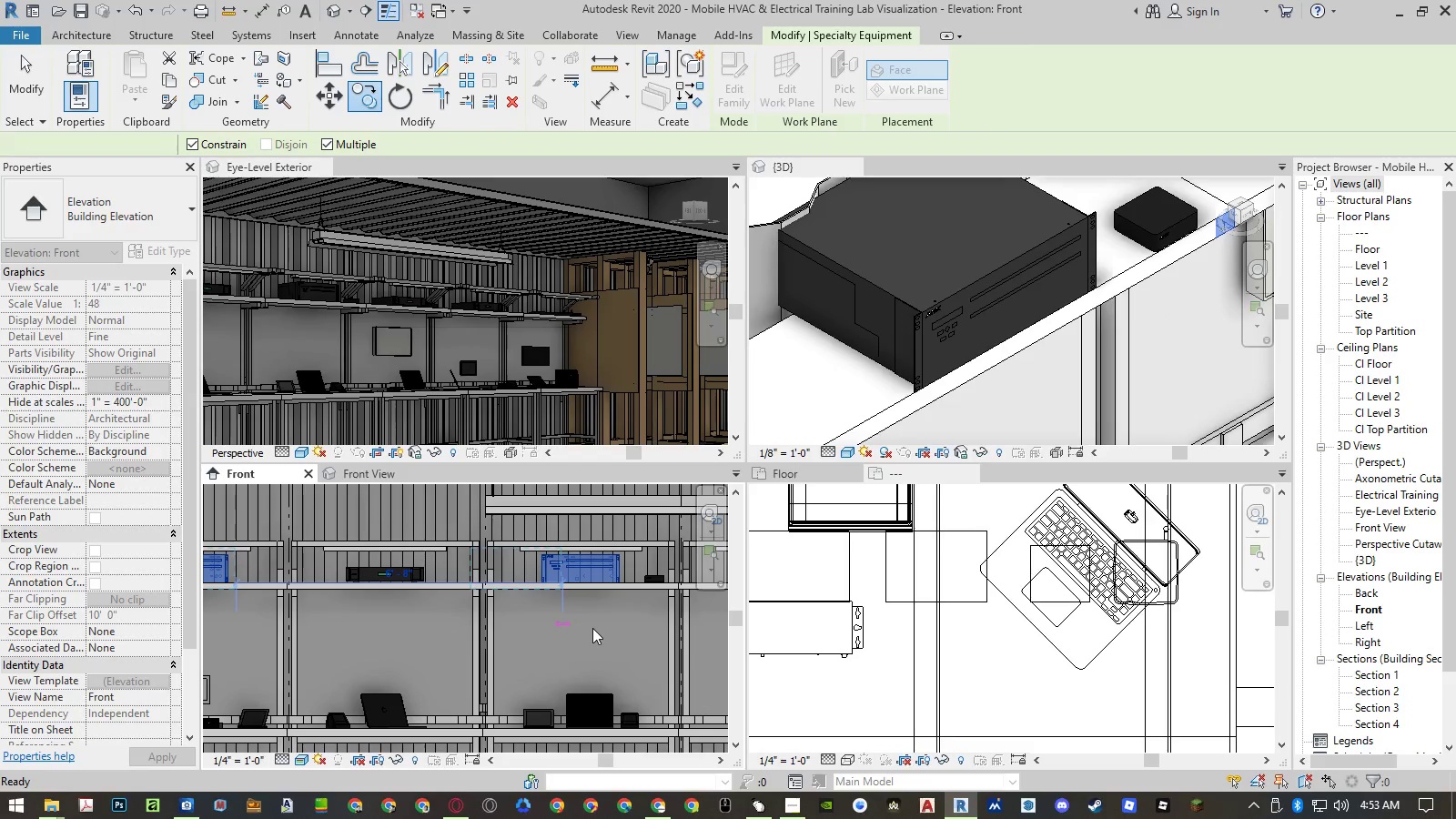 
scroll: coordinate [599, 629], scroll_direction: down, amount: 5.0
 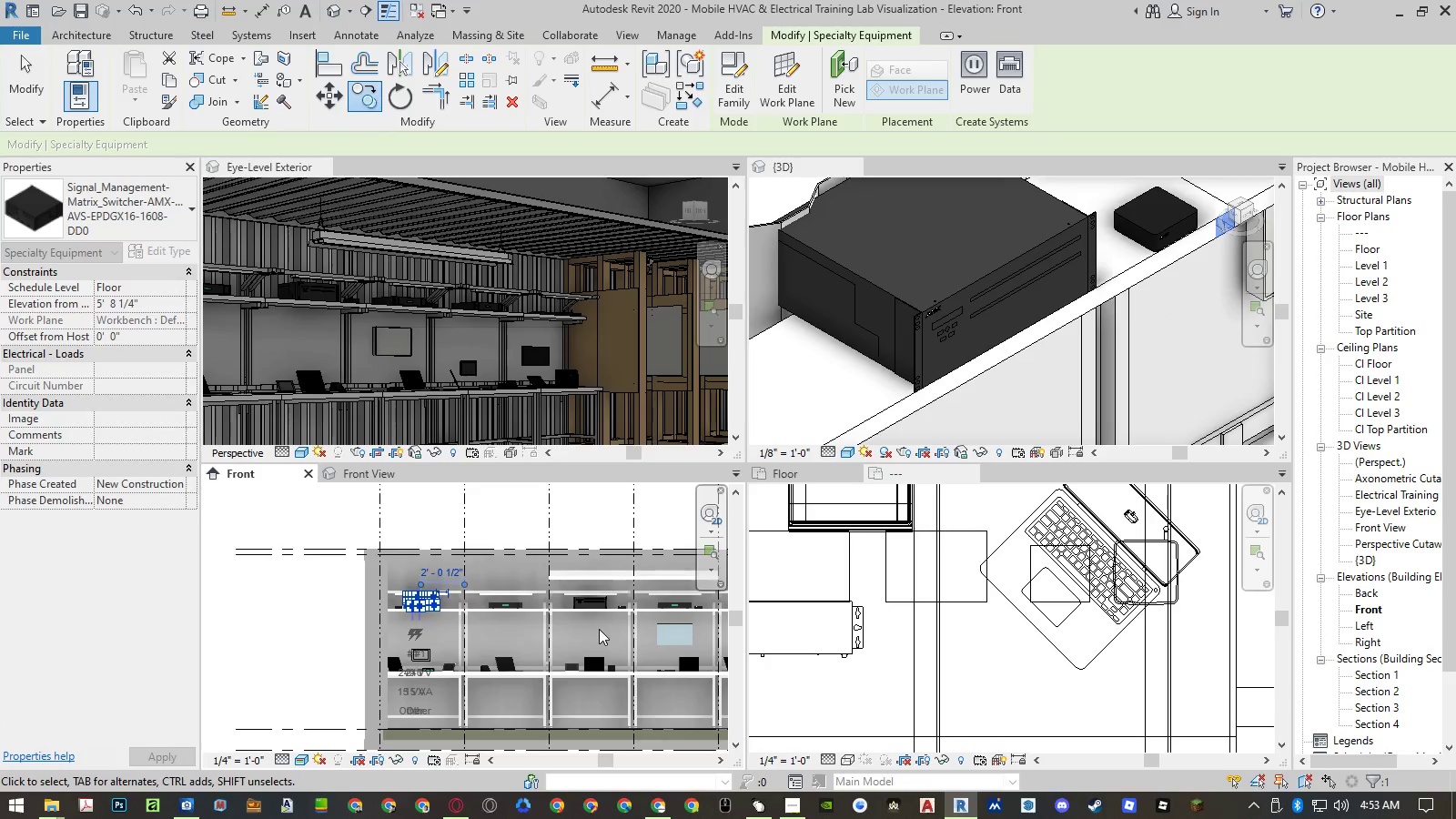 
key(Escape)
 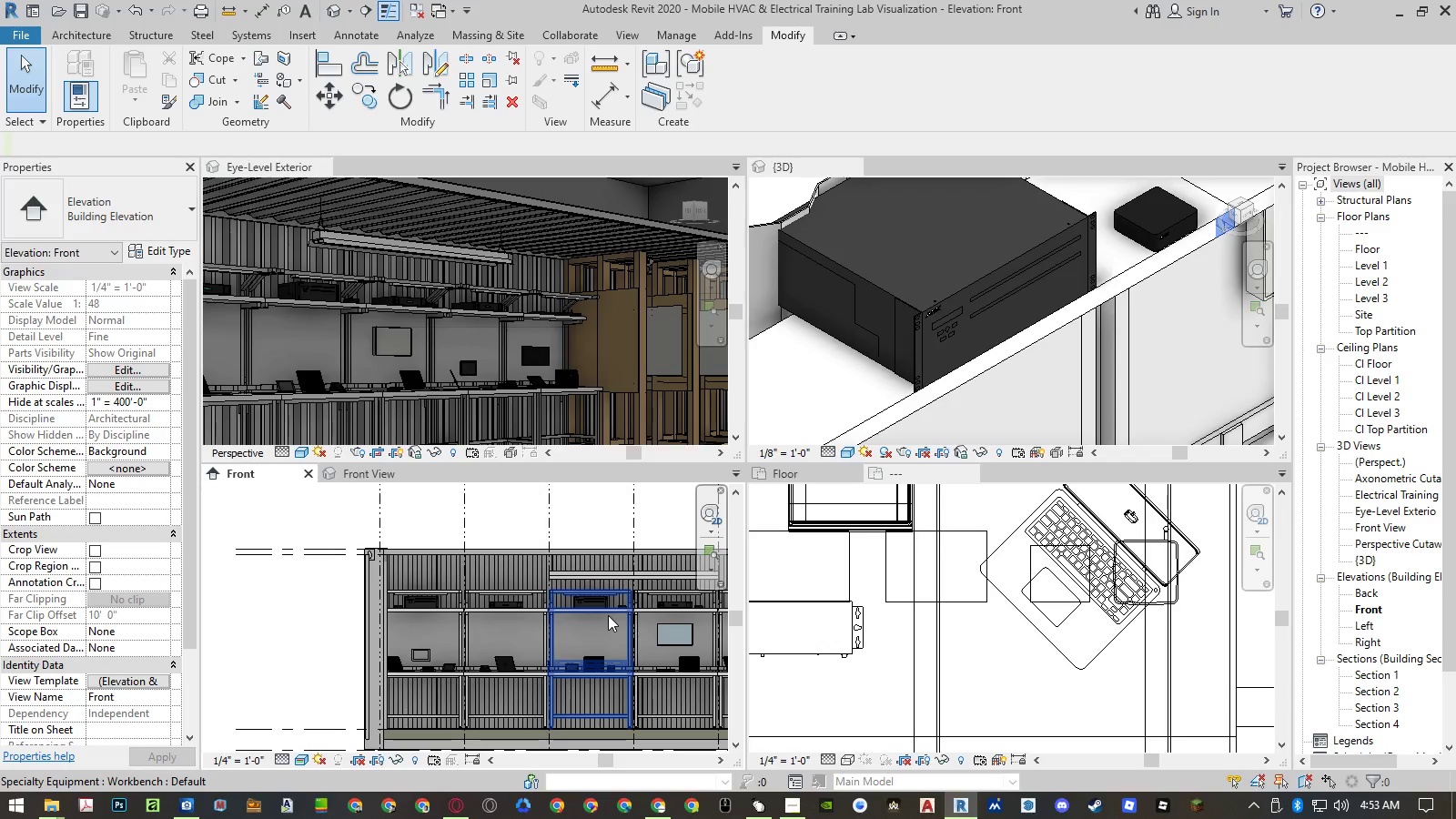 
wait(6.12)
 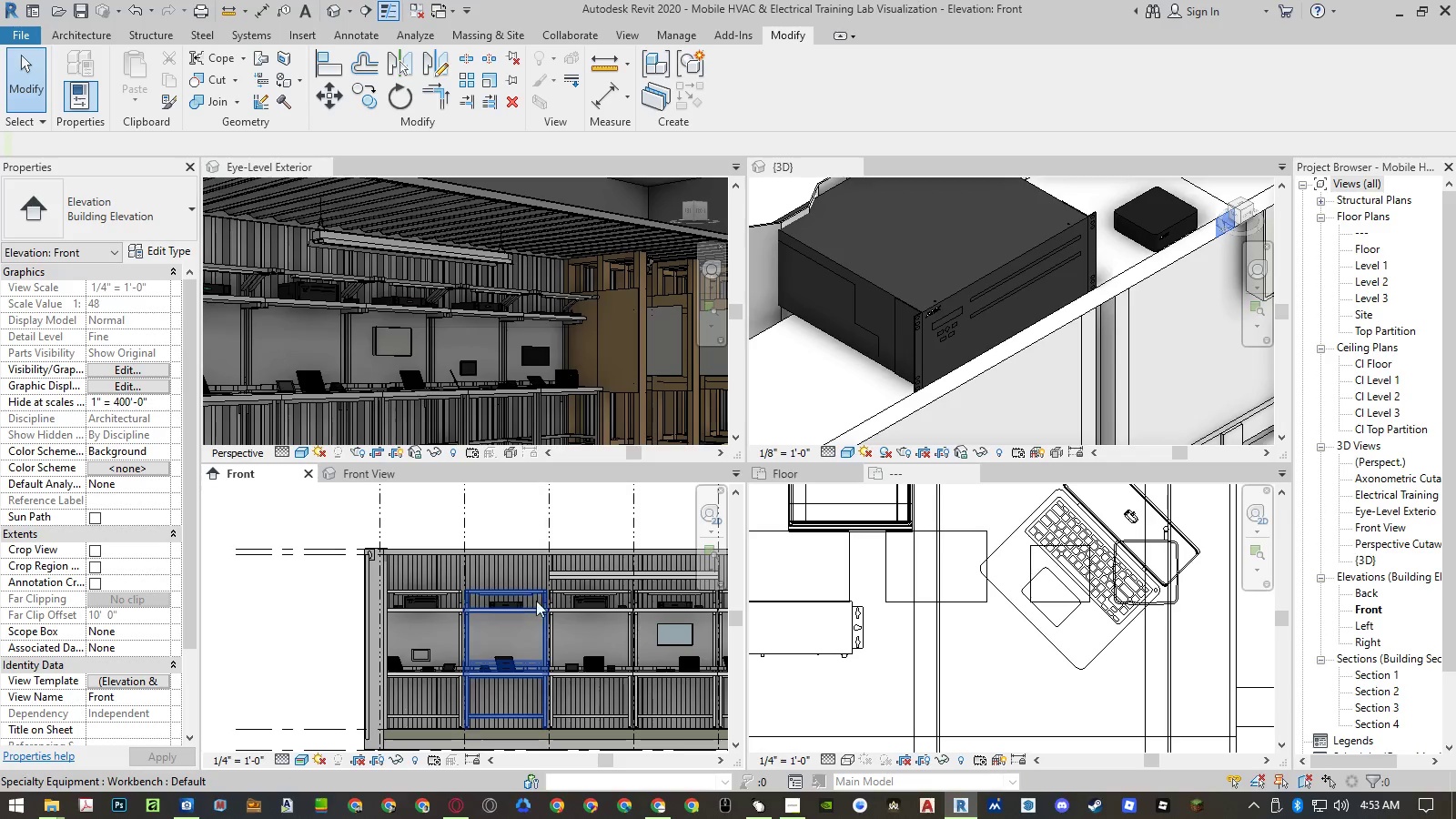 
scroll: coordinate [1009, 602], scroll_direction: down, amount: 12.0
 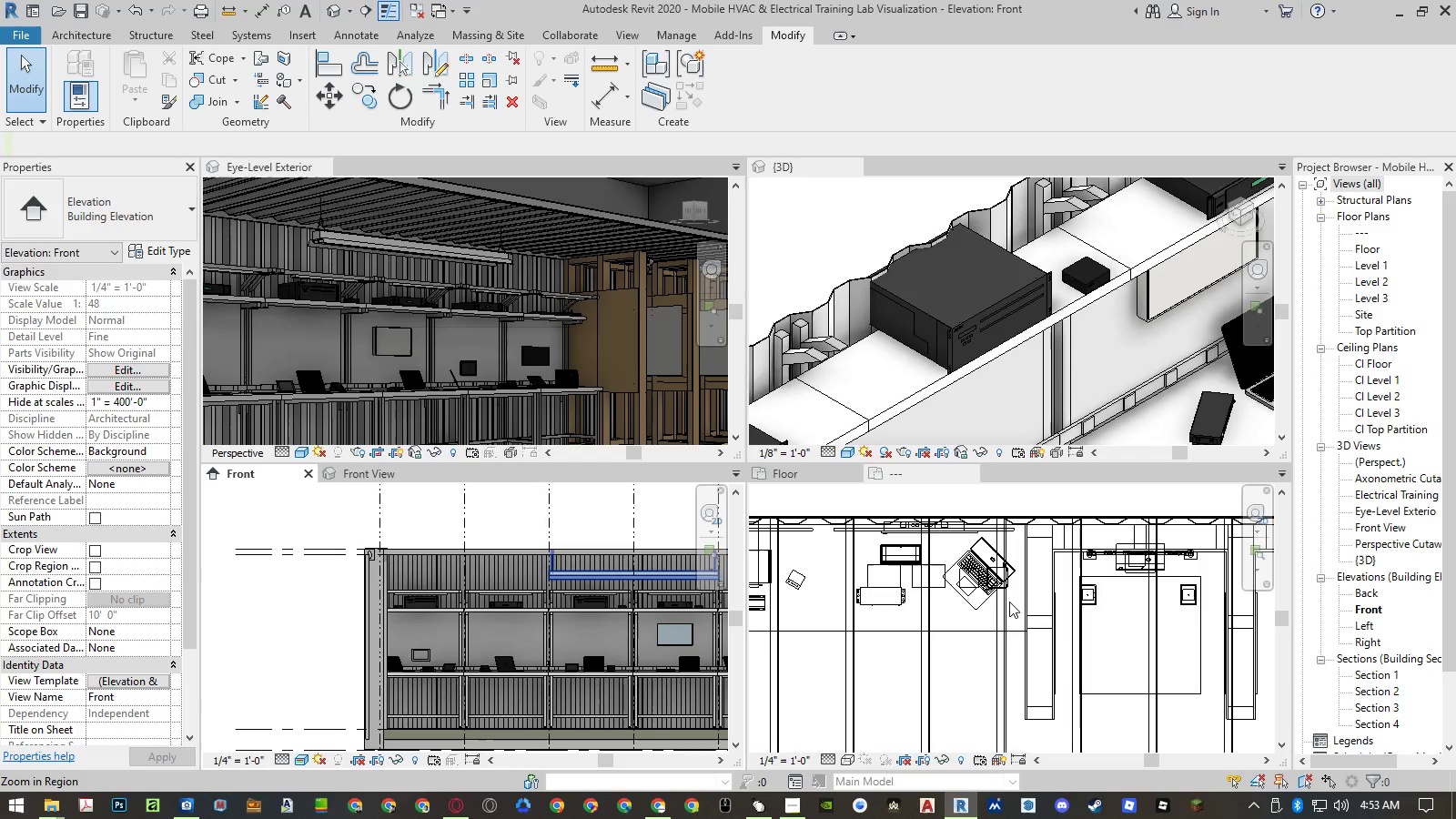 
wait(8.31)
 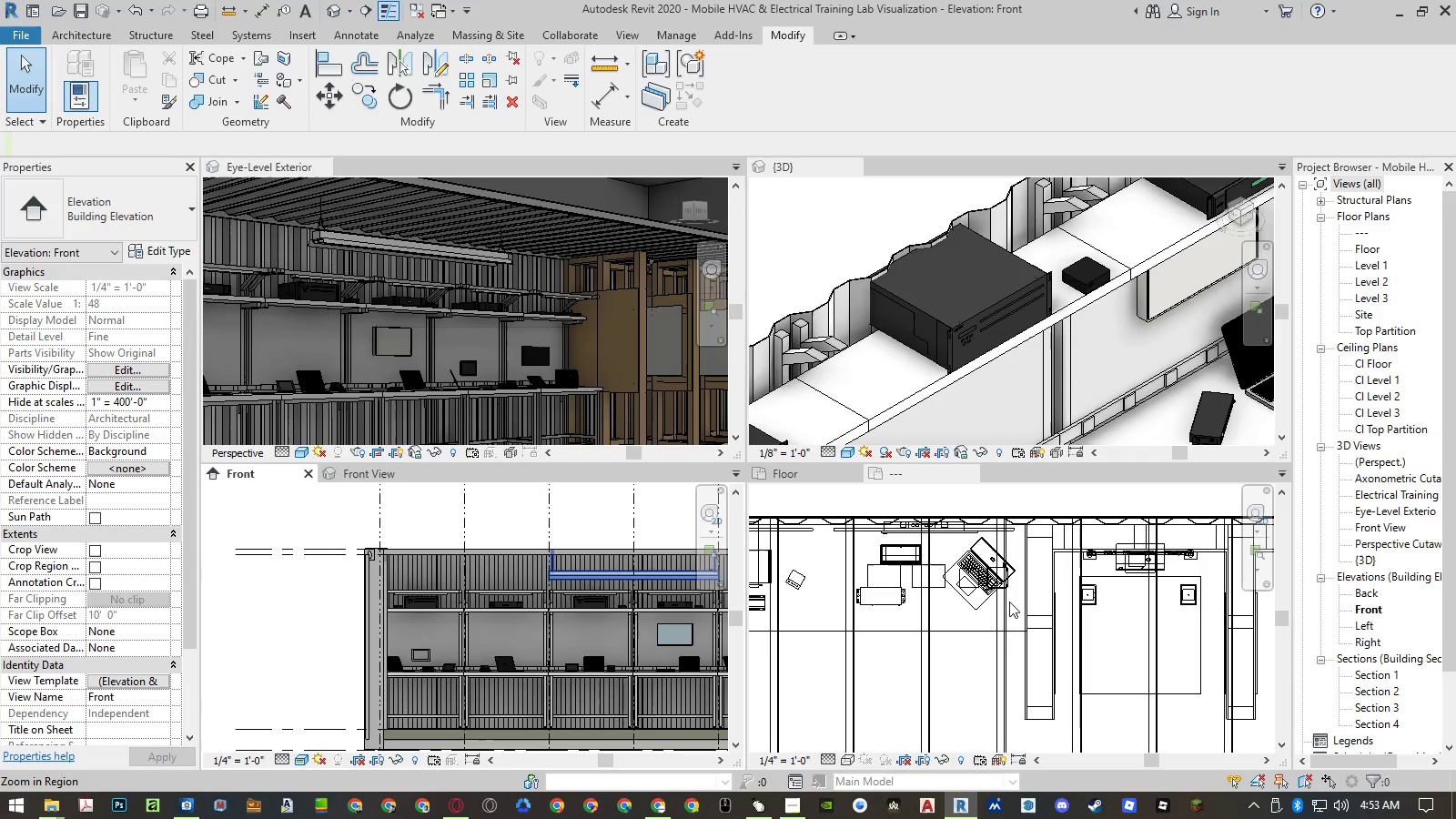 
left_click([399, 344])
 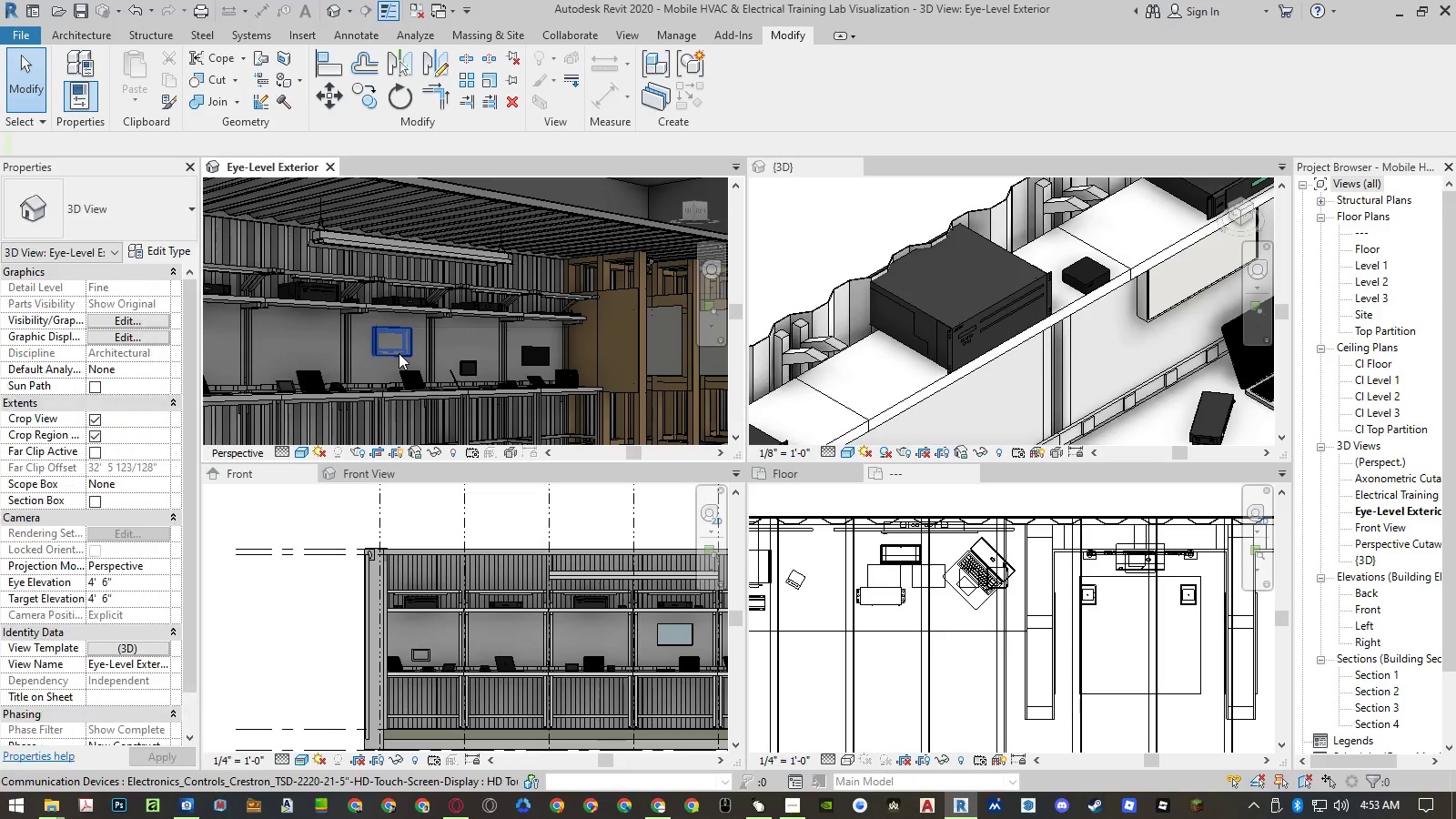 
left_click([399, 353])
 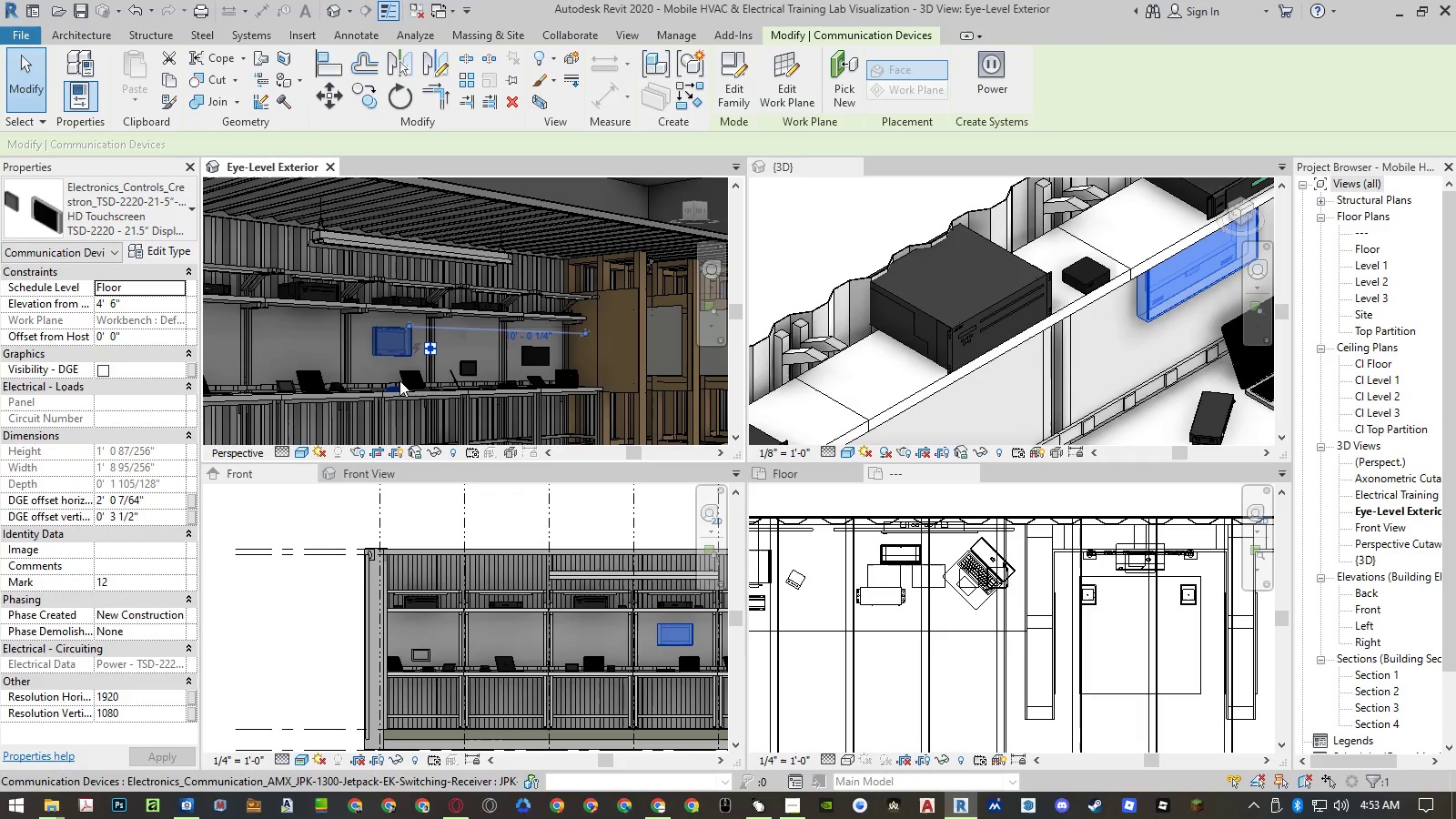 
key(Escape)
 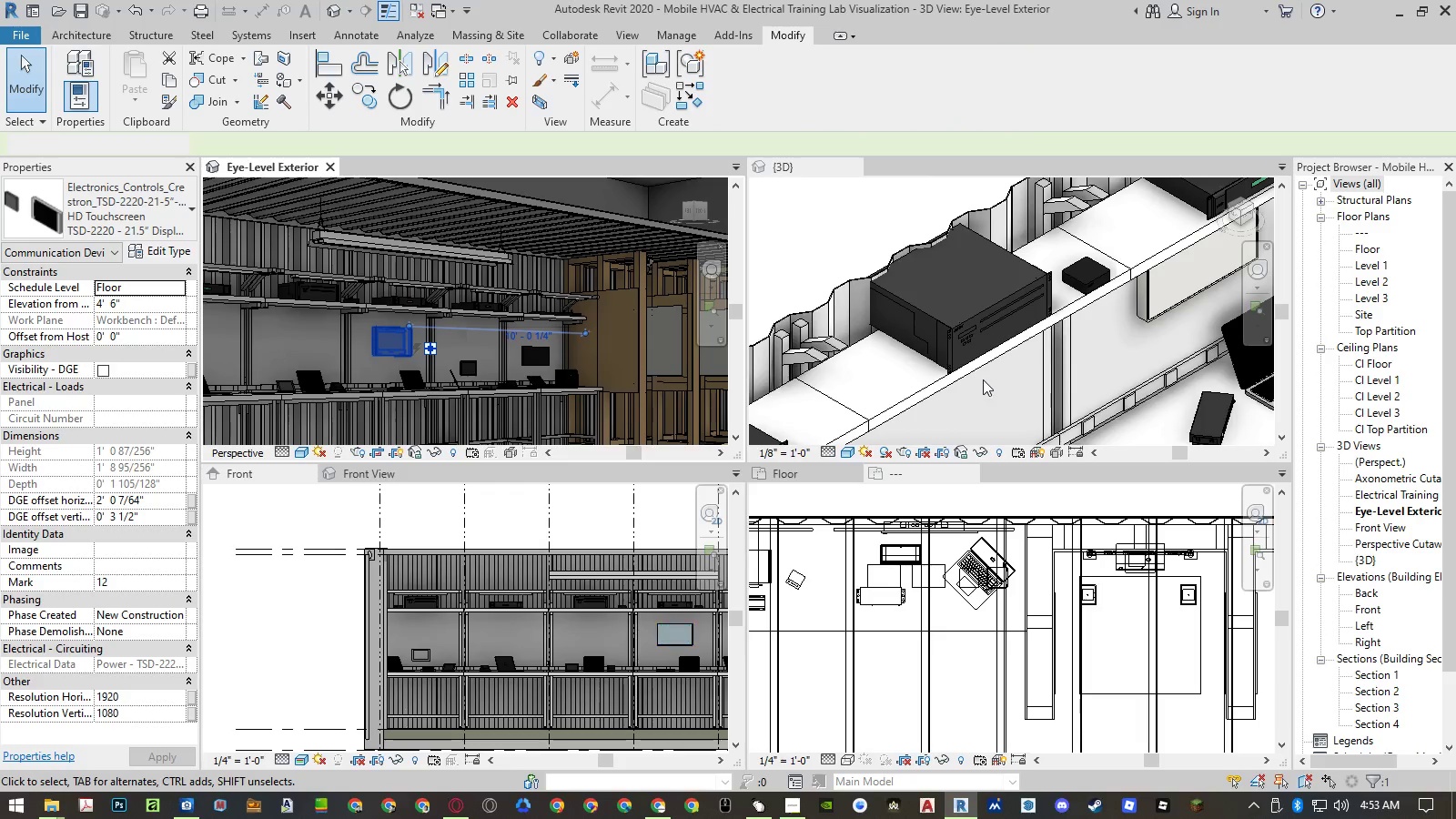 
scroll: coordinate [957, 379], scroll_direction: down, amount: 3.0
 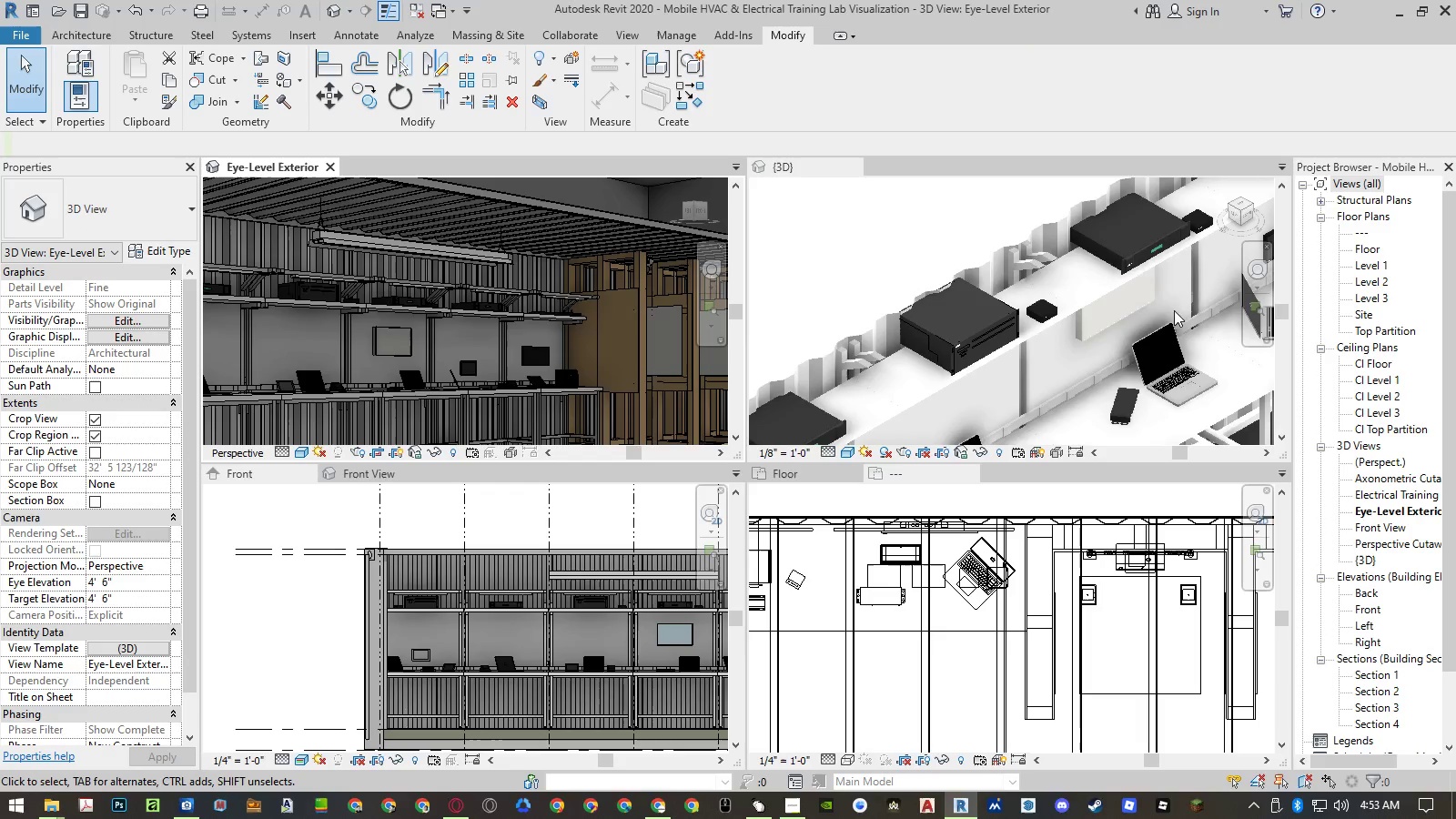 
scroll: coordinate [1182, 288], scroll_direction: up, amount: 5.0
 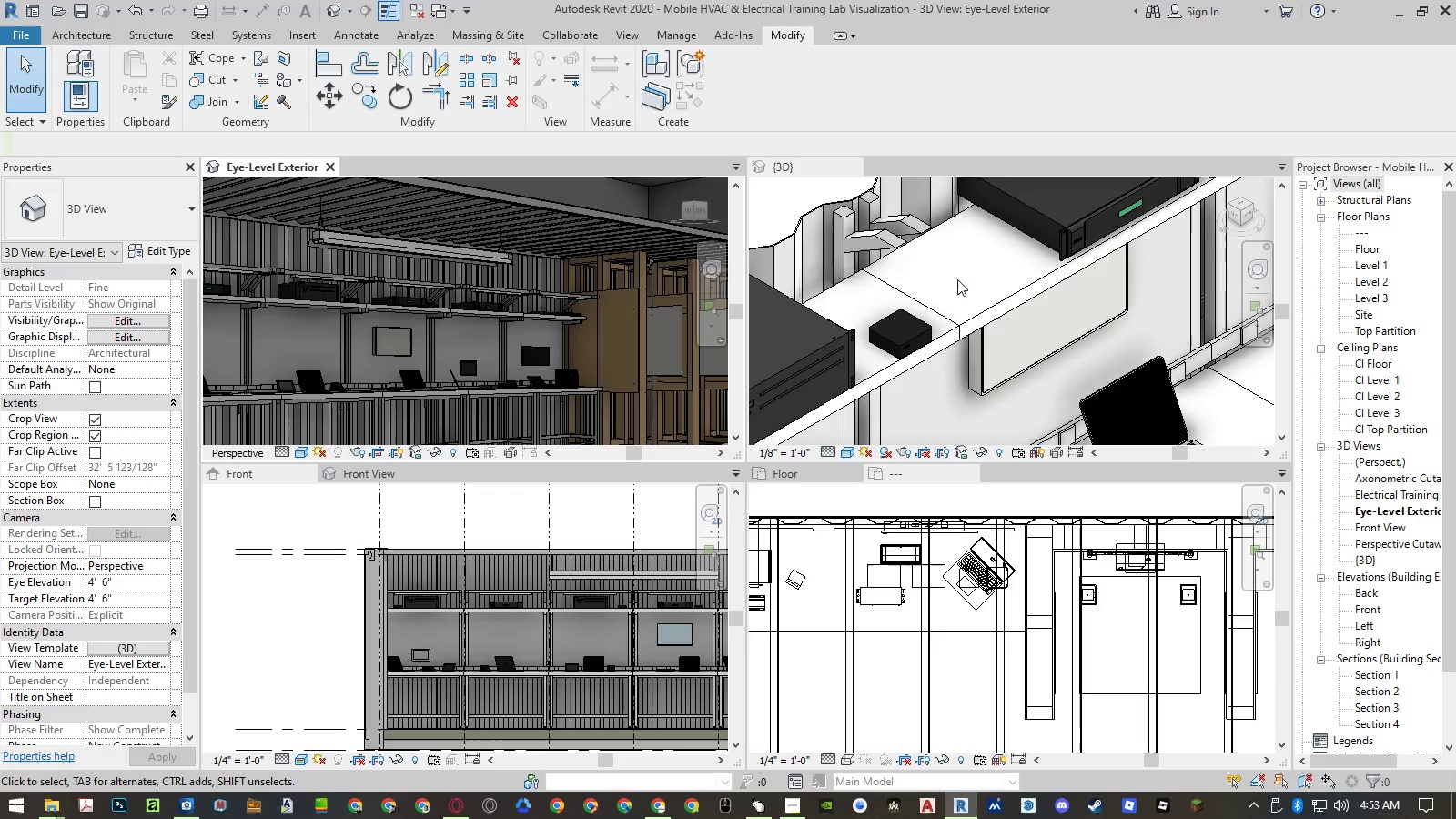 
scroll: coordinate [527, 655], scroll_direction: down, amount: 6.0
 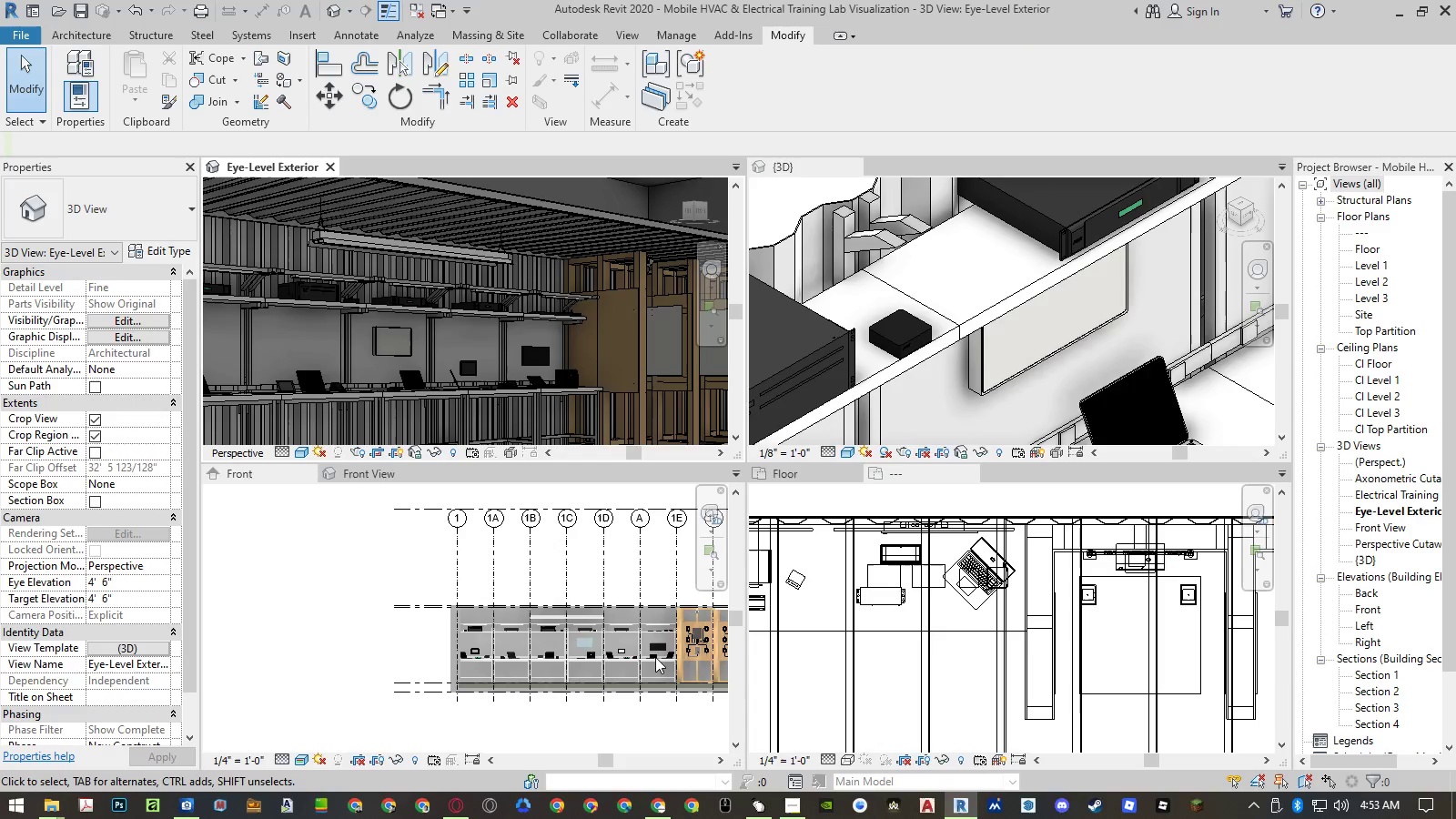 
scroll: coordinate [655, 651], scroll_direction: up, amount: 4.0
 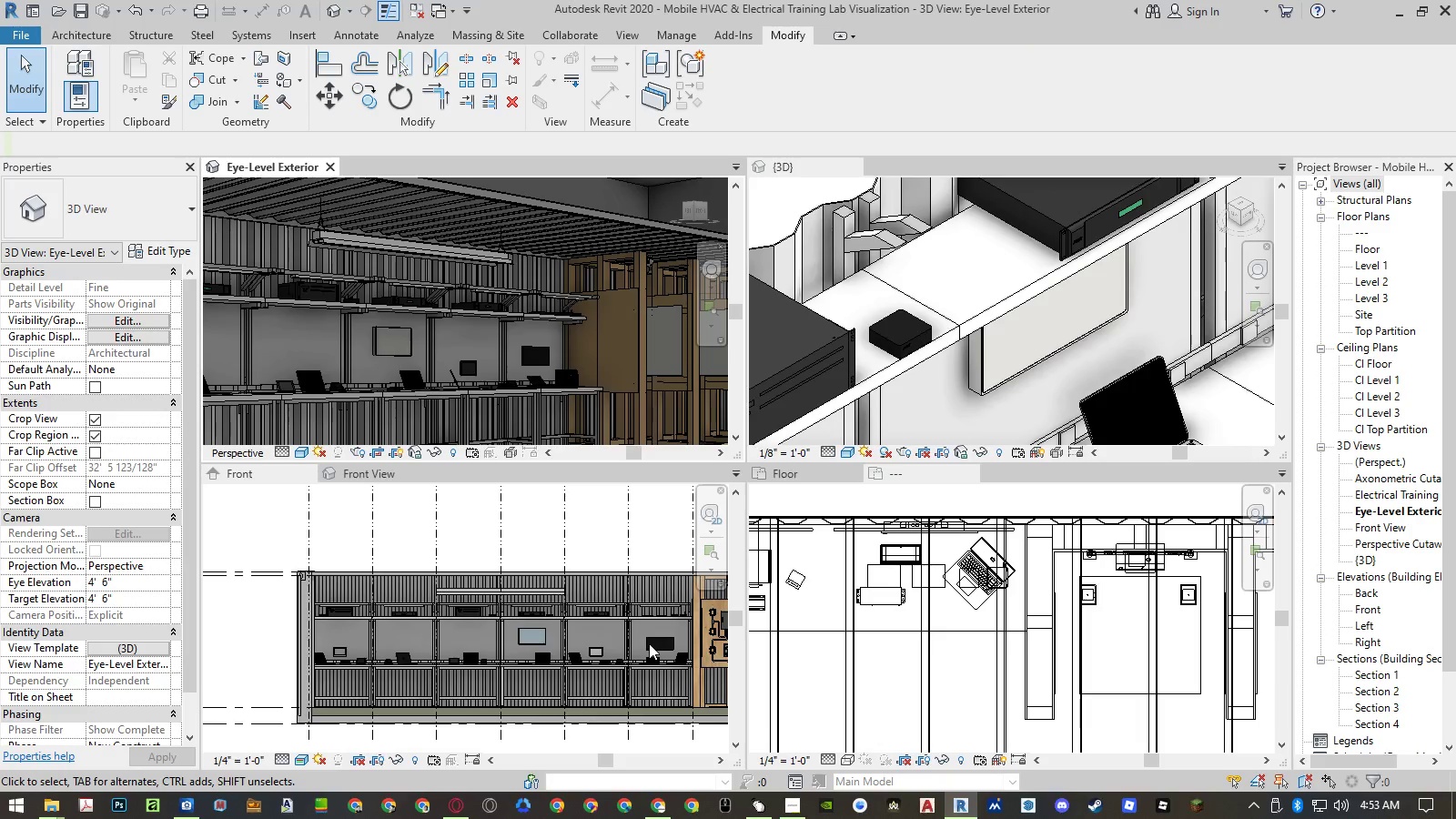 
left_click([649, 643])
 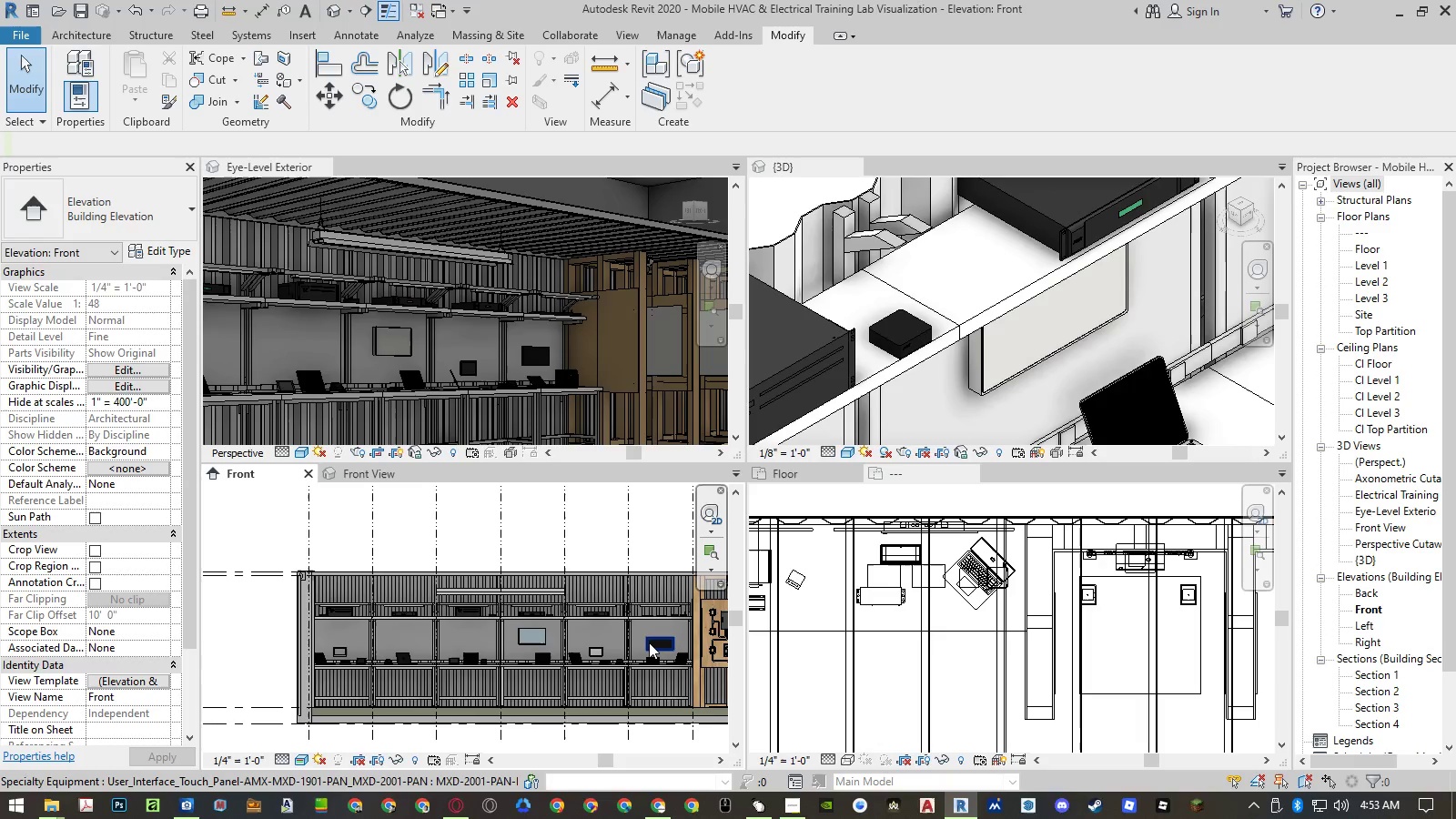 
left_click([649, 642])
 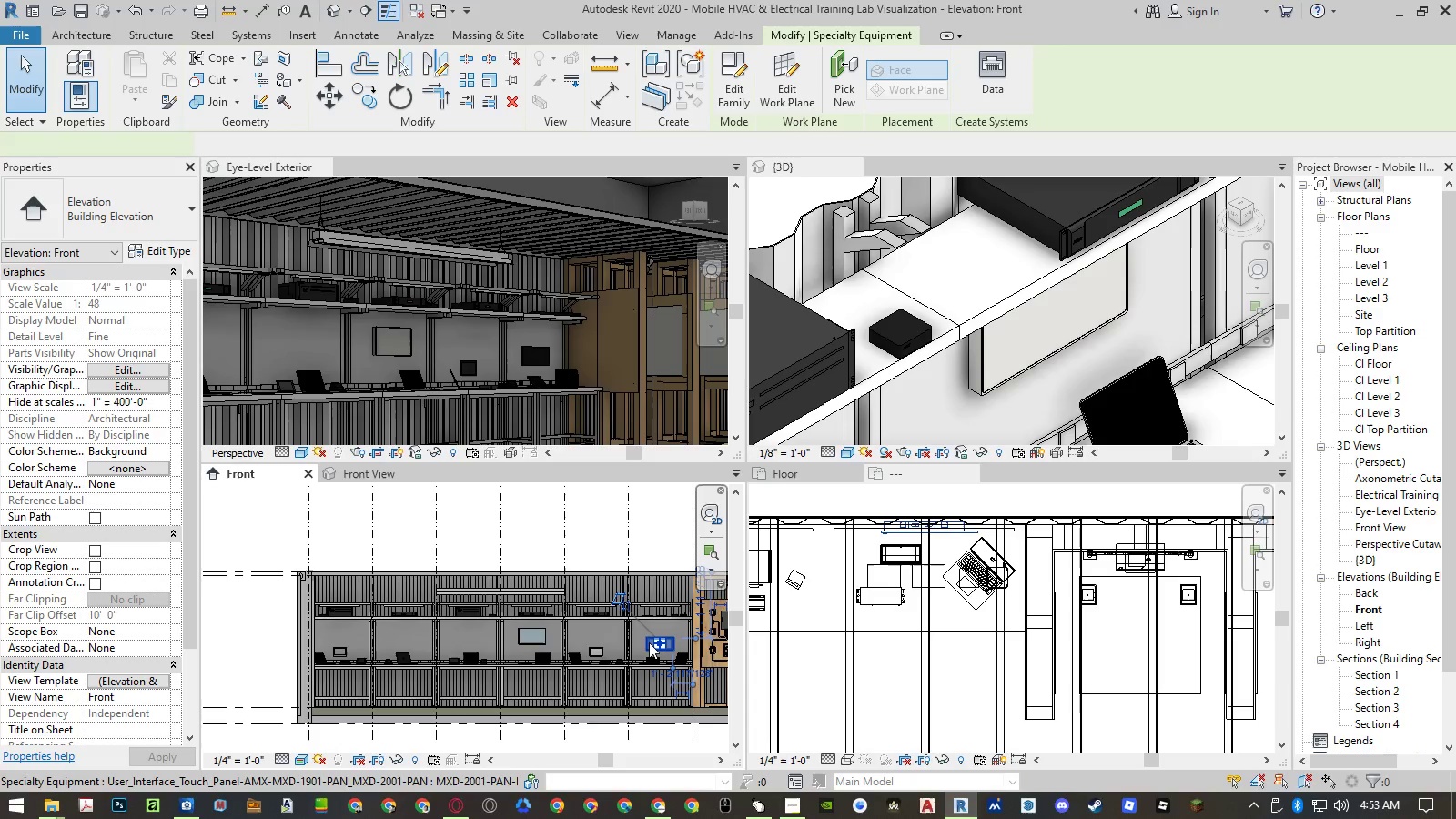 
type(co )
 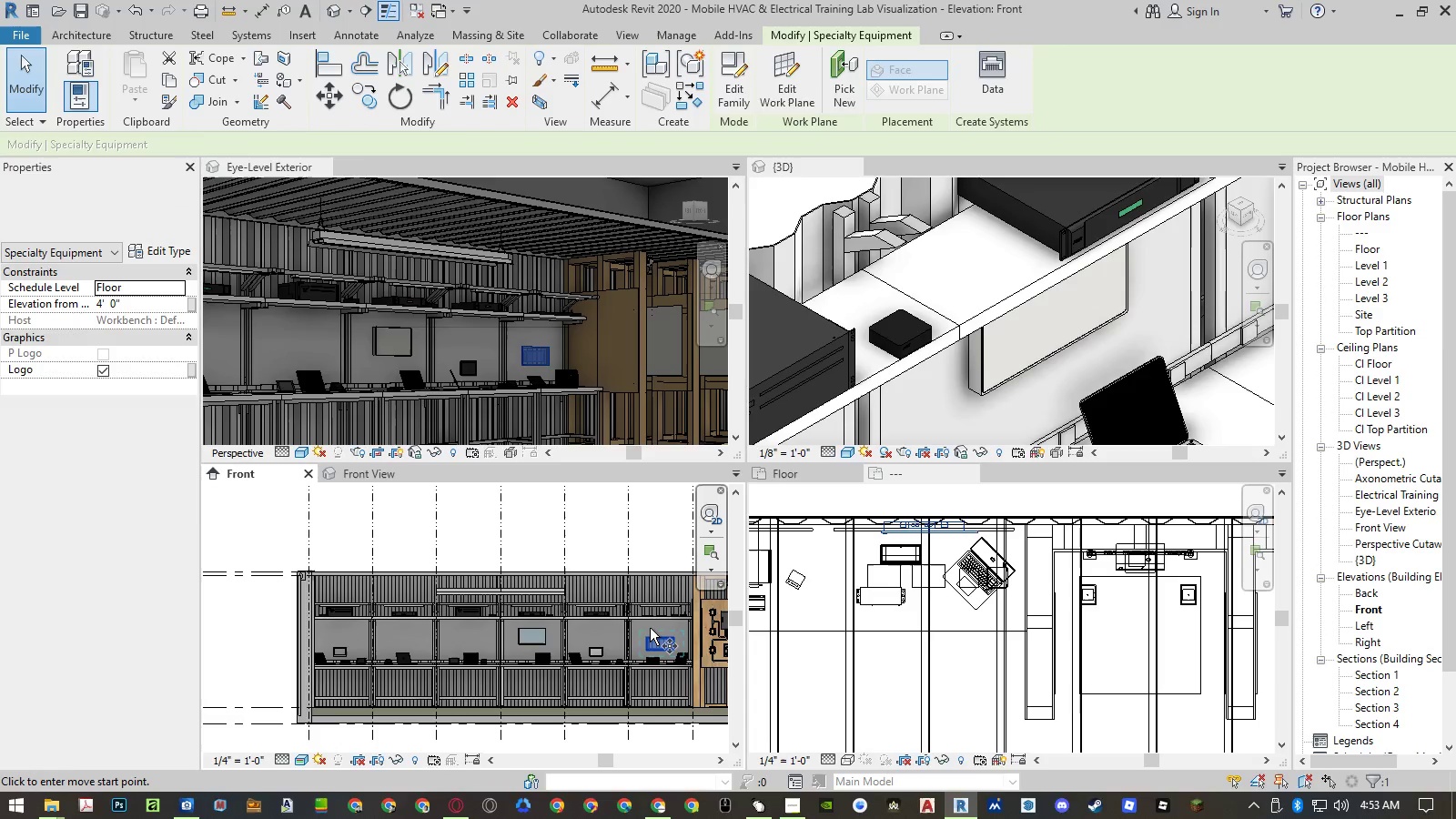 
left_click([650, 628])
 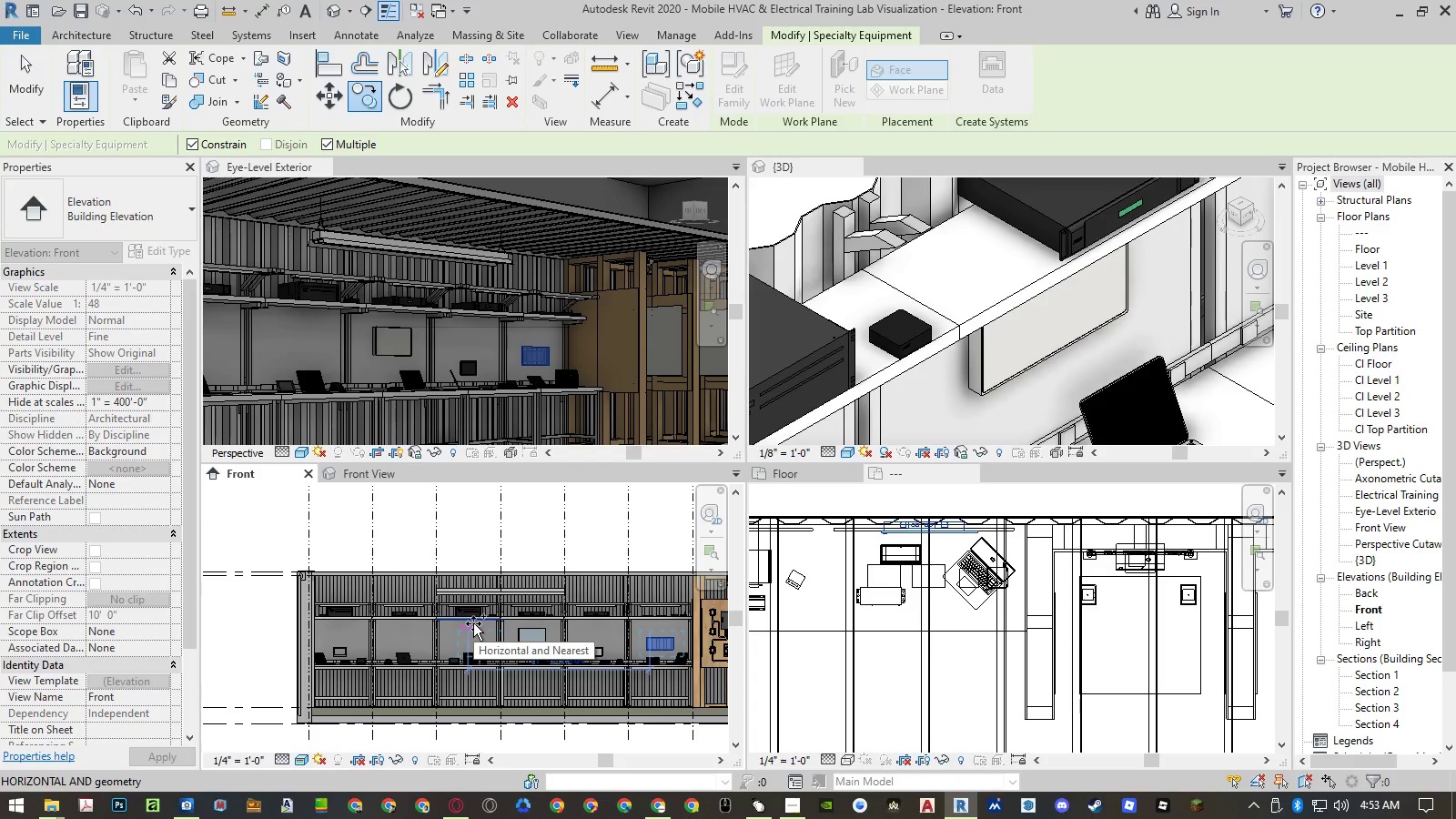 
wait(5.25)
 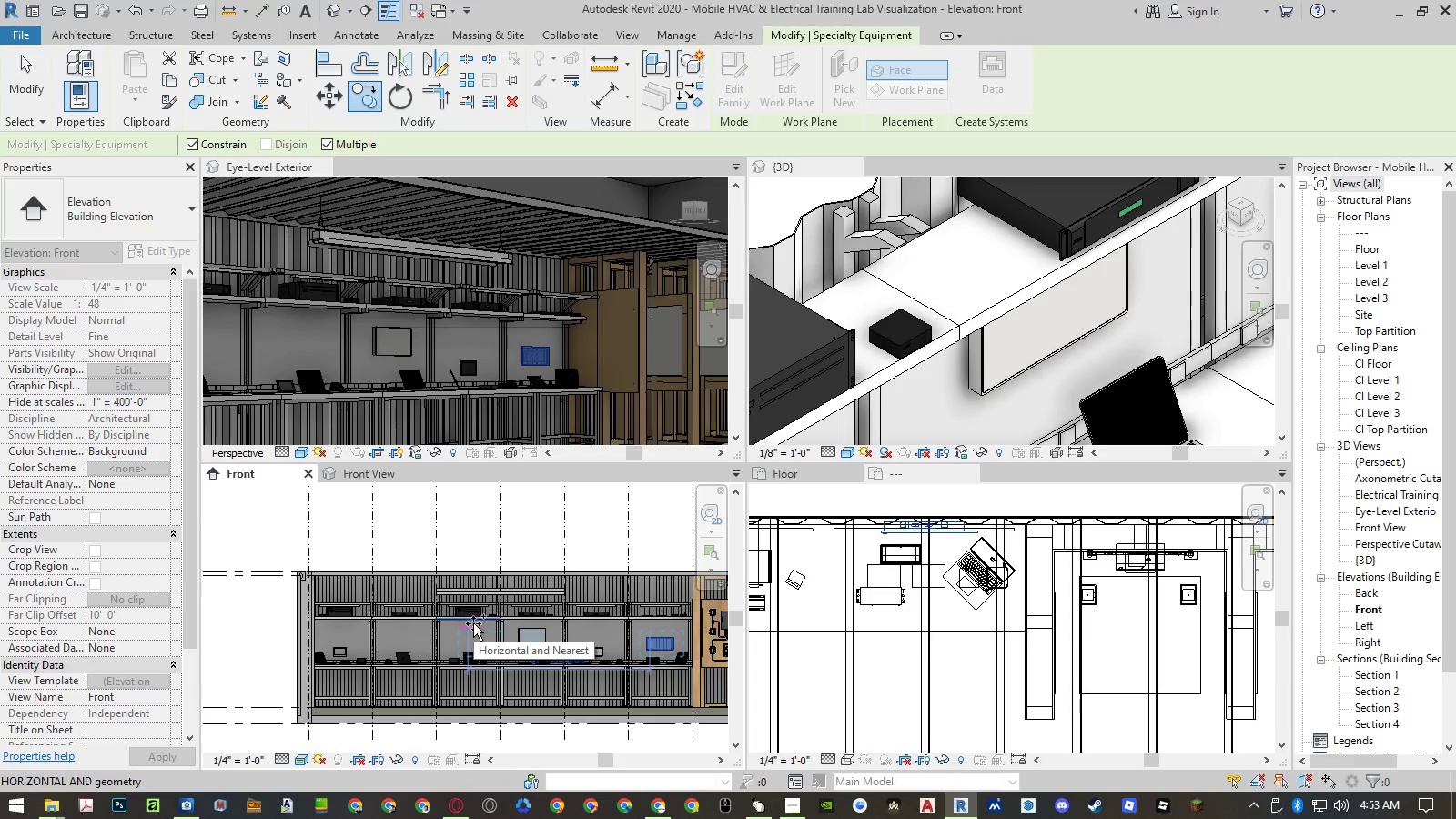 
scroll: coordinate [466, 627], scroll_direction: up, amount: 4.0
 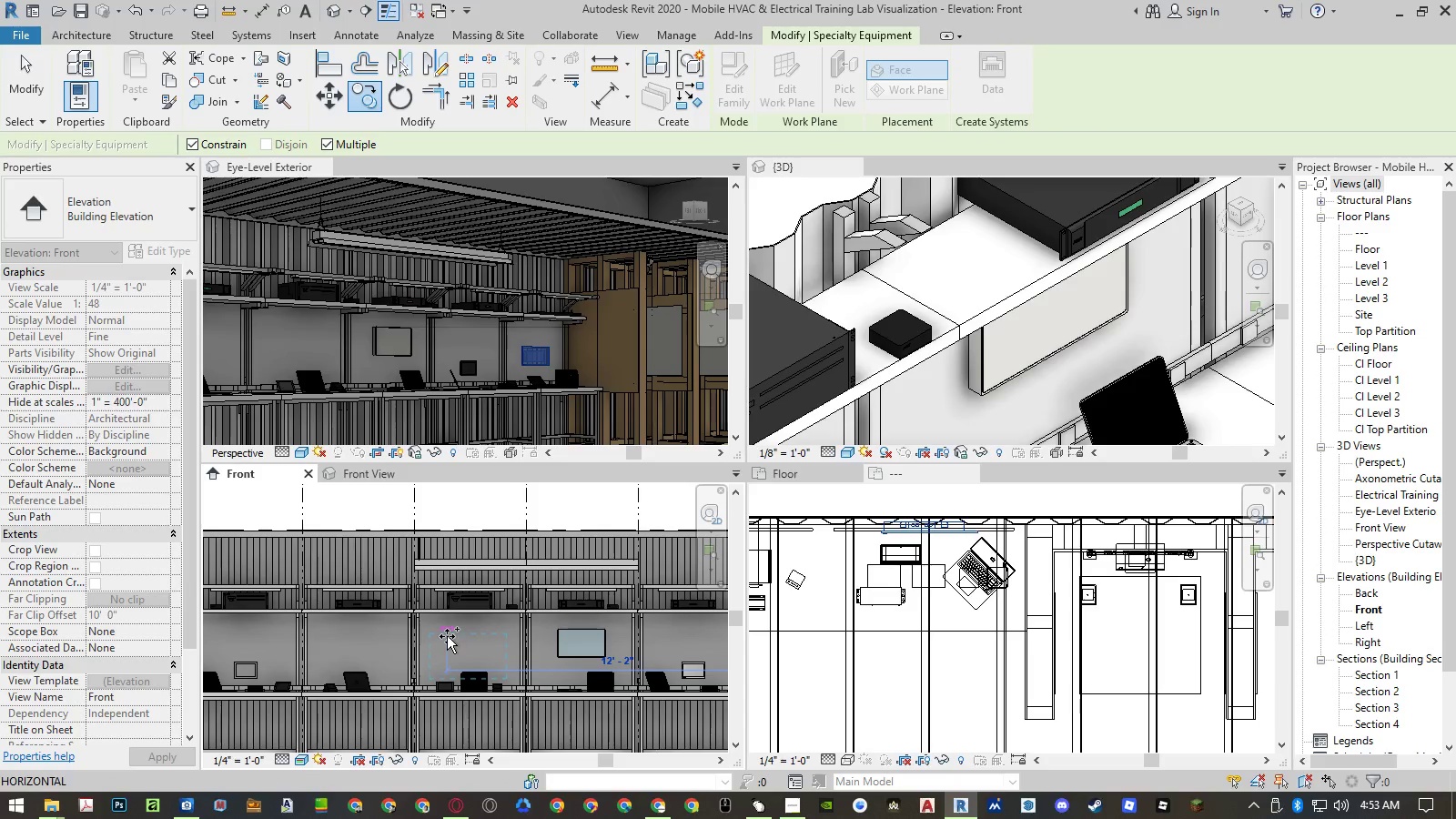 
left_click([447, 636])
 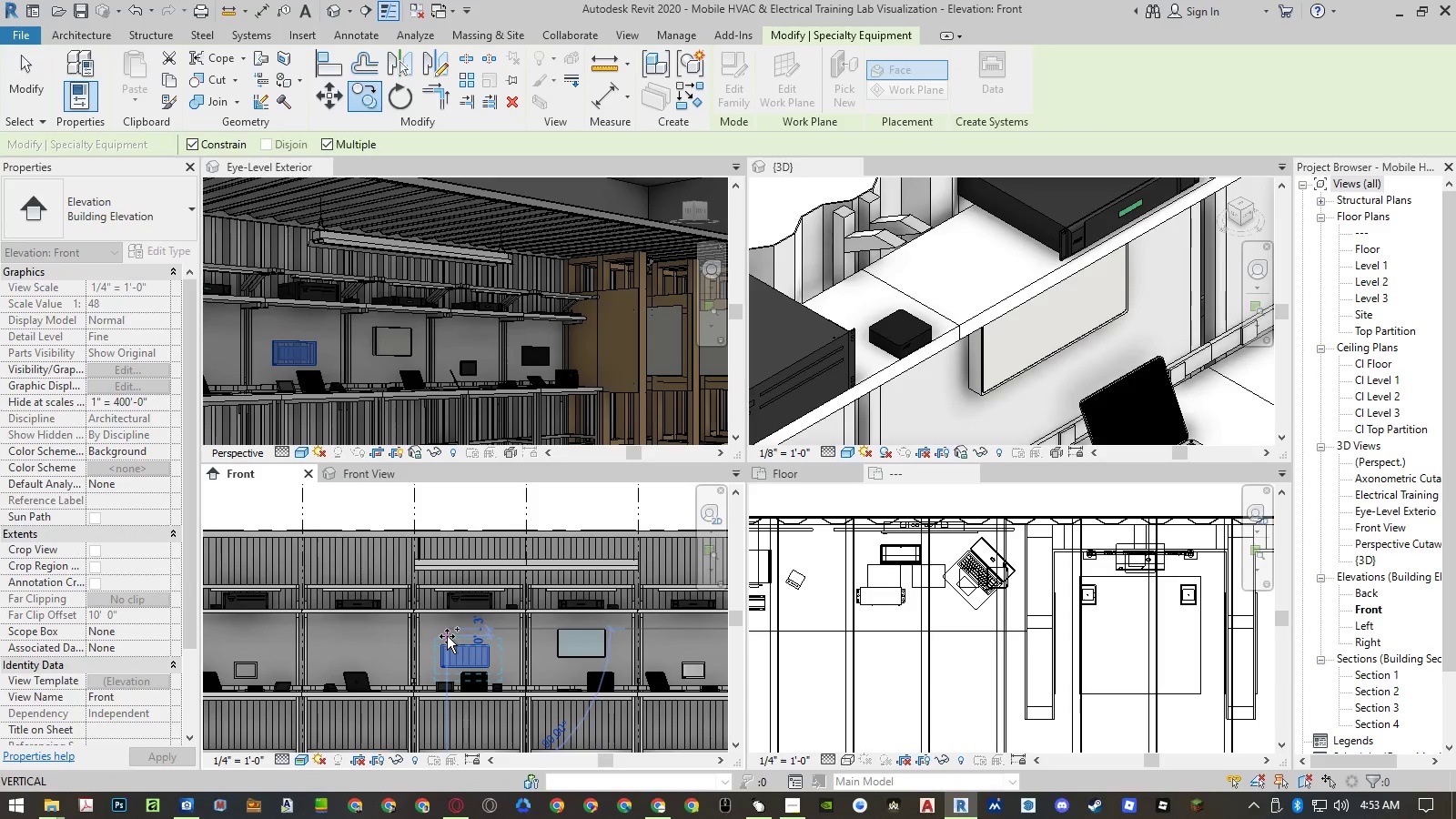 
key(Escape)
 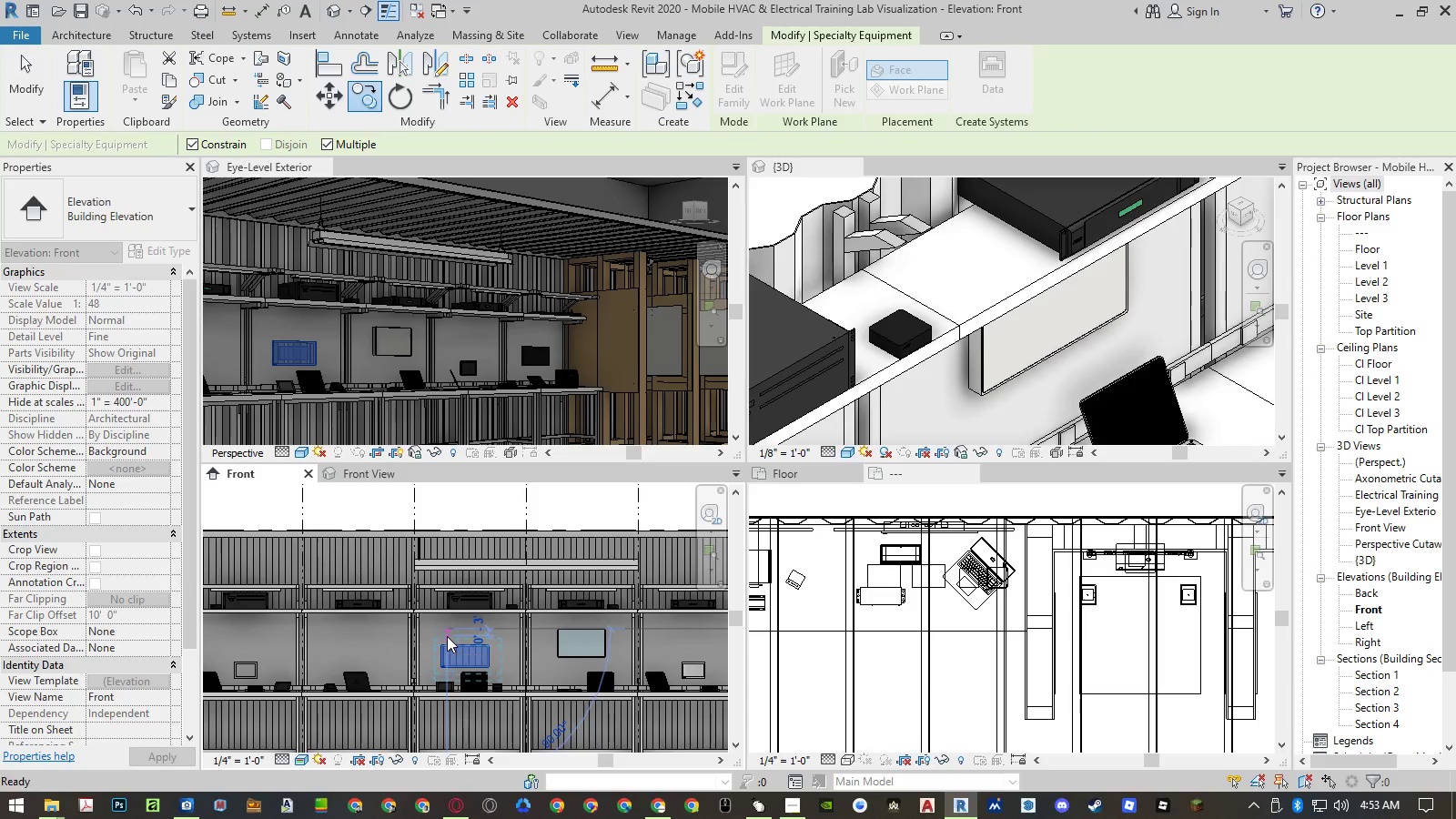 
key(Escape)
 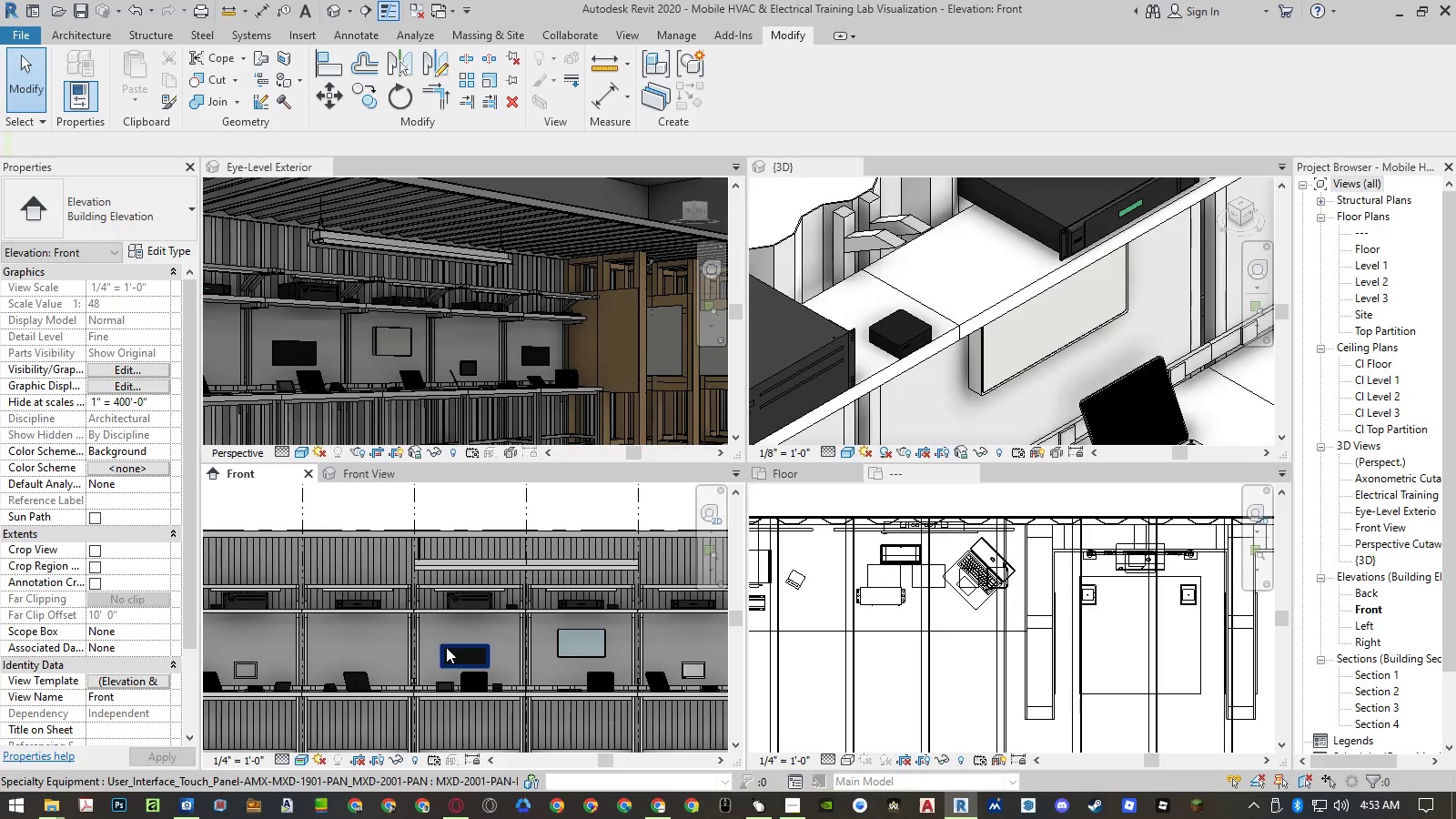 
left_click([446, 647])
 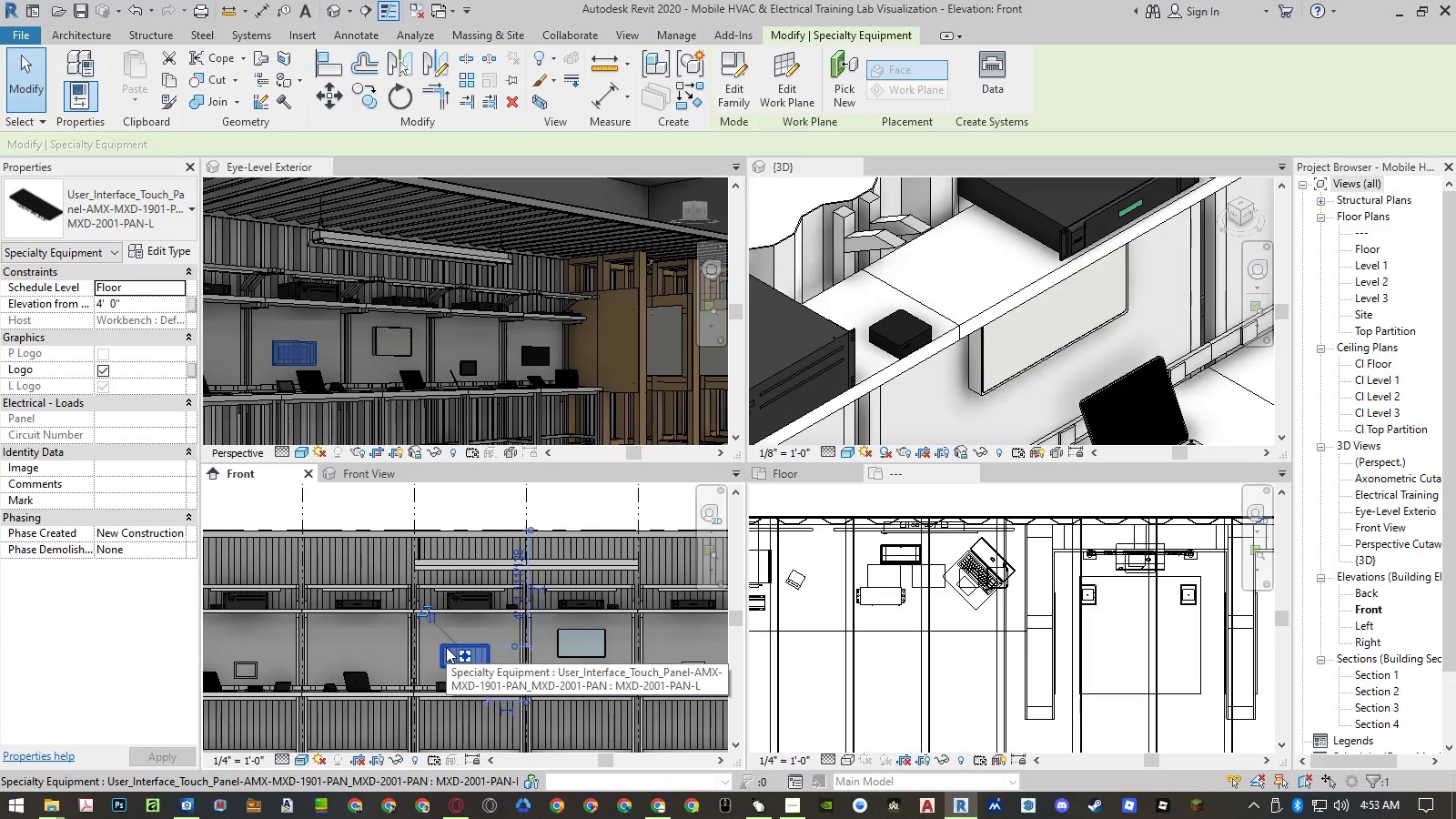 
type(al)
 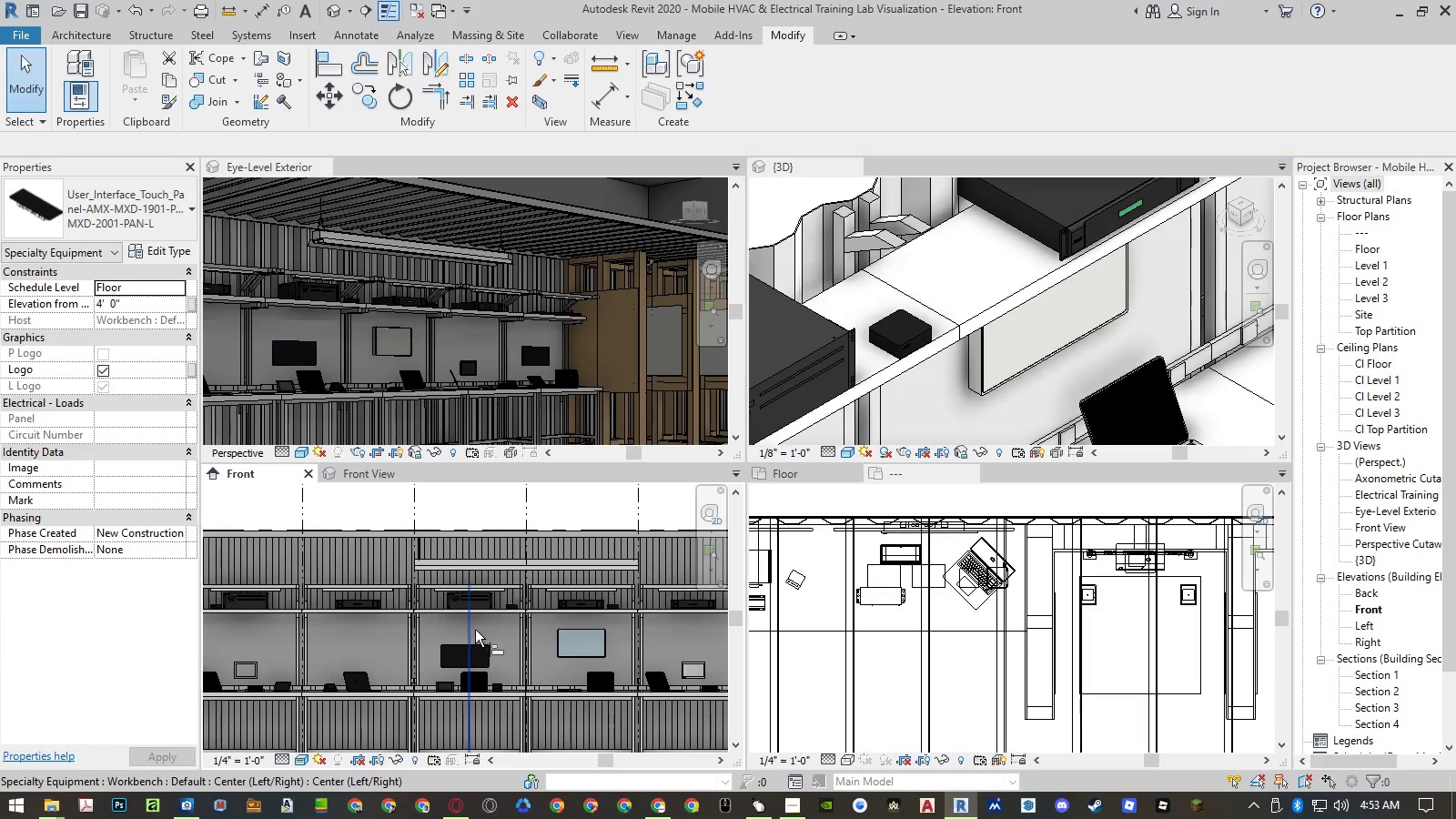 
left_click([475, 630])
 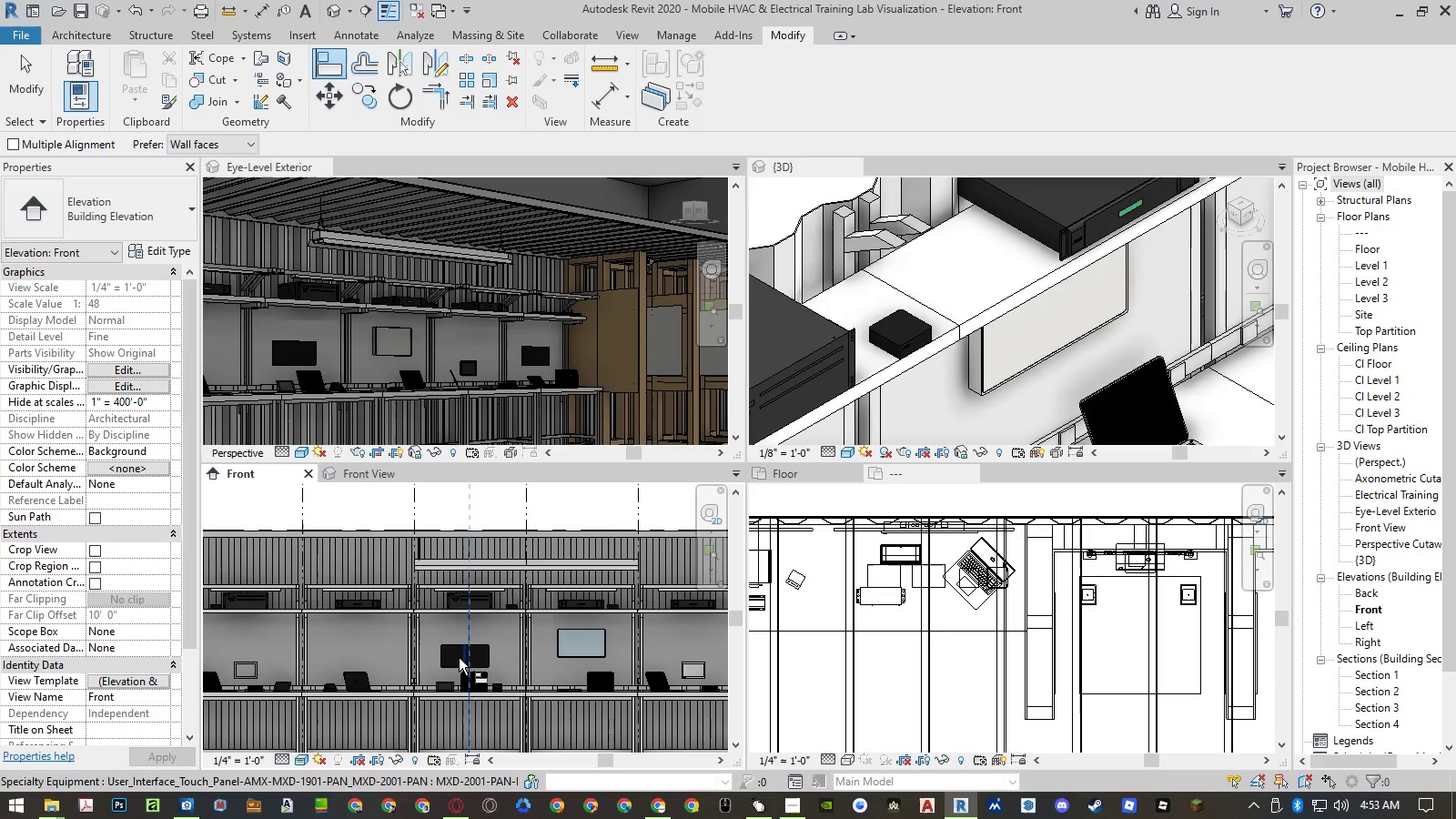 
left_click([459, 658])
 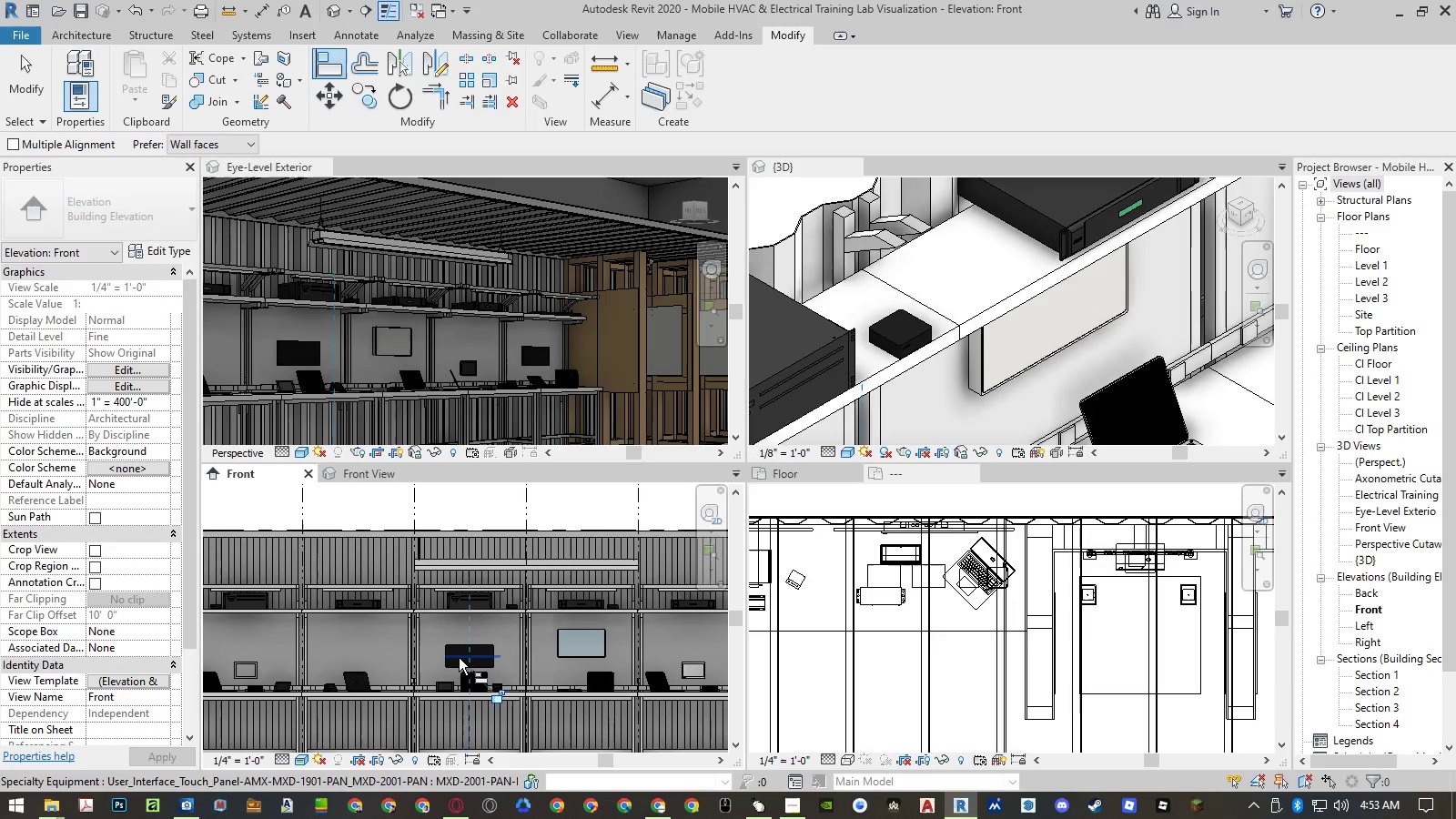 
key(Escape)
 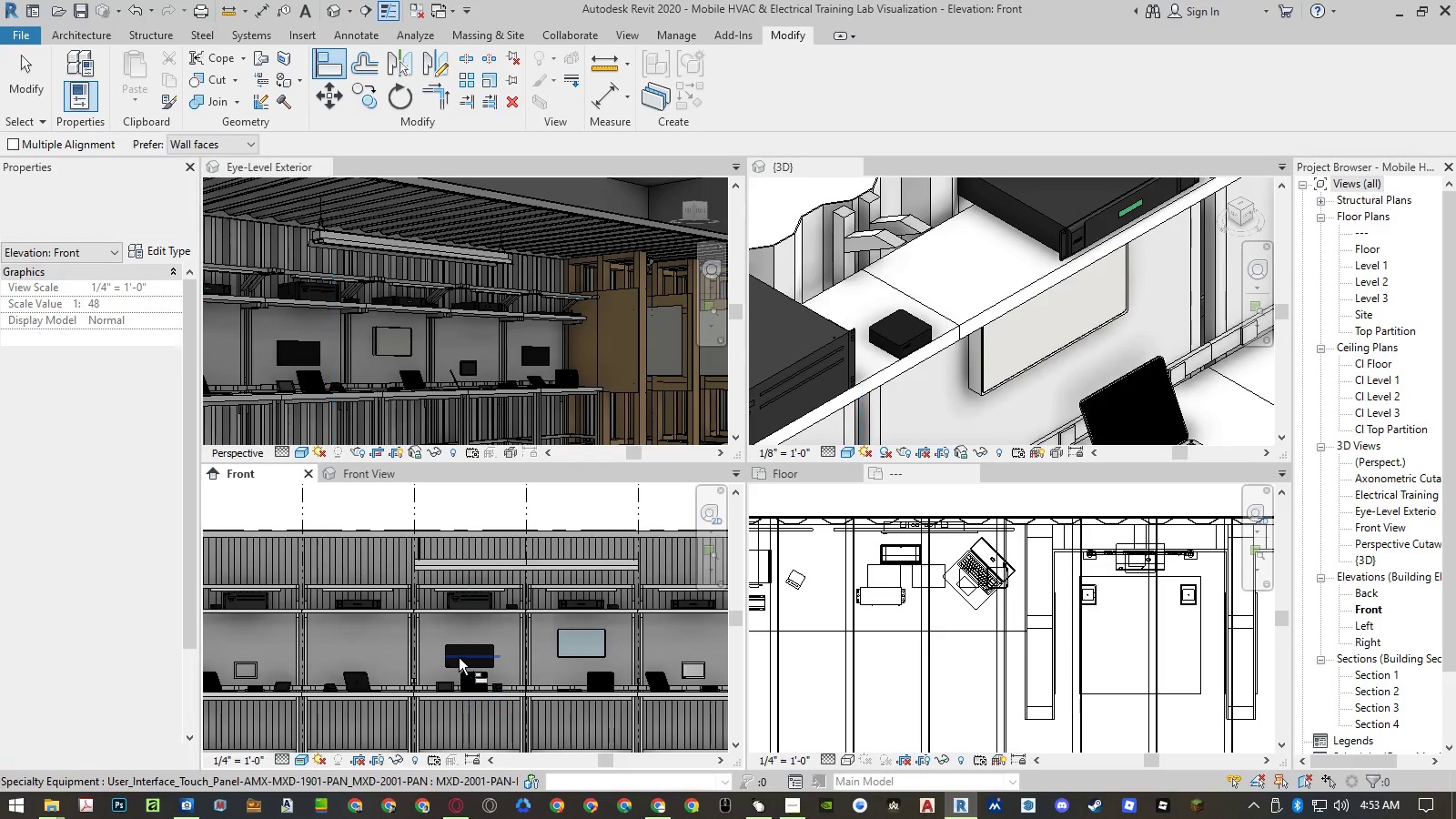 
key(Escape)
 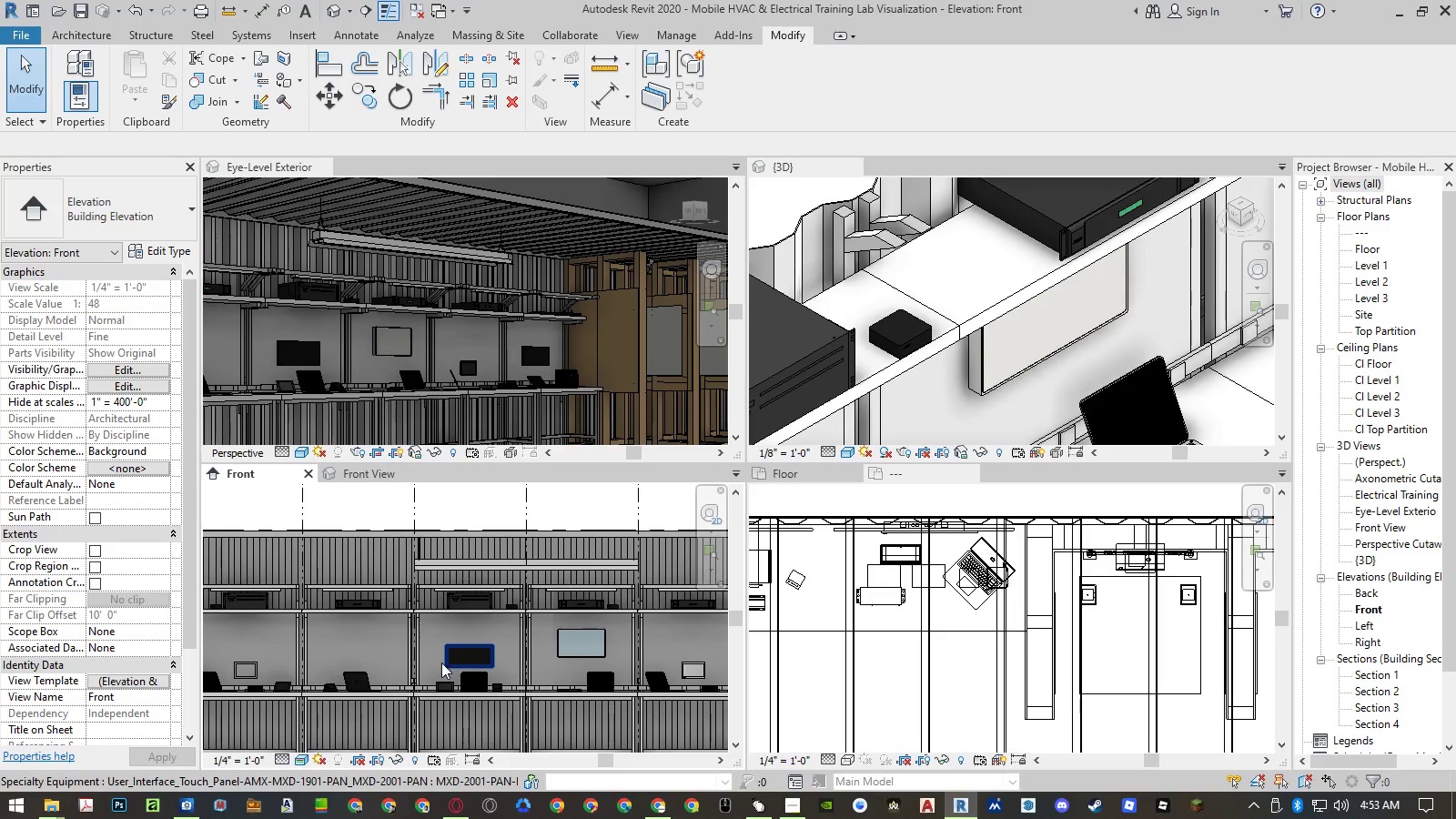 
left_click([446, 662])
 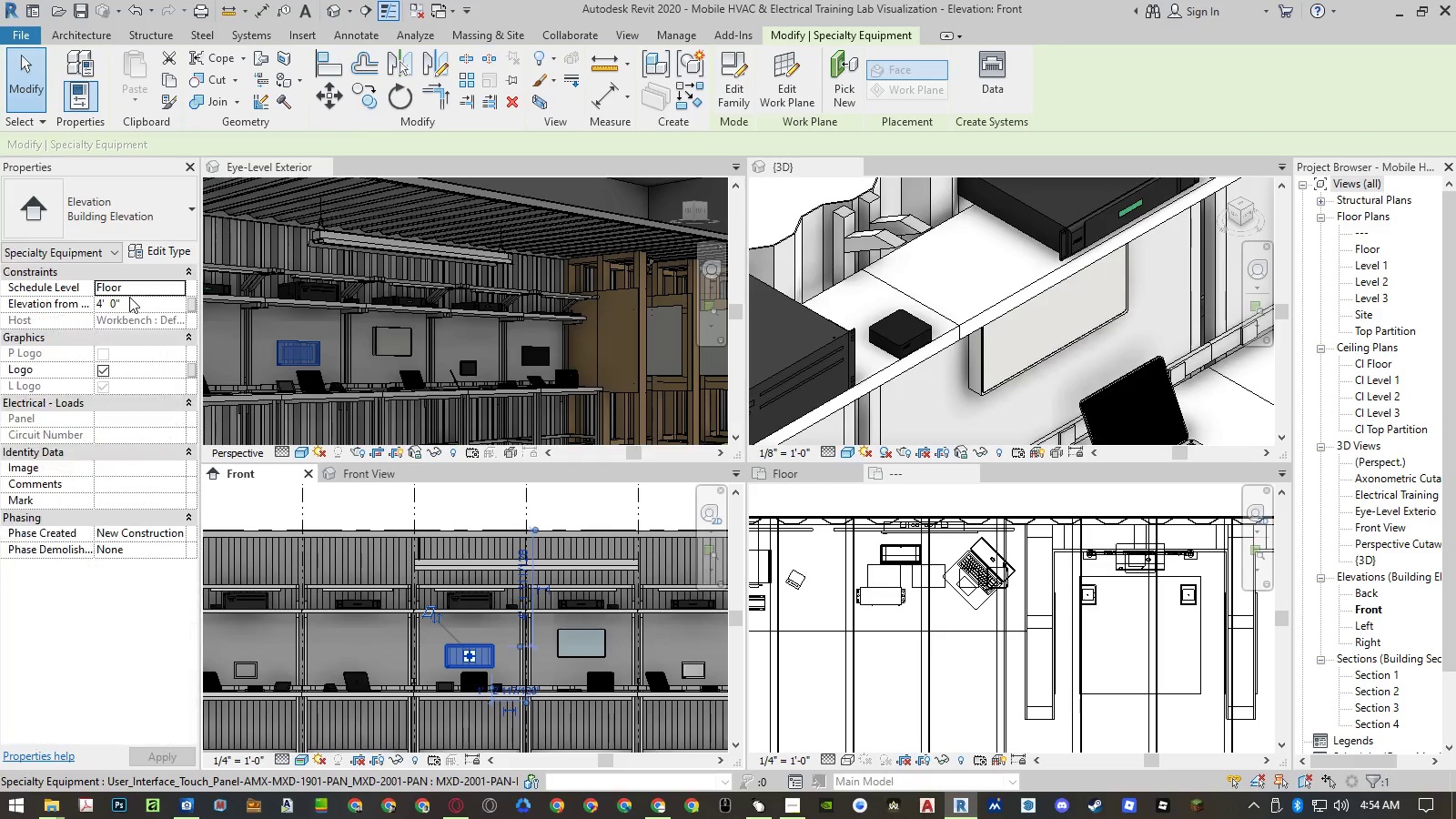 
left_click([133, 304])
 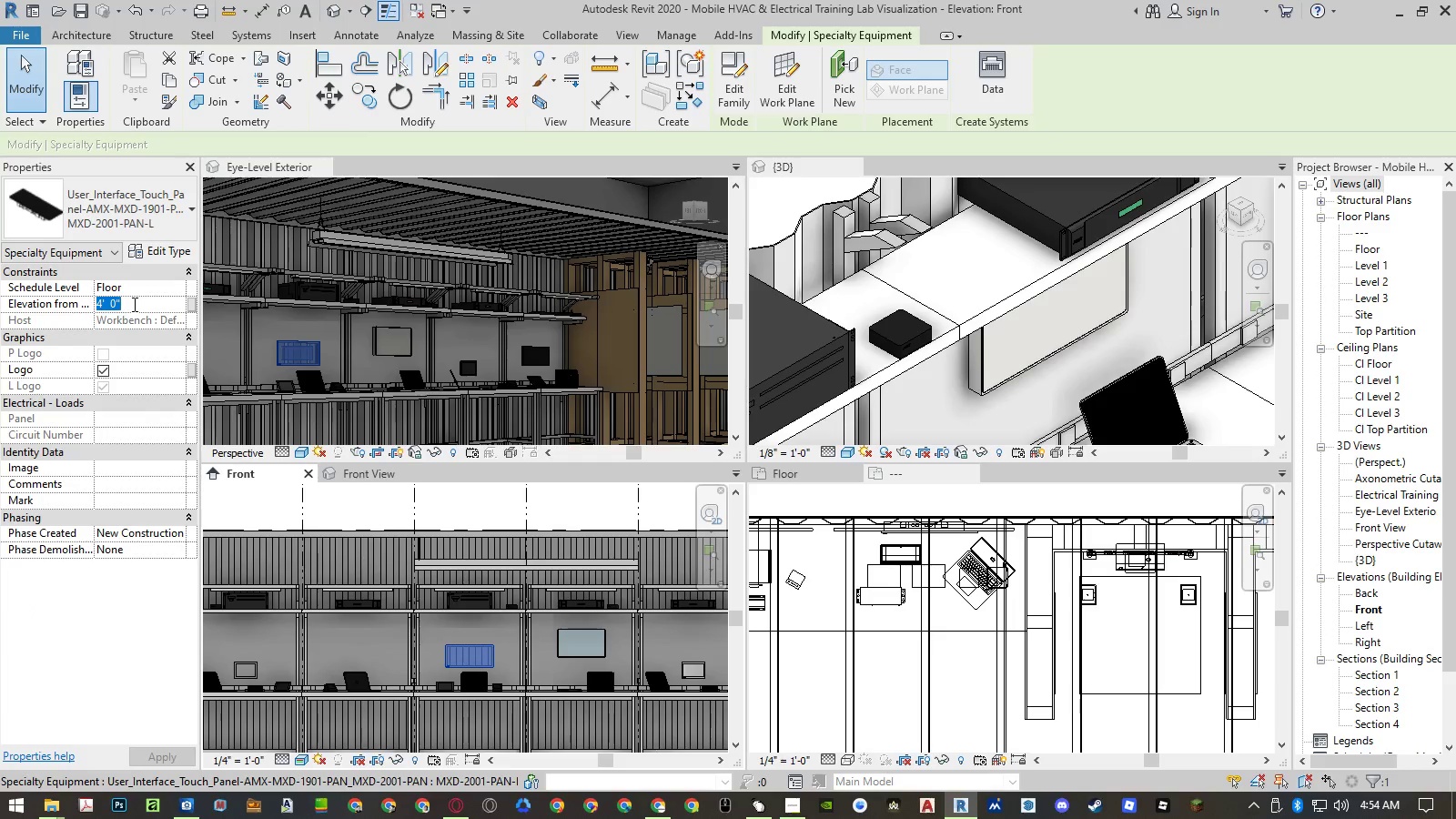 
key(Numpad4)
 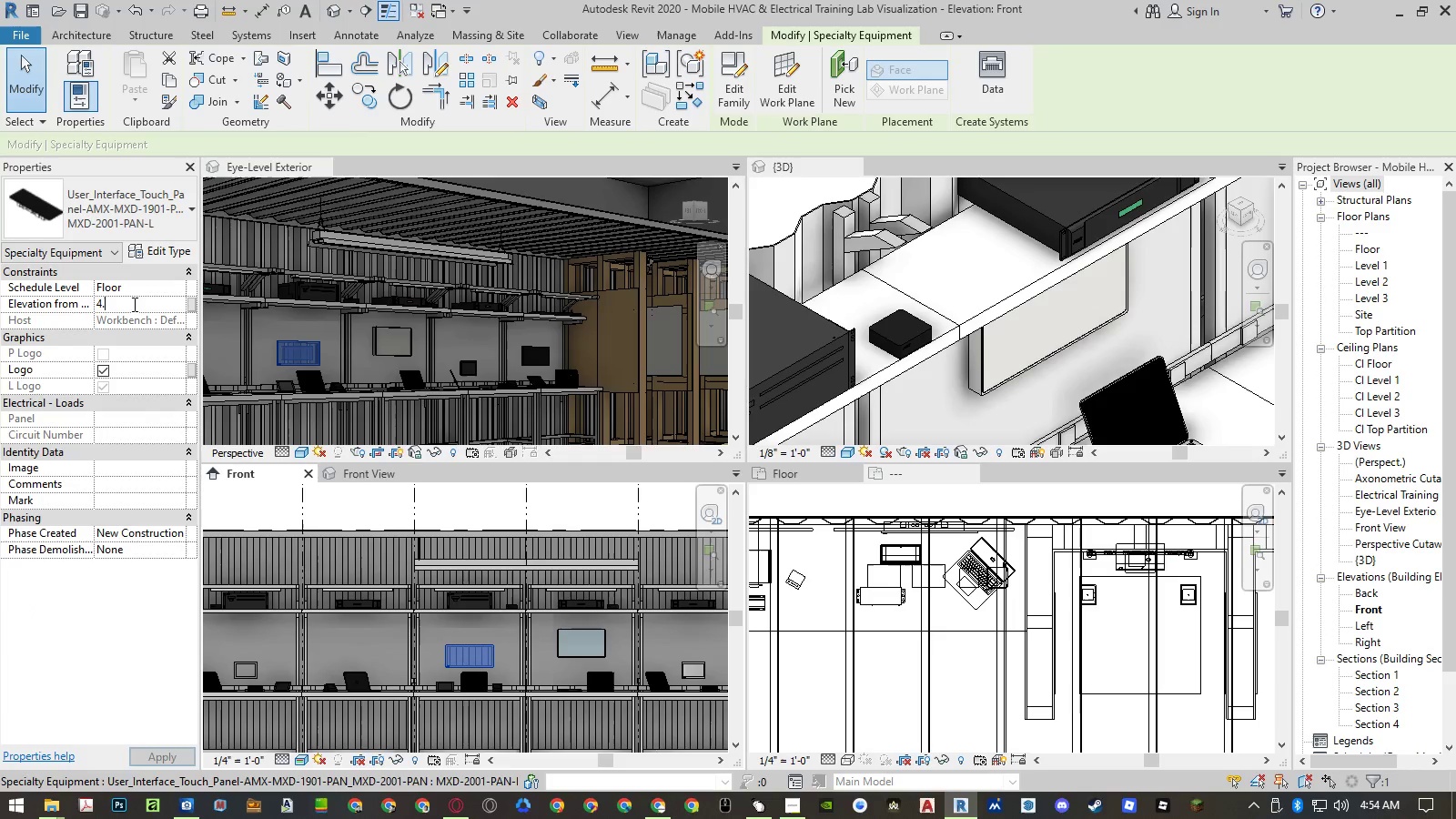 
key(NumpadDecimal)
 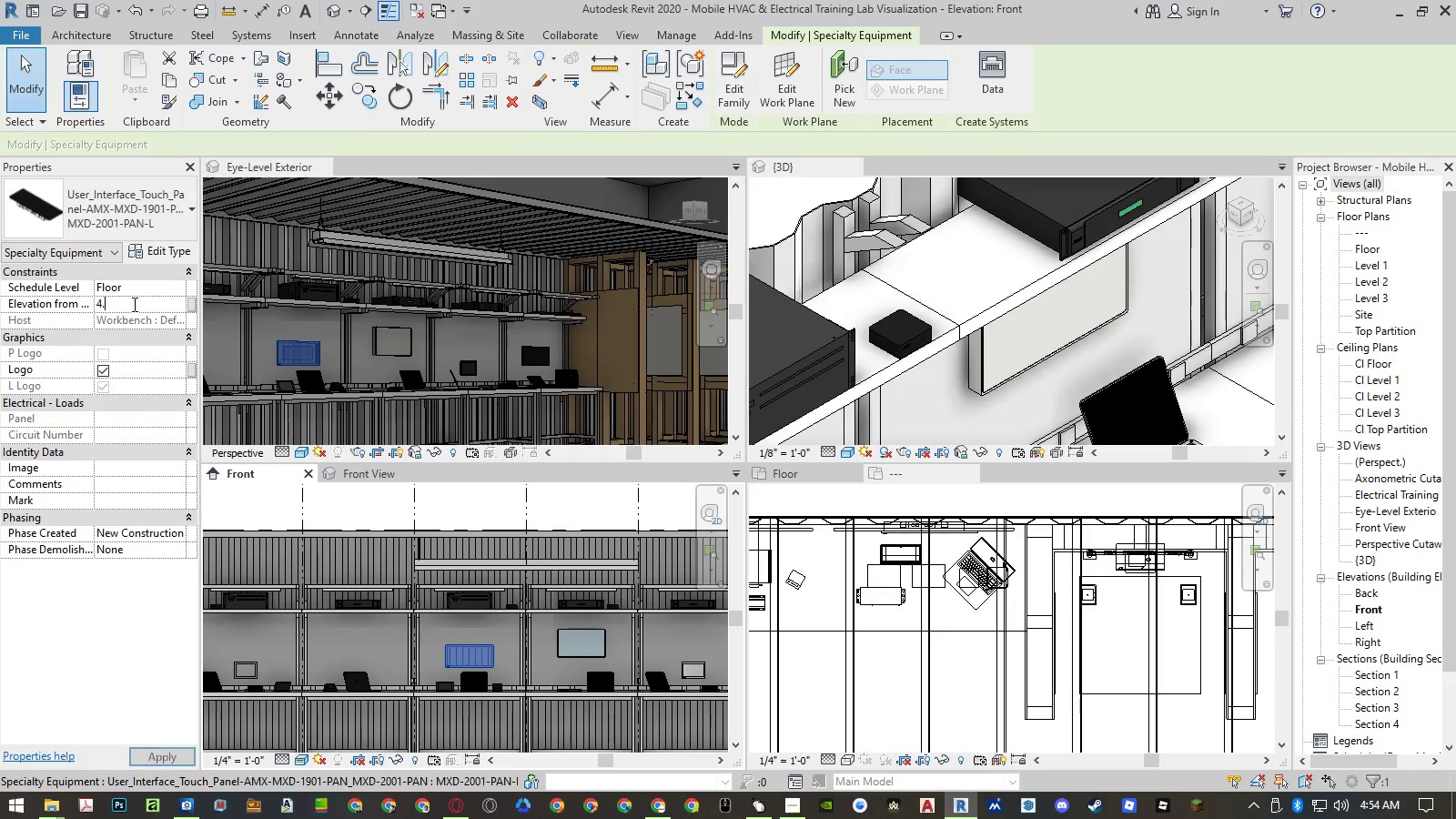 
key(Numpad5)
 